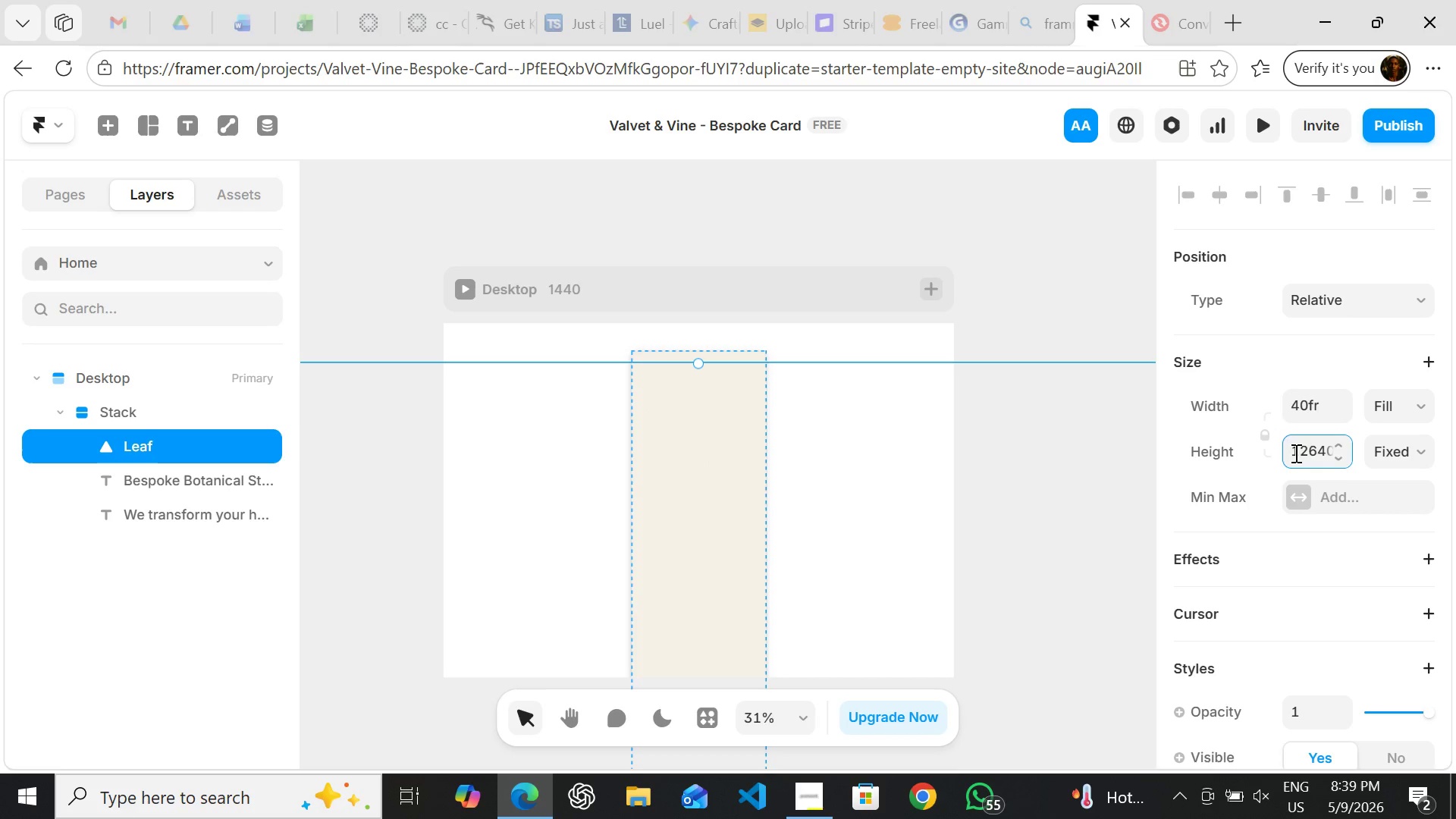 
hold_key(key=ControlLeft, duration=0.5)
 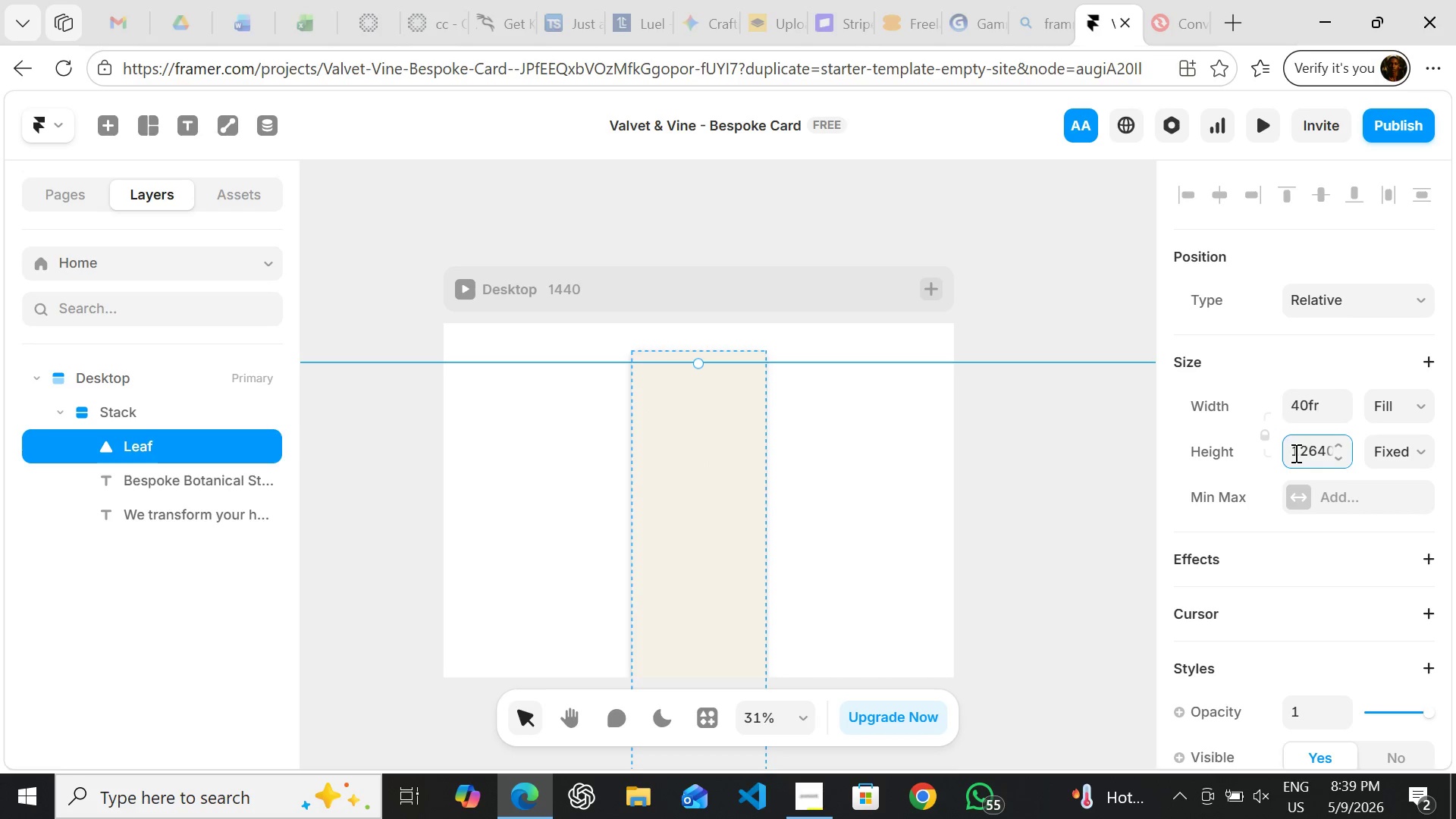 
hold_key(key=Z, duration=0.5)
 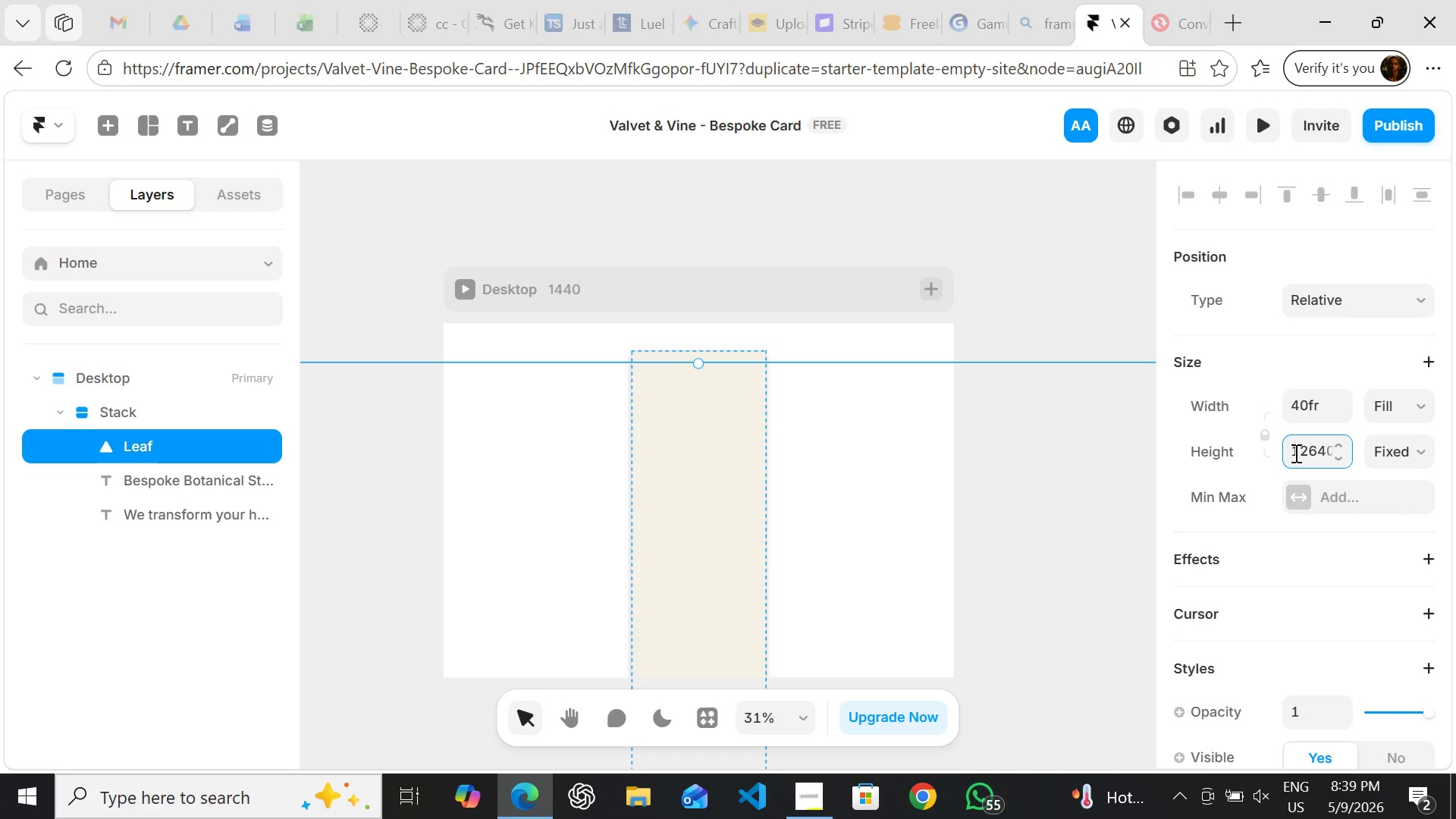 
key(Control+Z)
 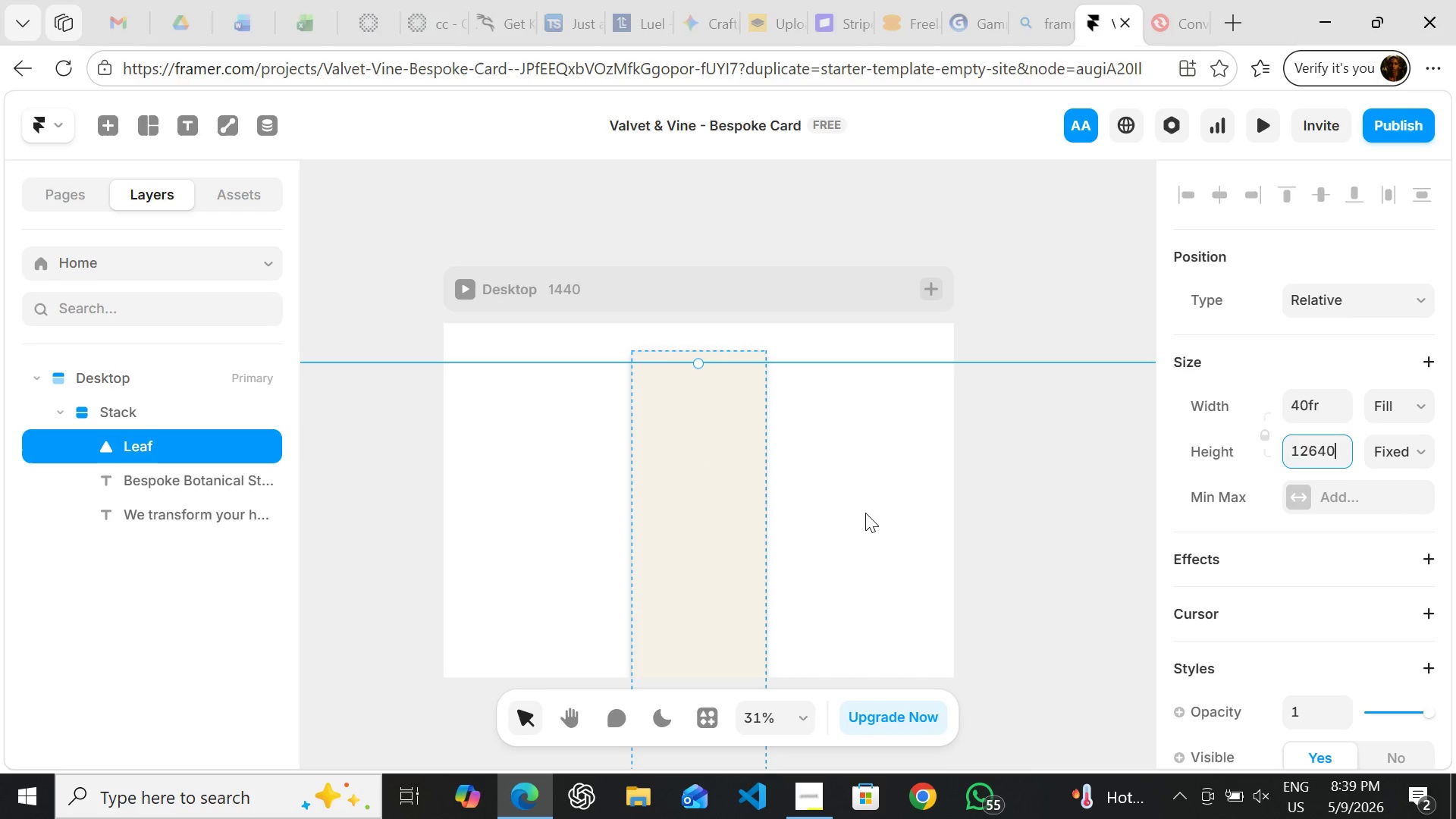 
left_click([863, 511])
 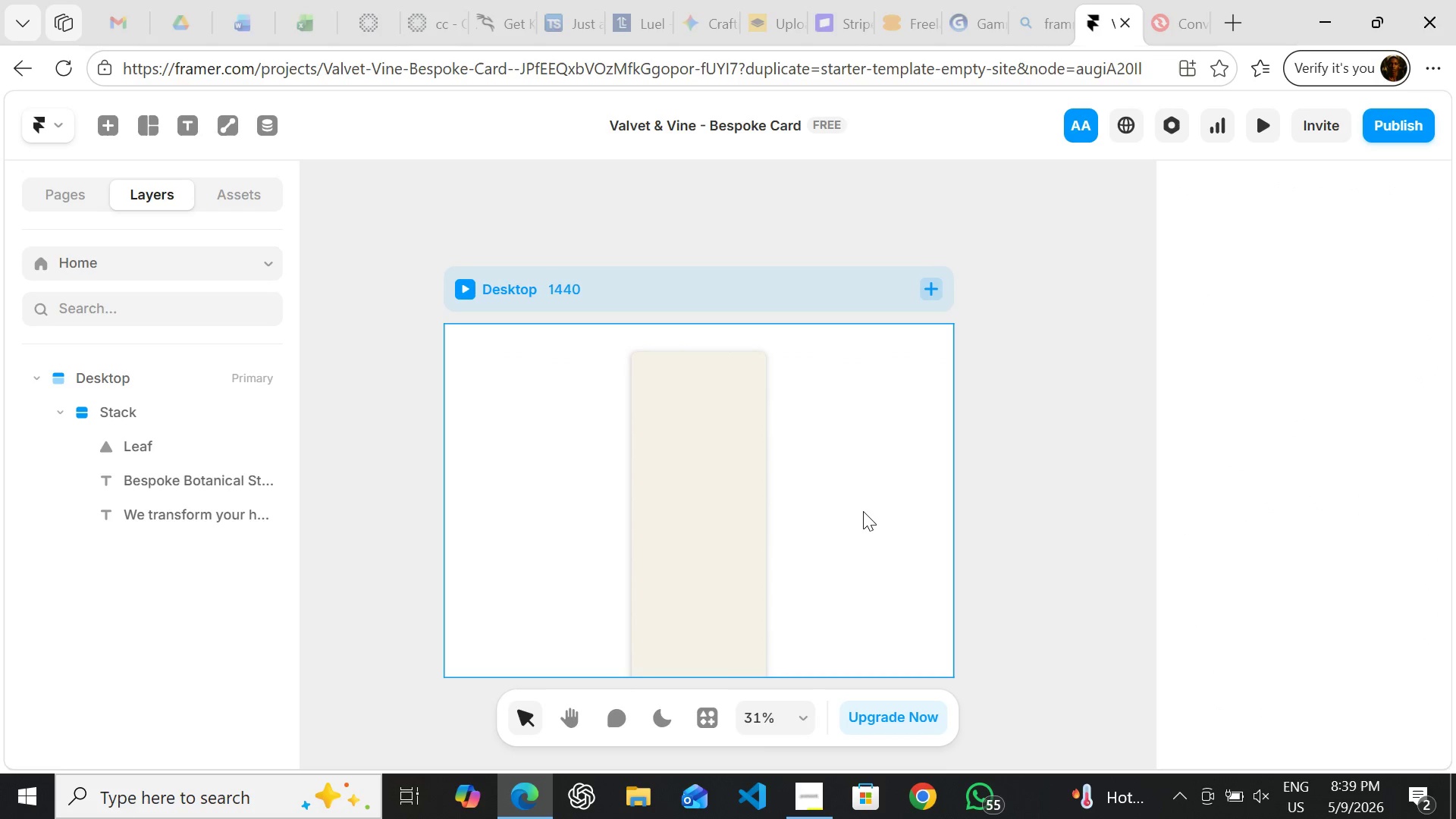 
key(Control+Z)
 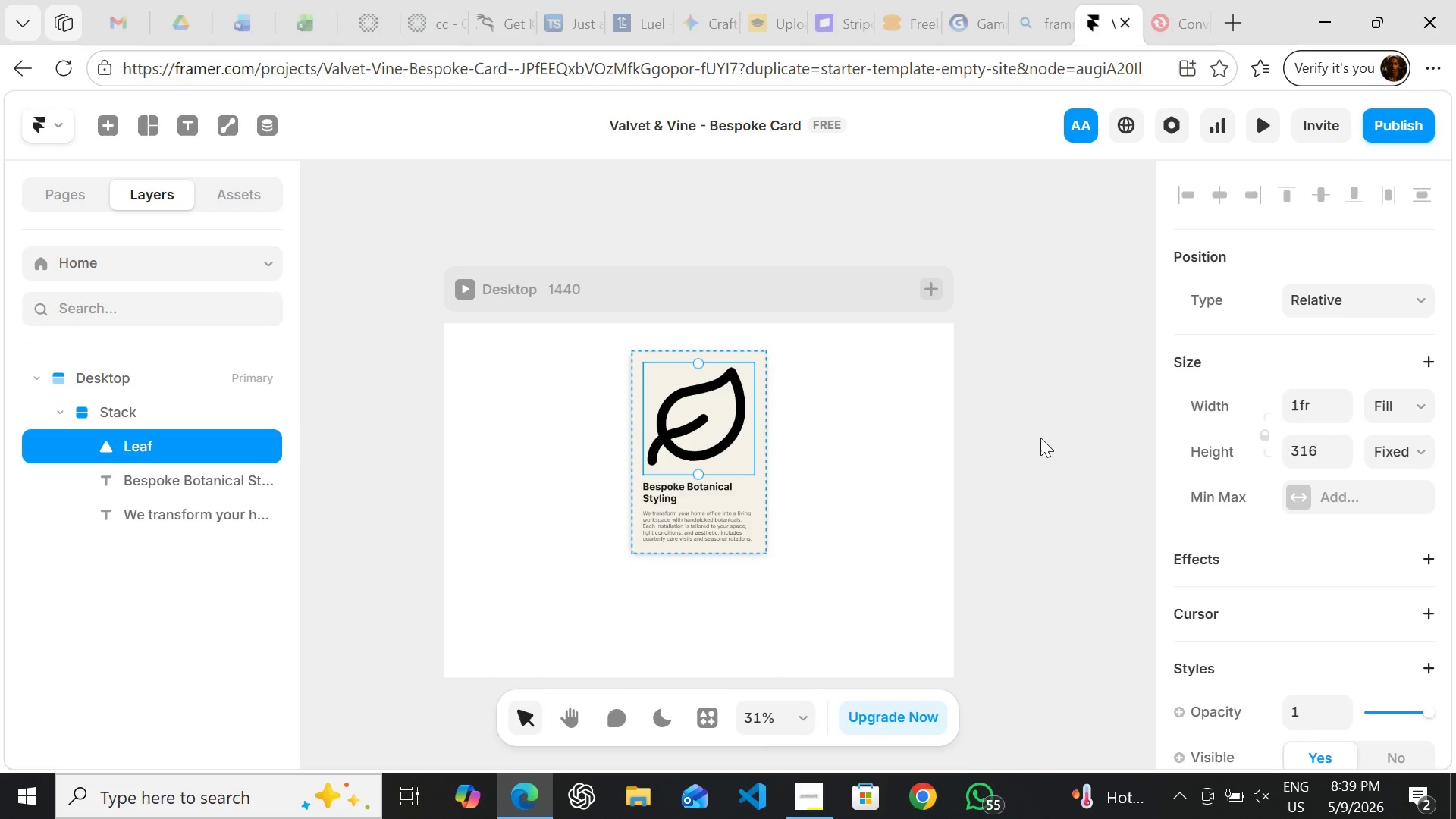 
mouse_move([1261, 395])
 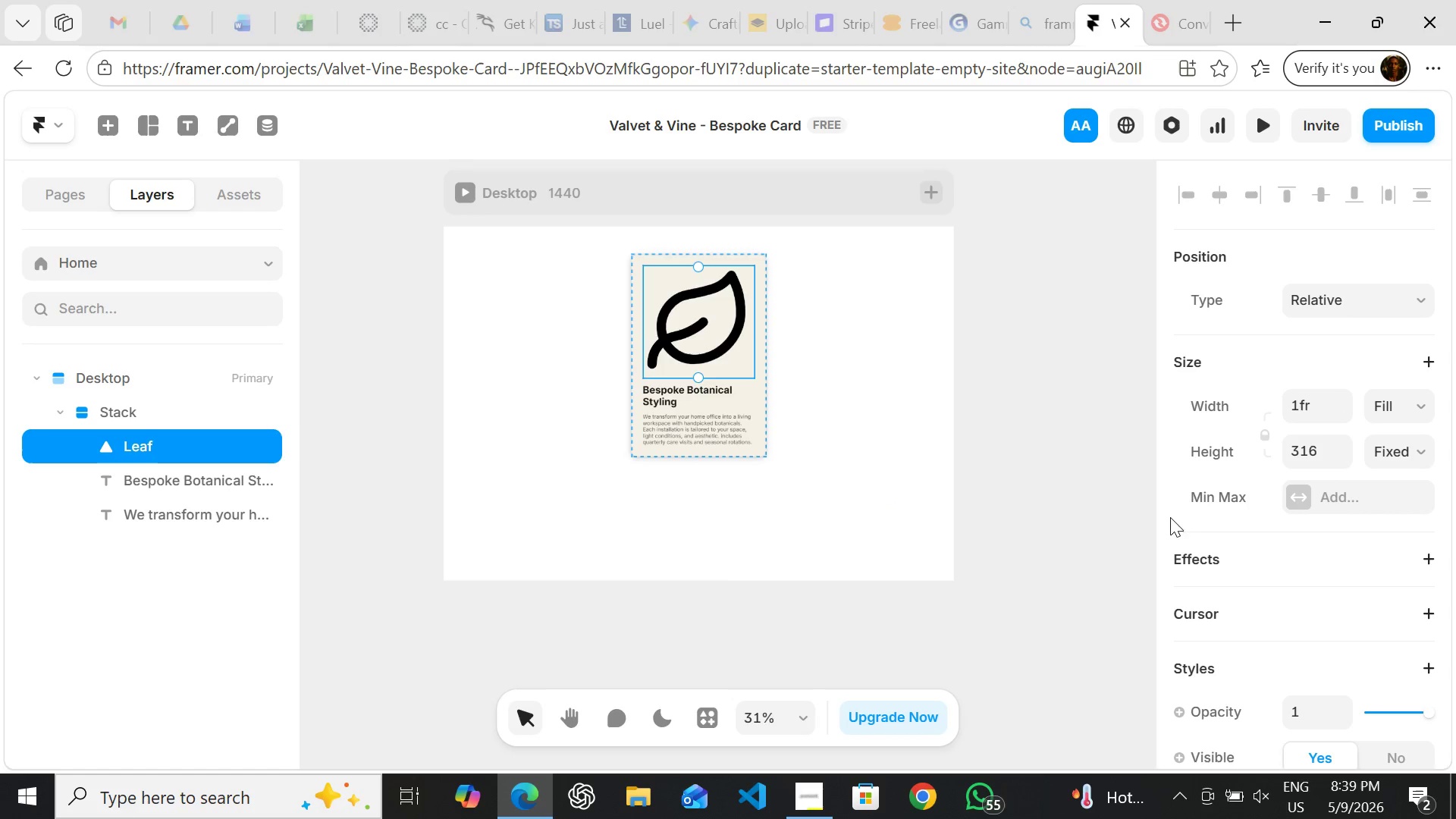 
left_click([1309, 444])
 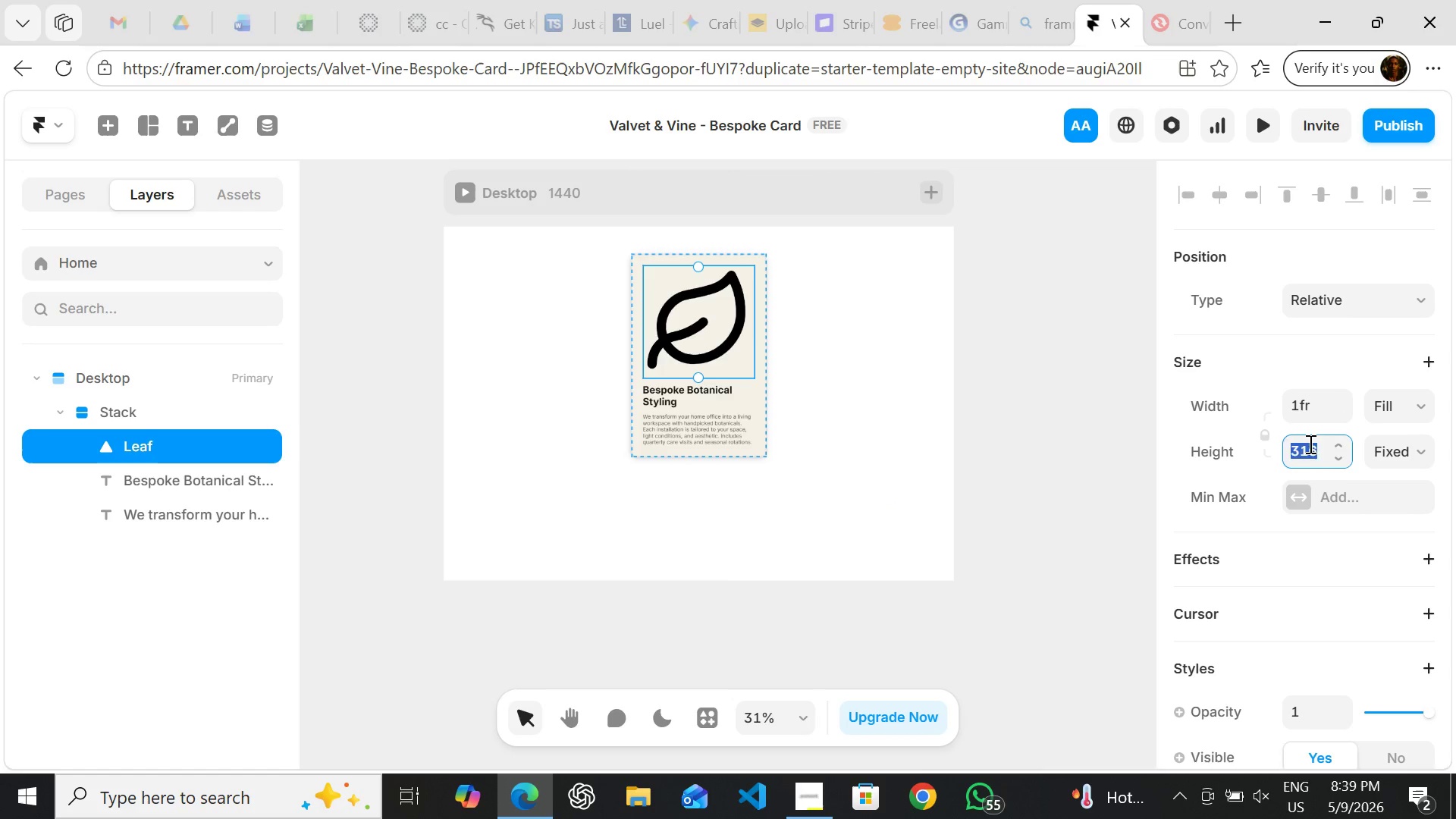 
type(40)
 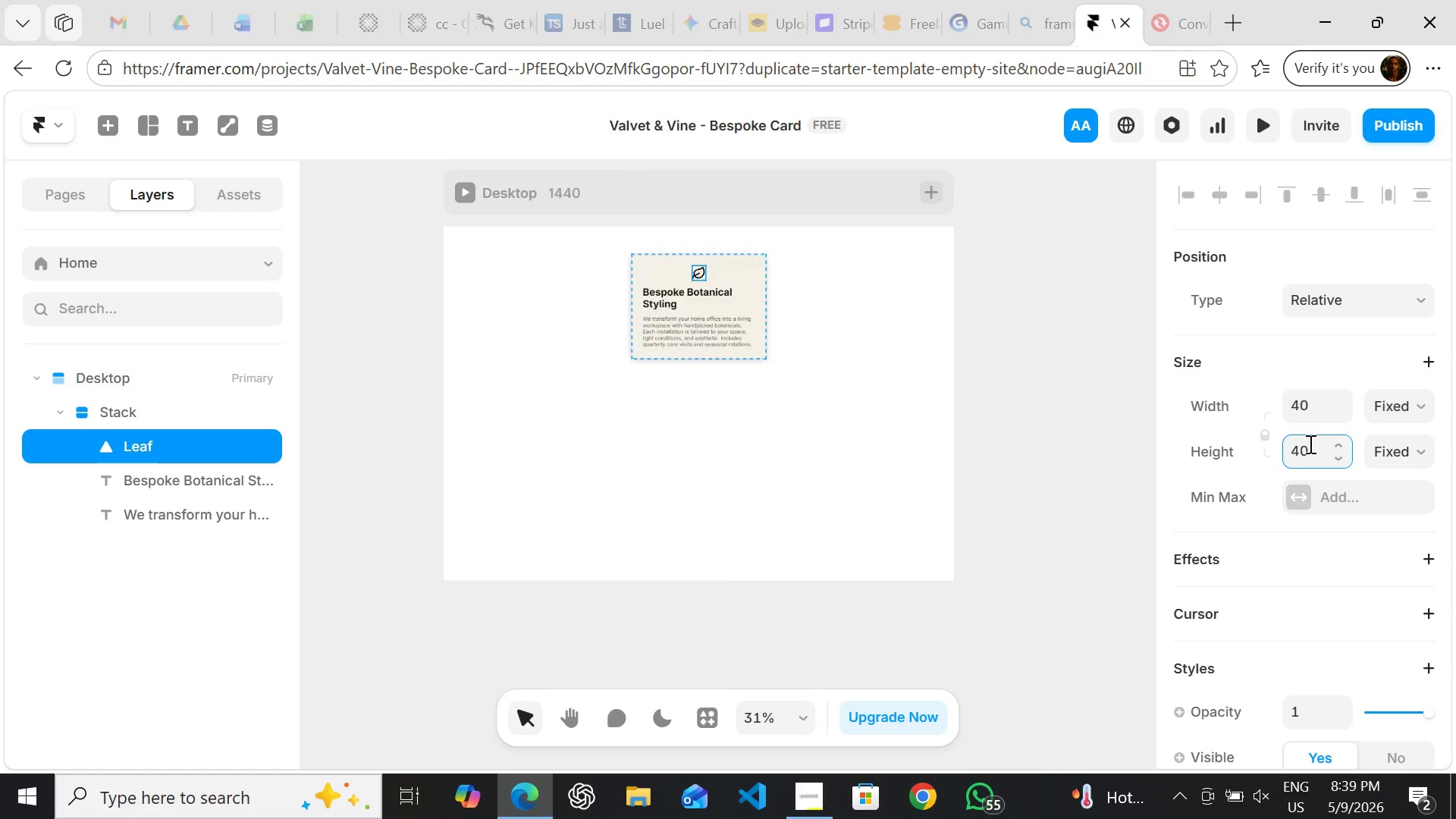 
key(Enter)
 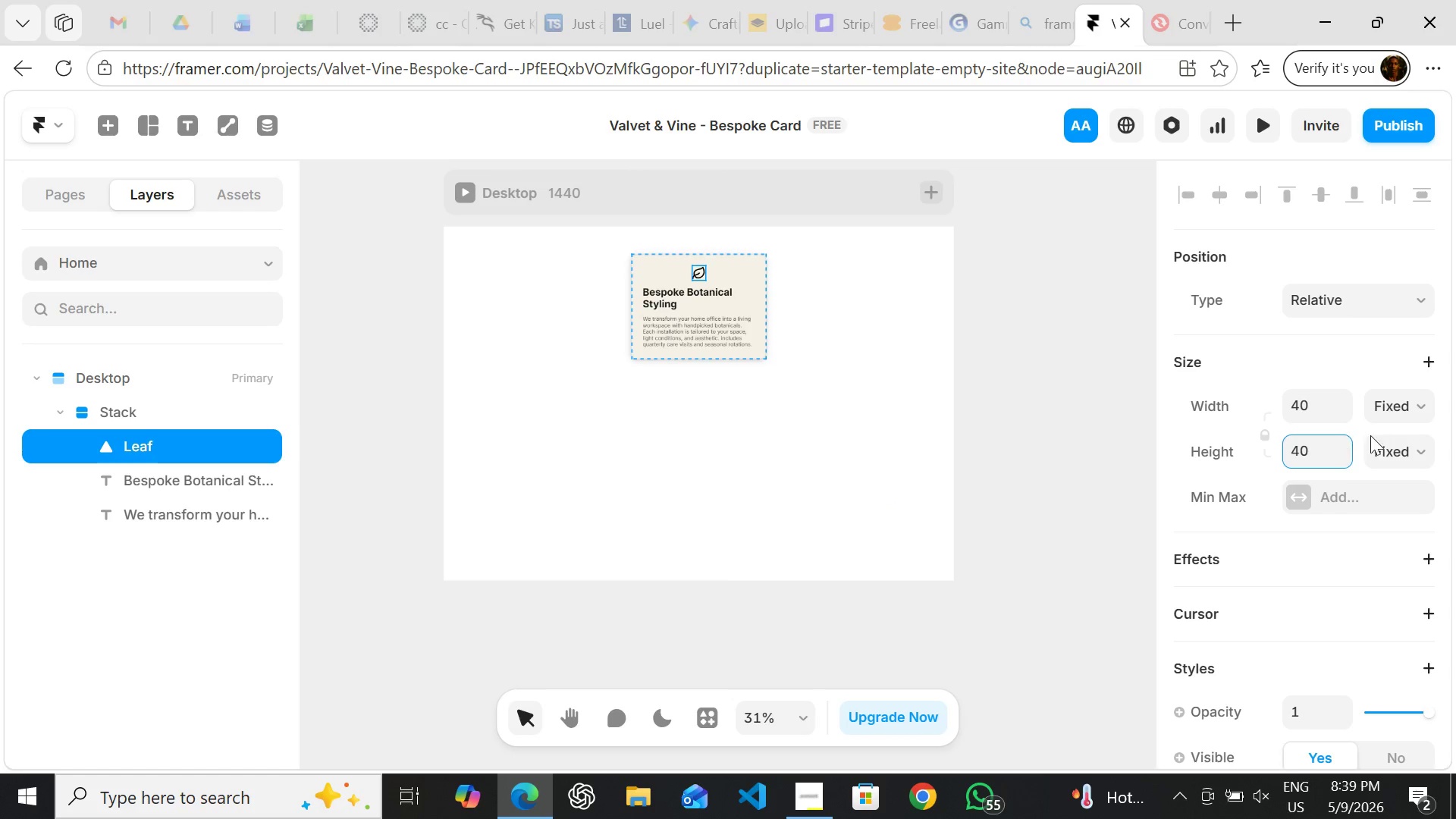 
left_click([1404, 411])
 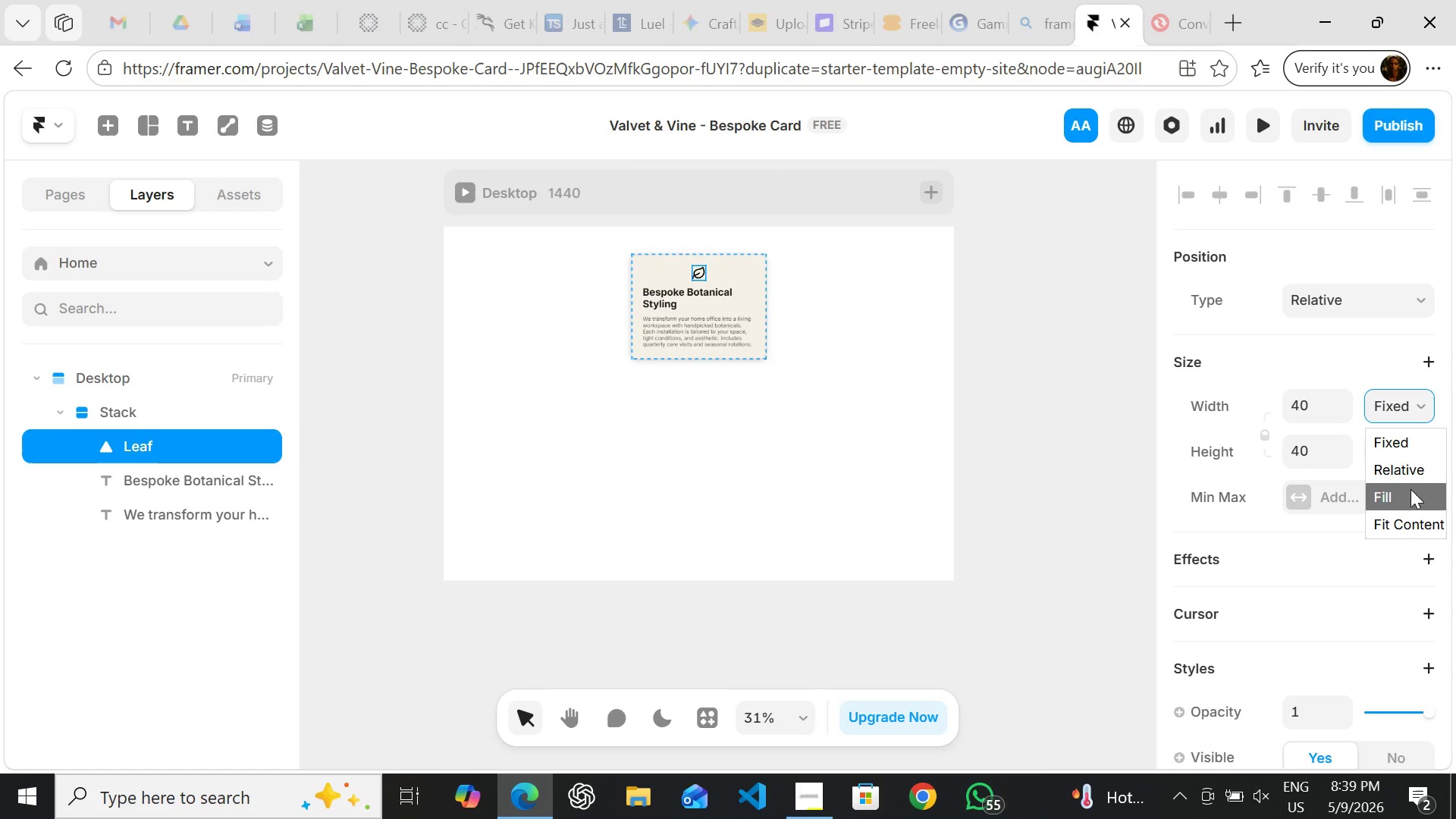 
left_click([1410, 489])
 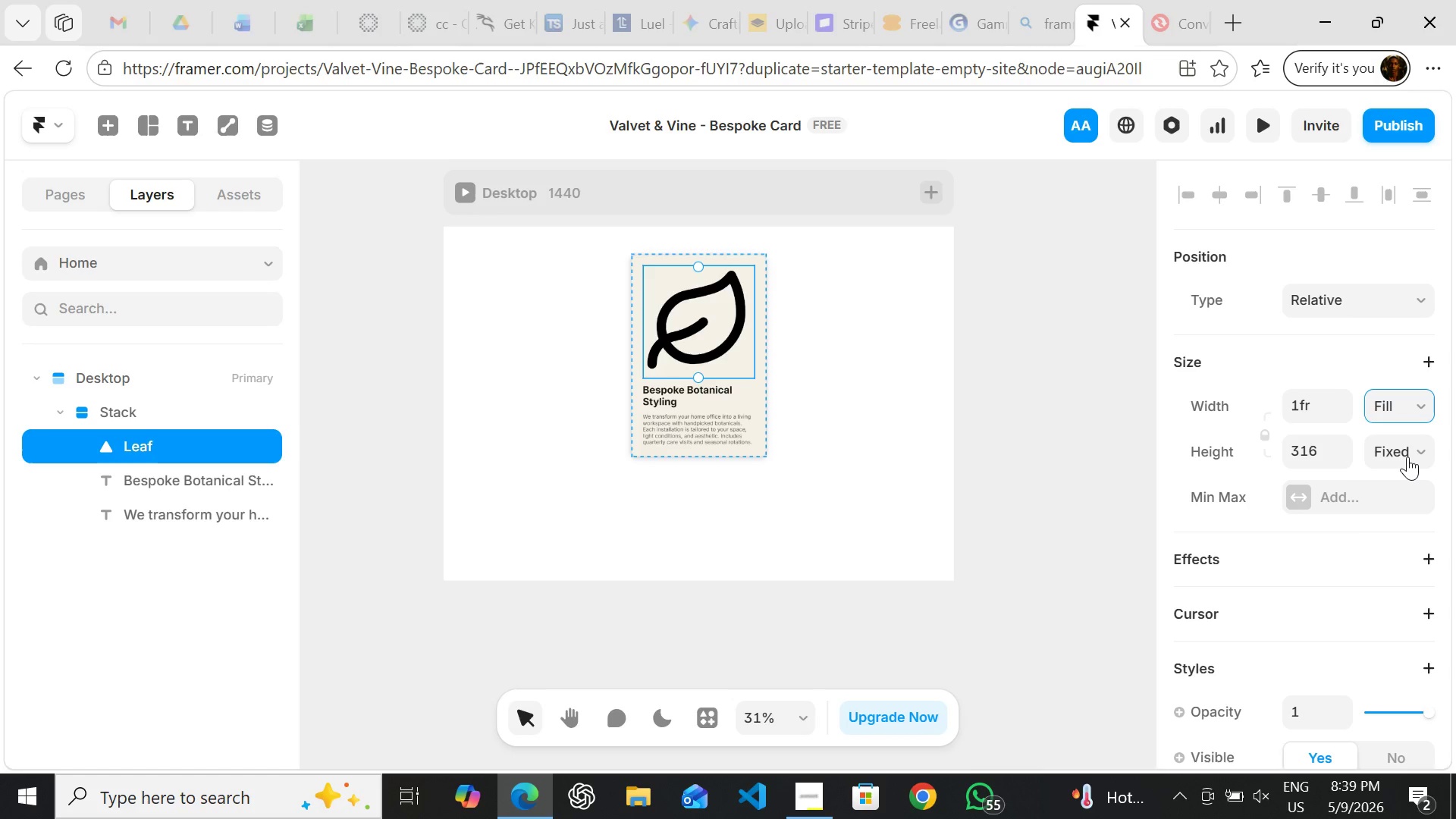 
left_click([1407, 456])
 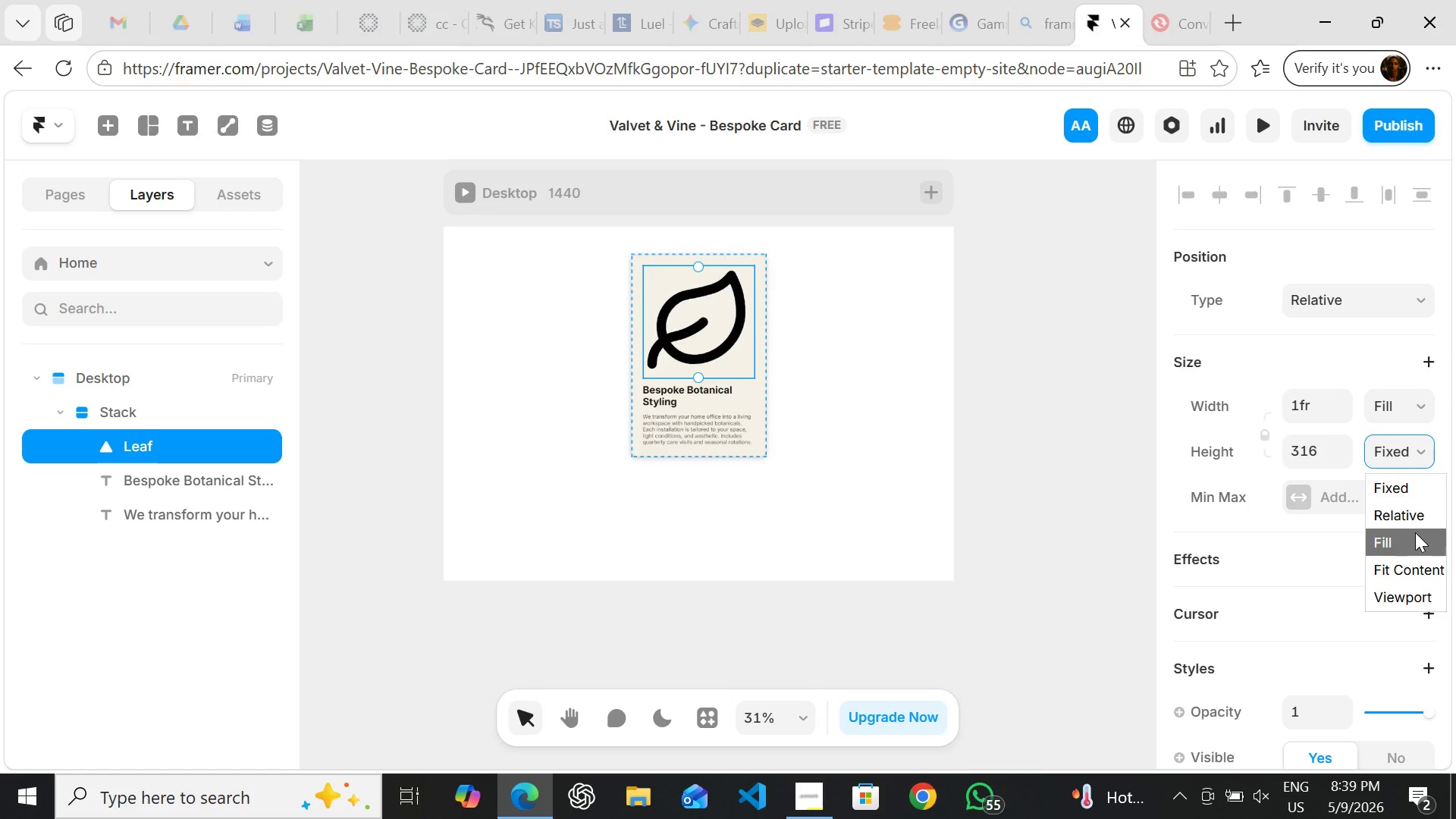 
left_click([1415, 532])
 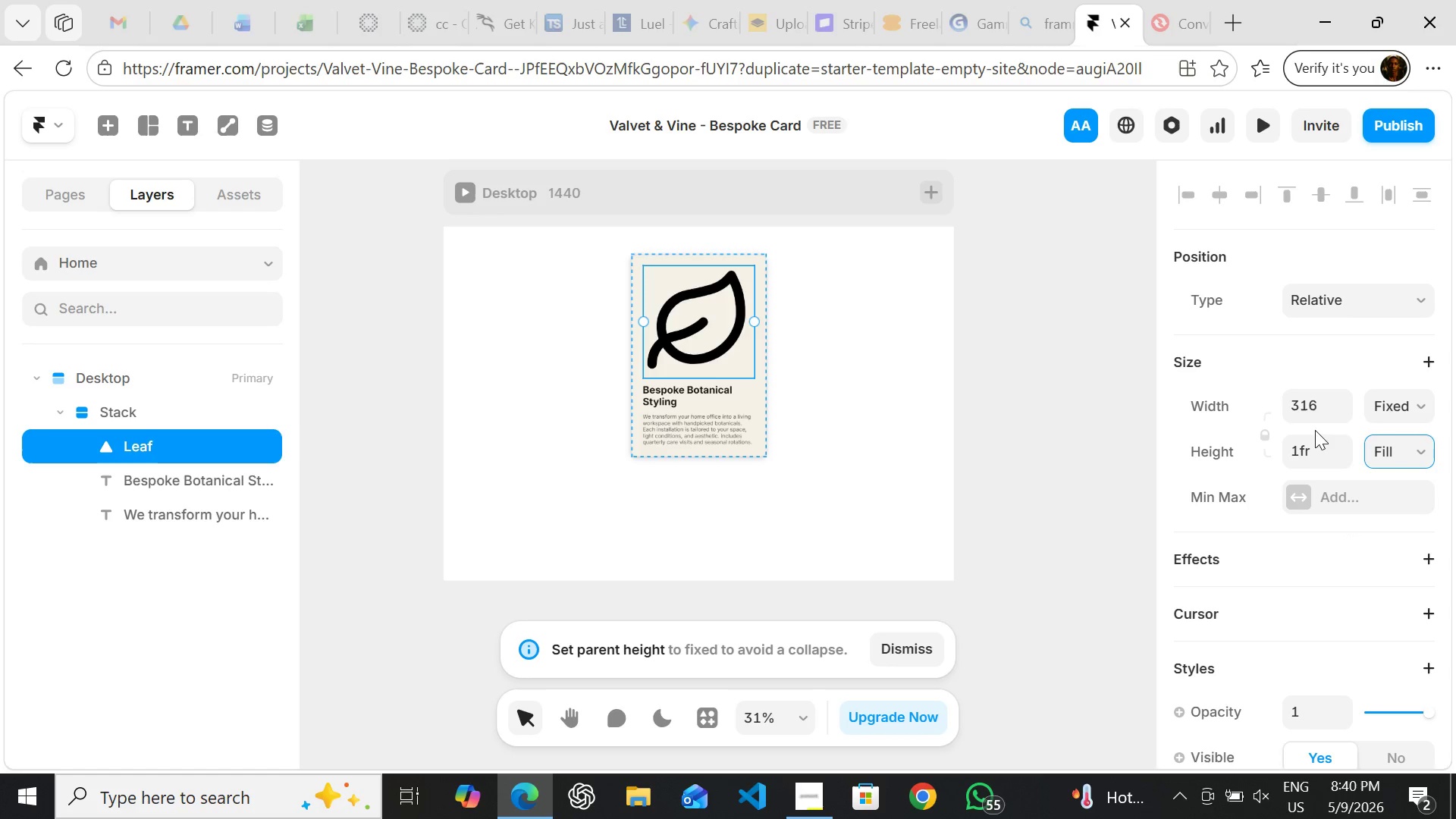 
wait(6.48)
 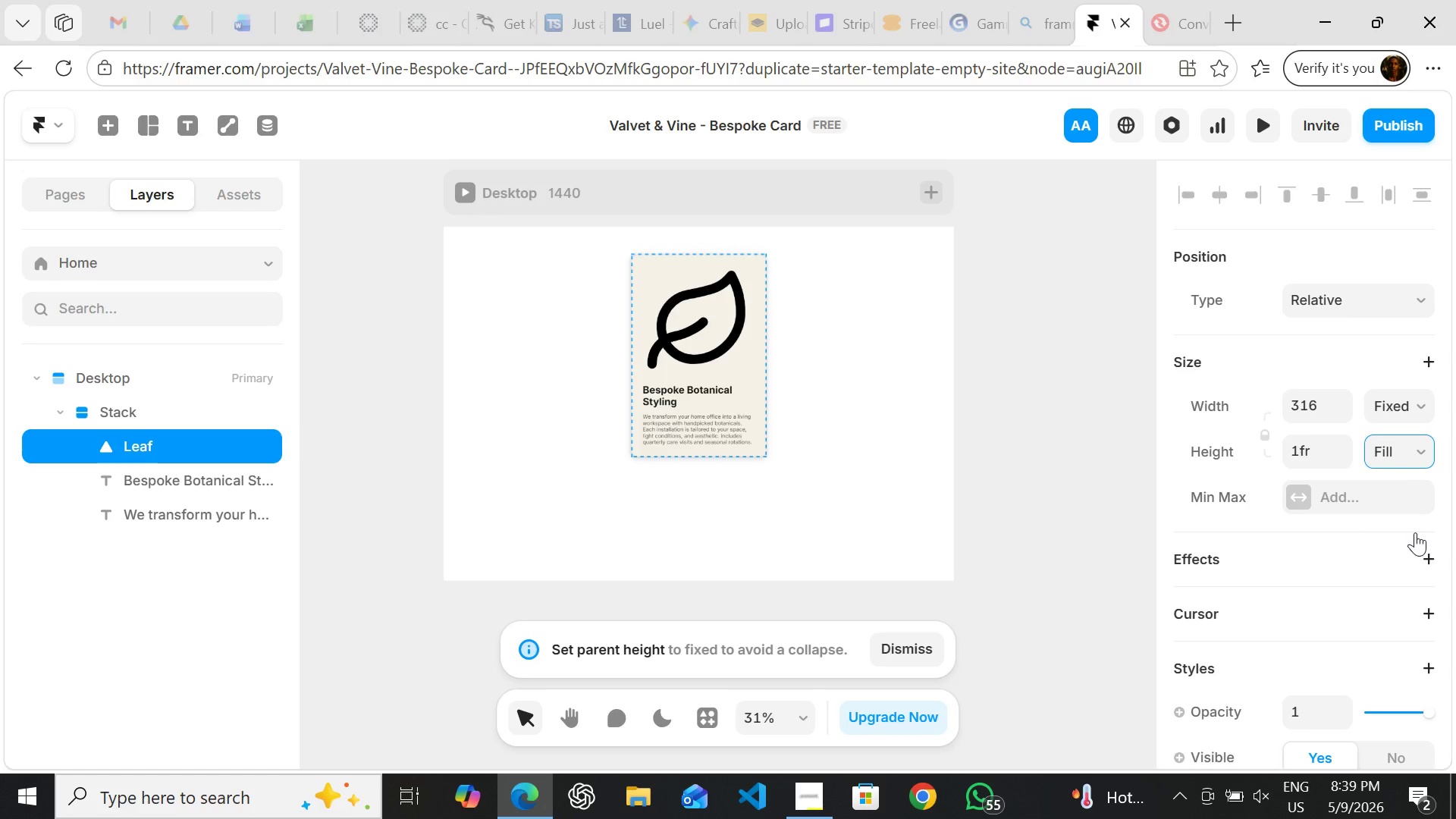 
left_click([1307, 403])
 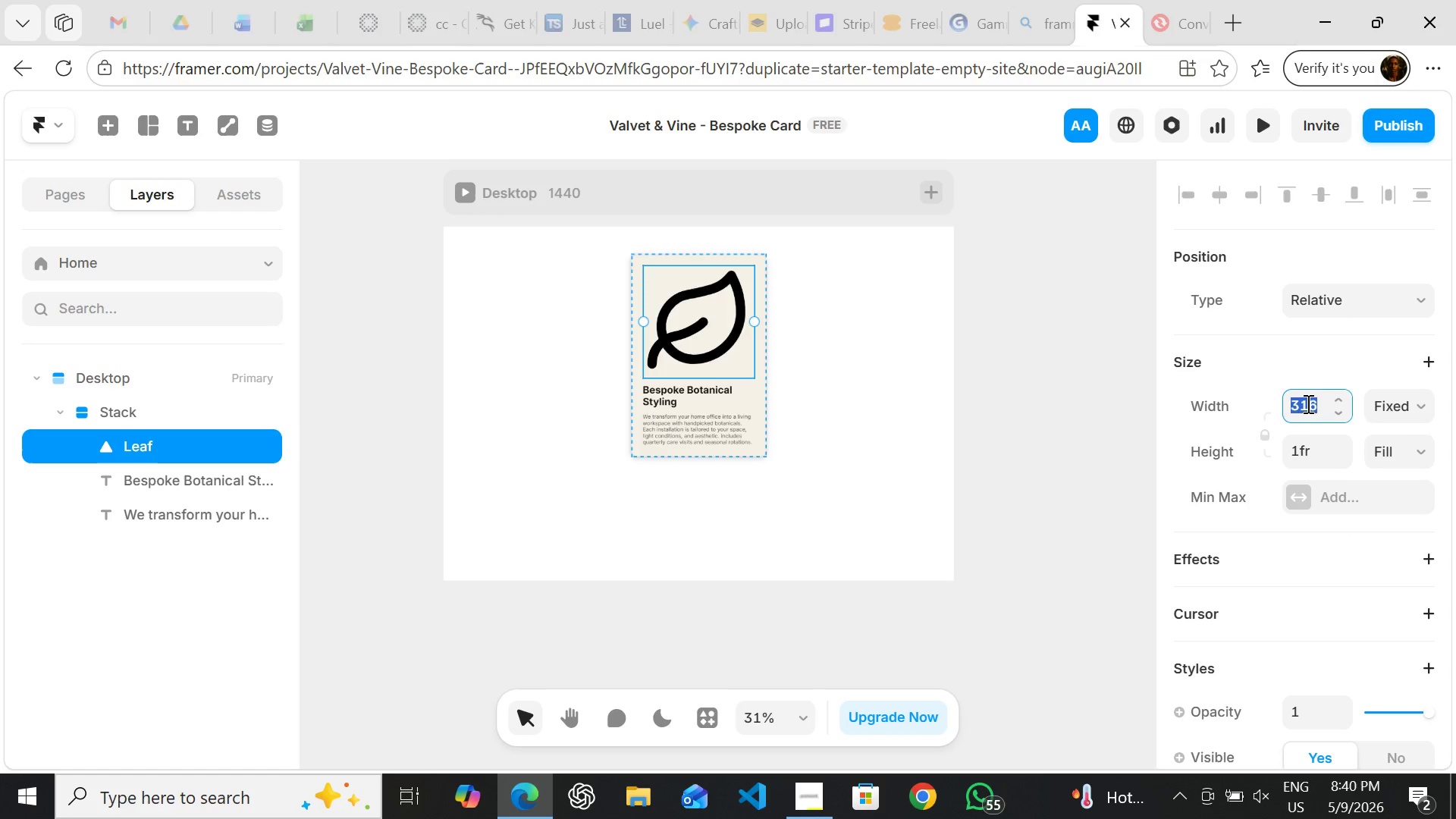 
type(40)
 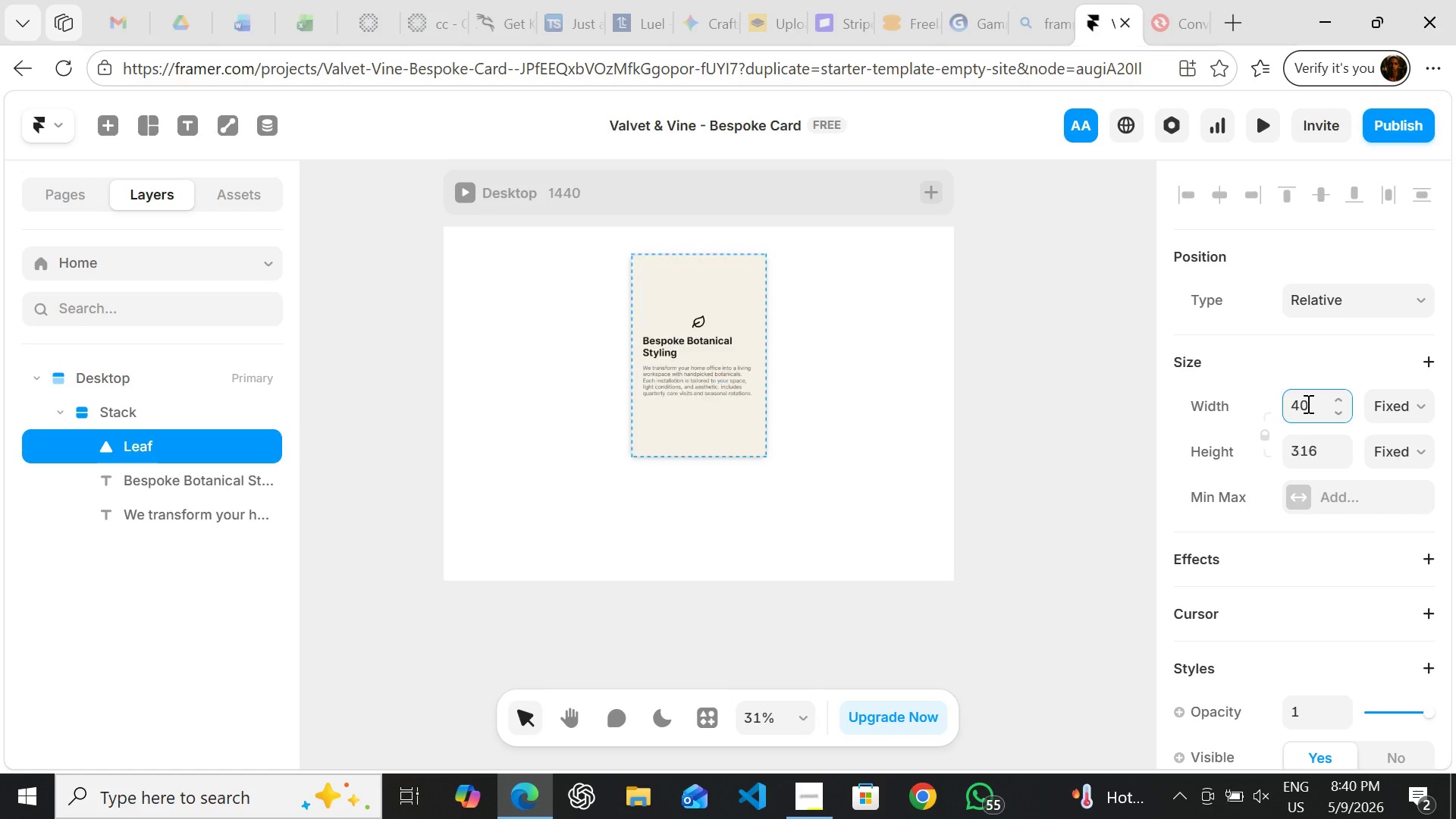 
key(Enter)
 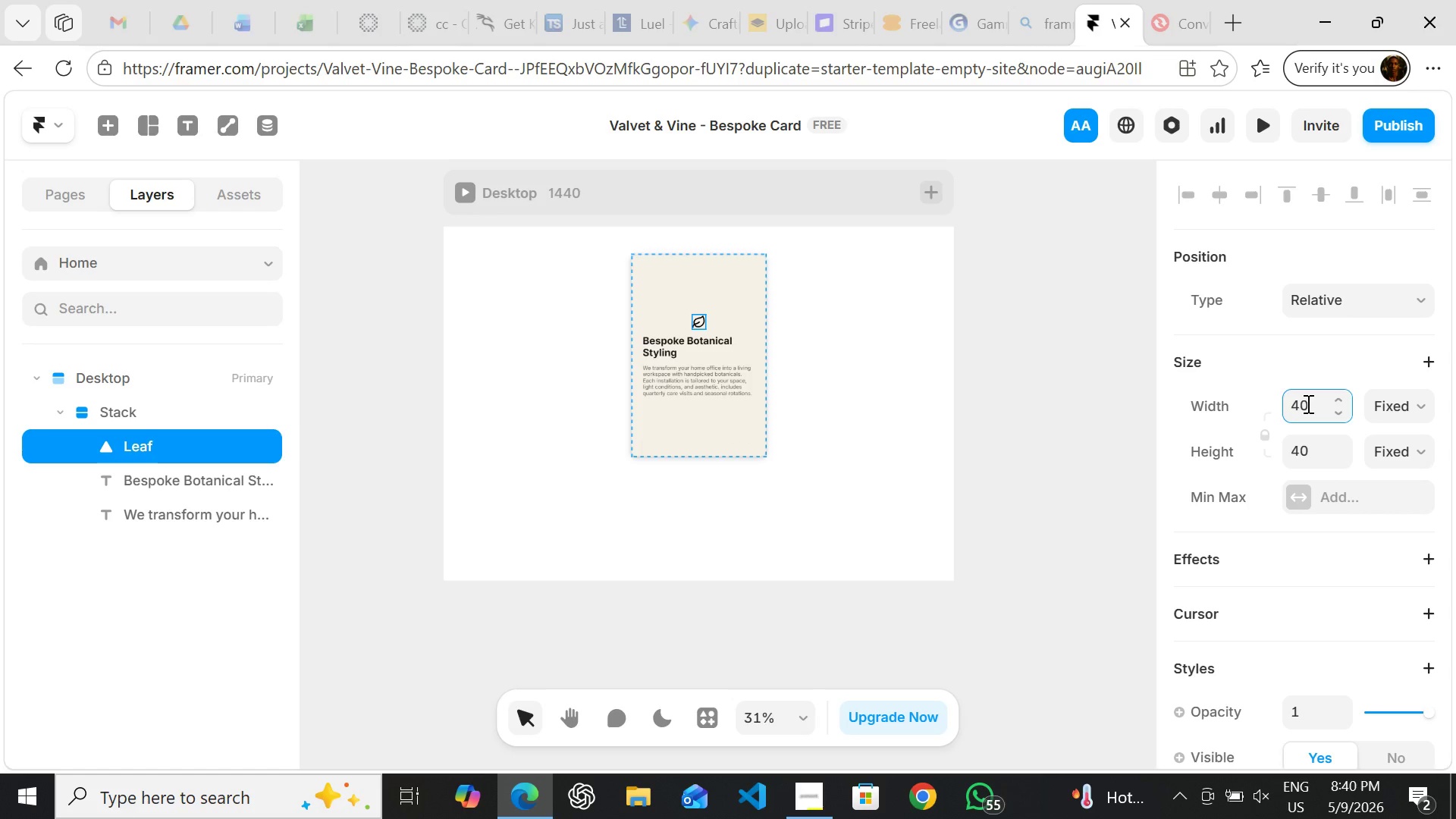 
left_click([930, 369])
 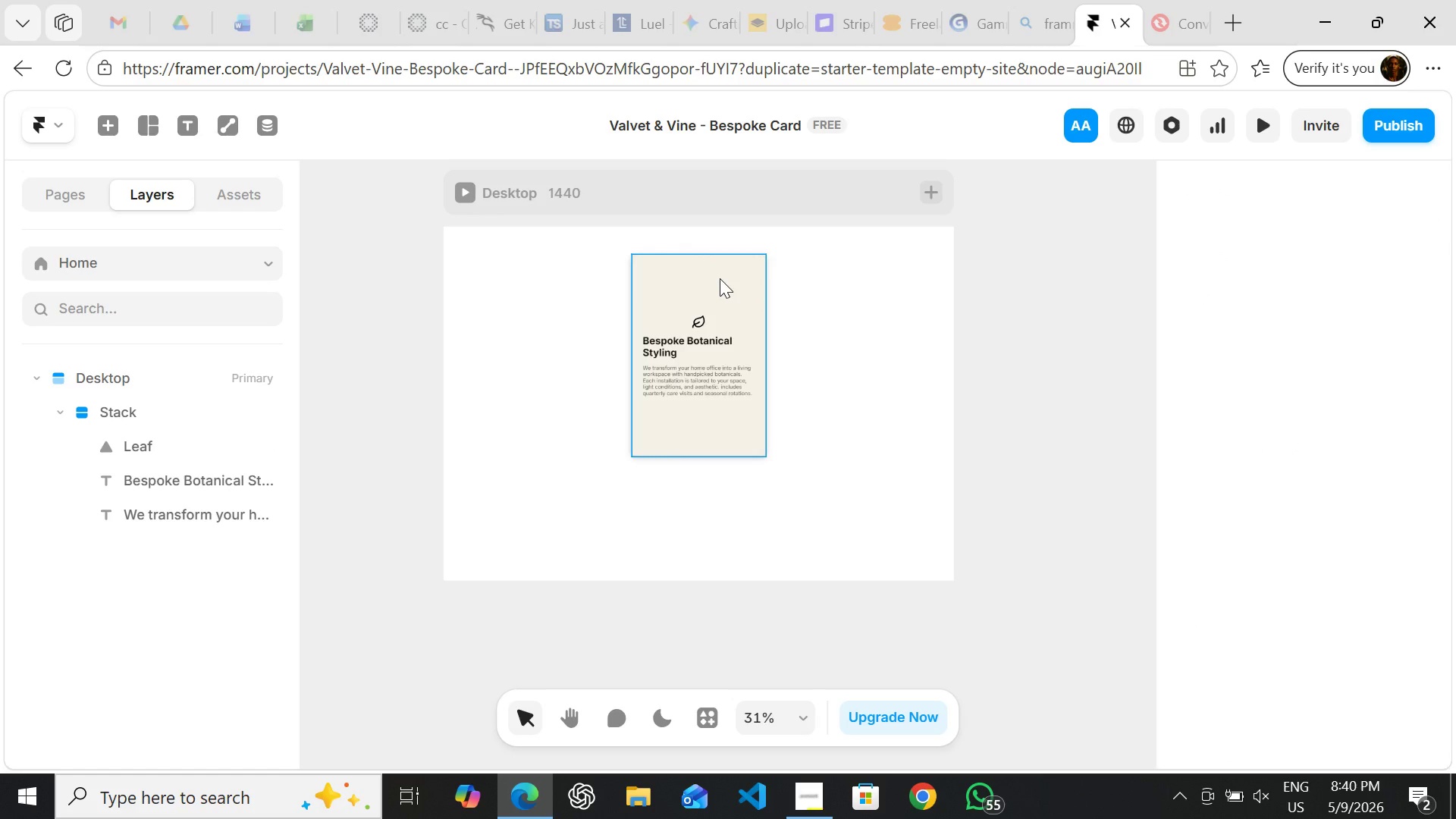 
left_click([720, 278])
 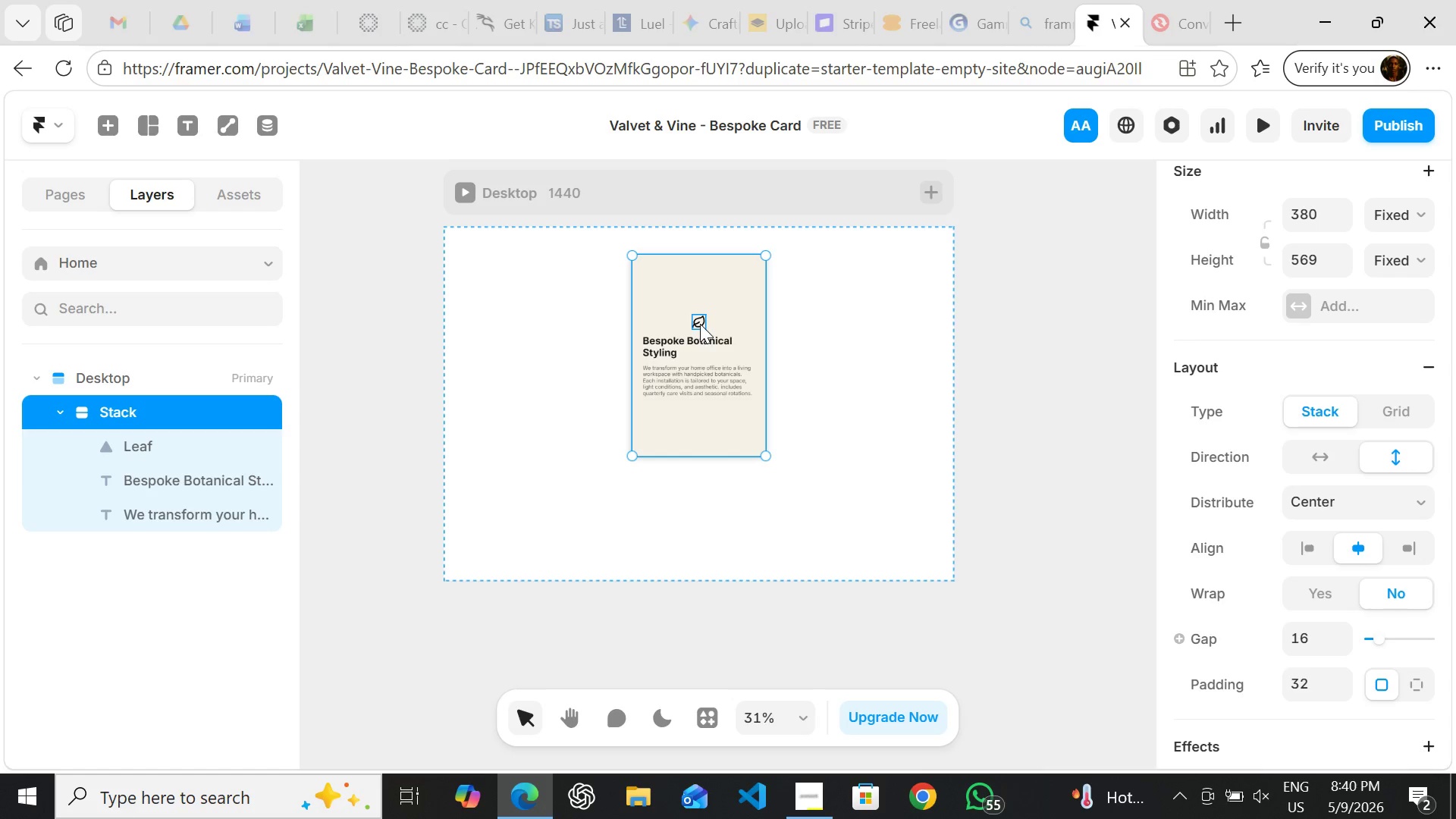 
left_click([700, 324])
 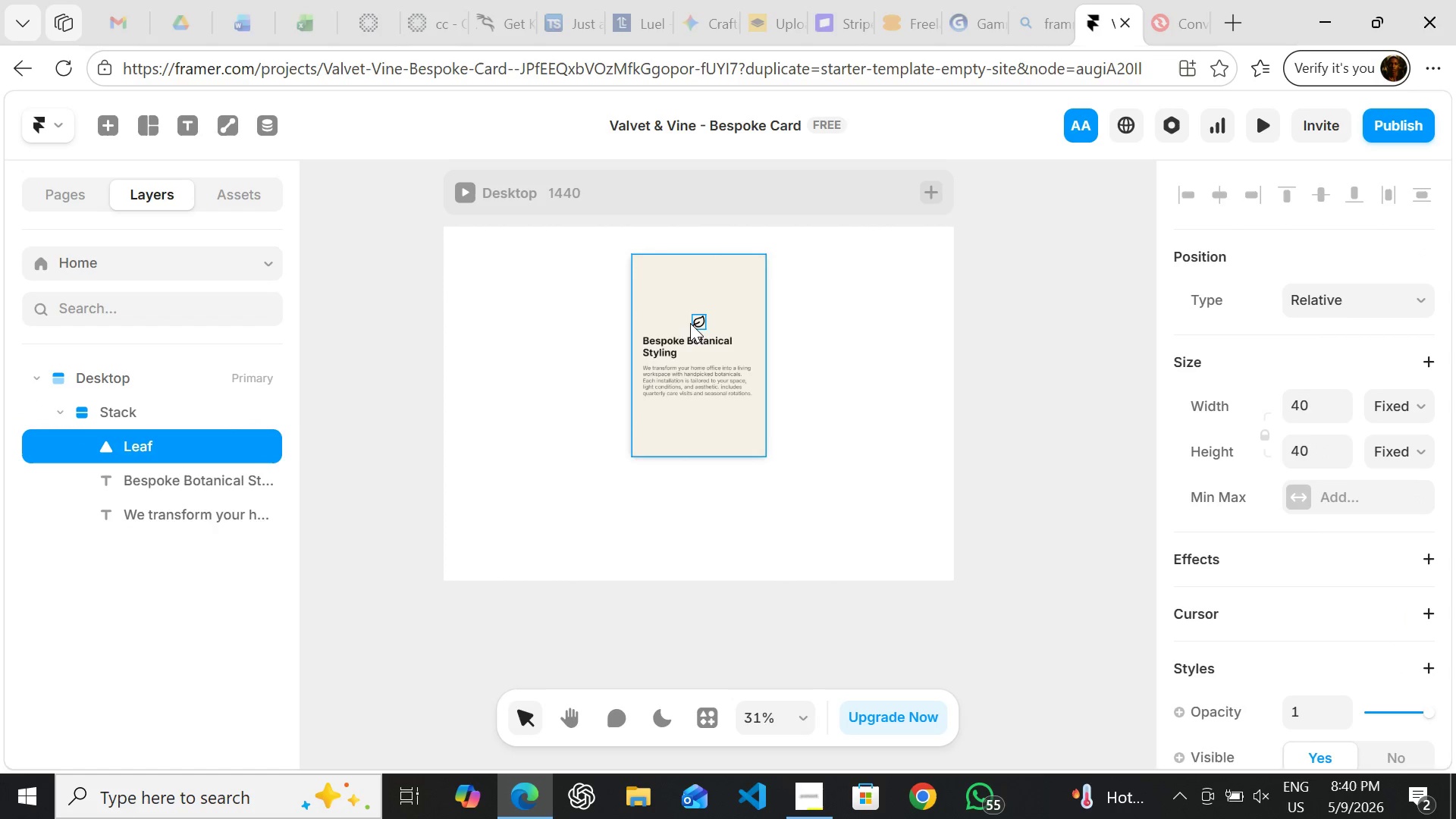 
left_click_drag(start_coordinate=[698, 323], to_coordinate=[650, 325])
 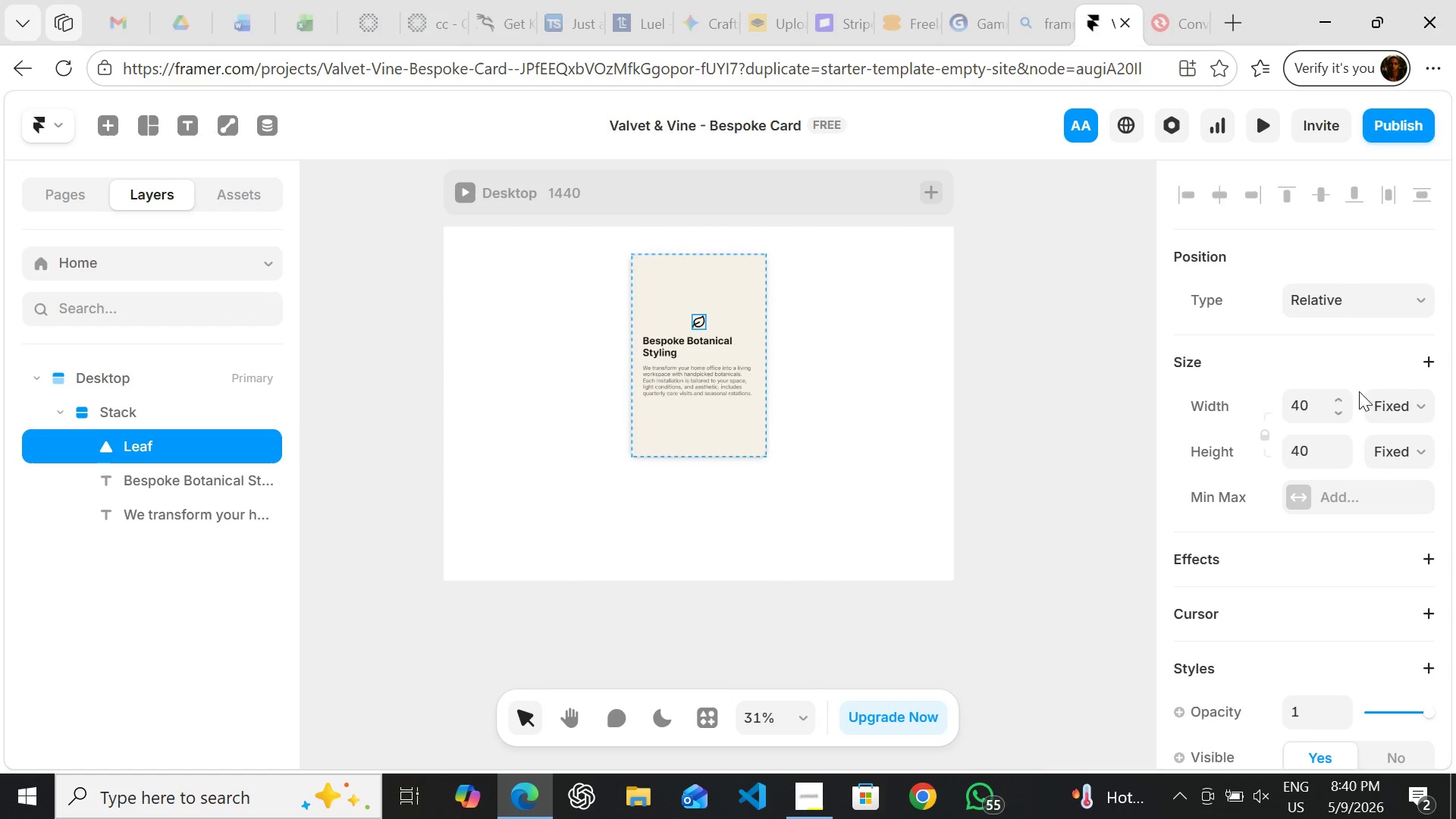 
left_click([1394, 406])
 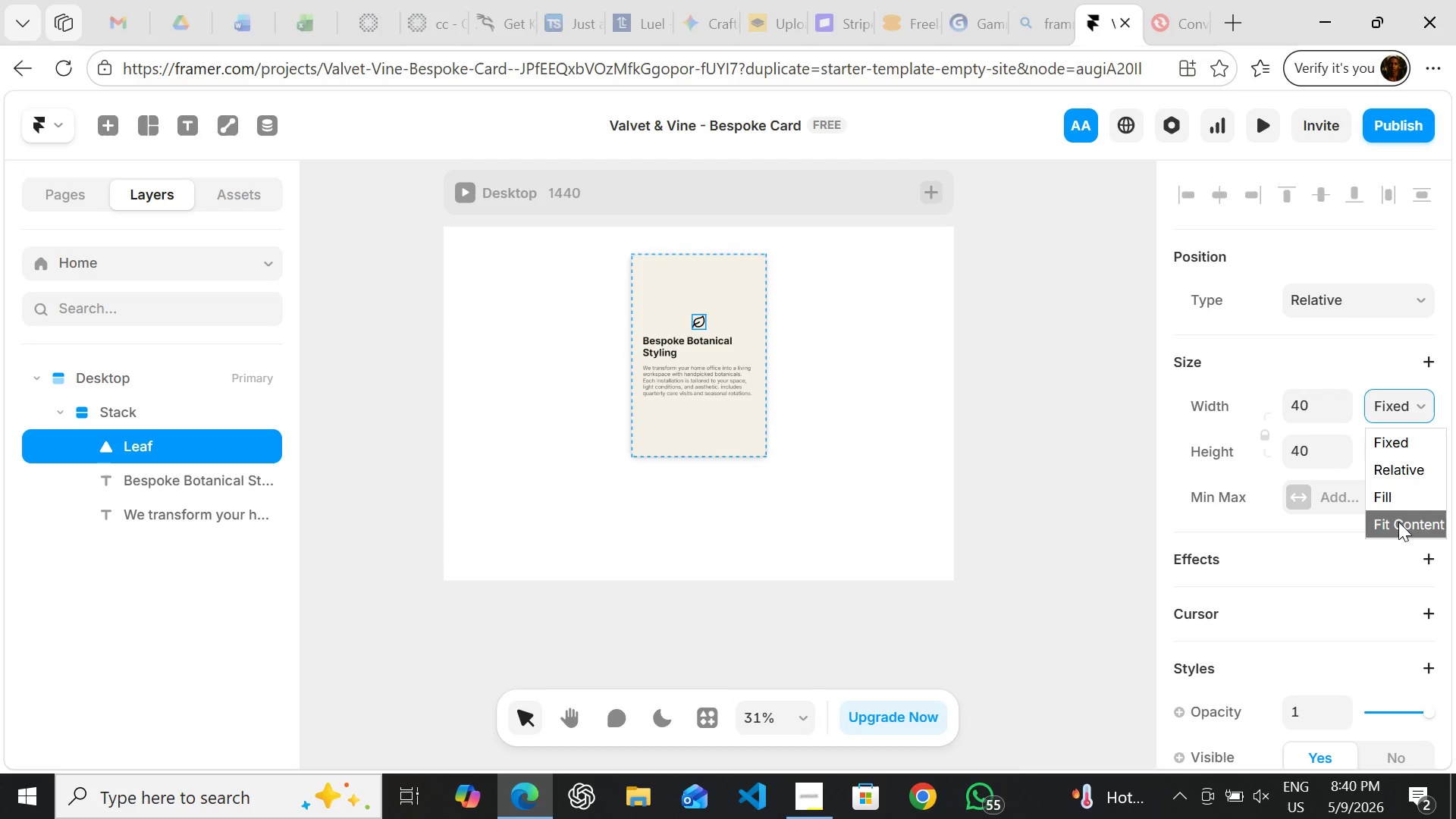 
left_click([1398, 522])
 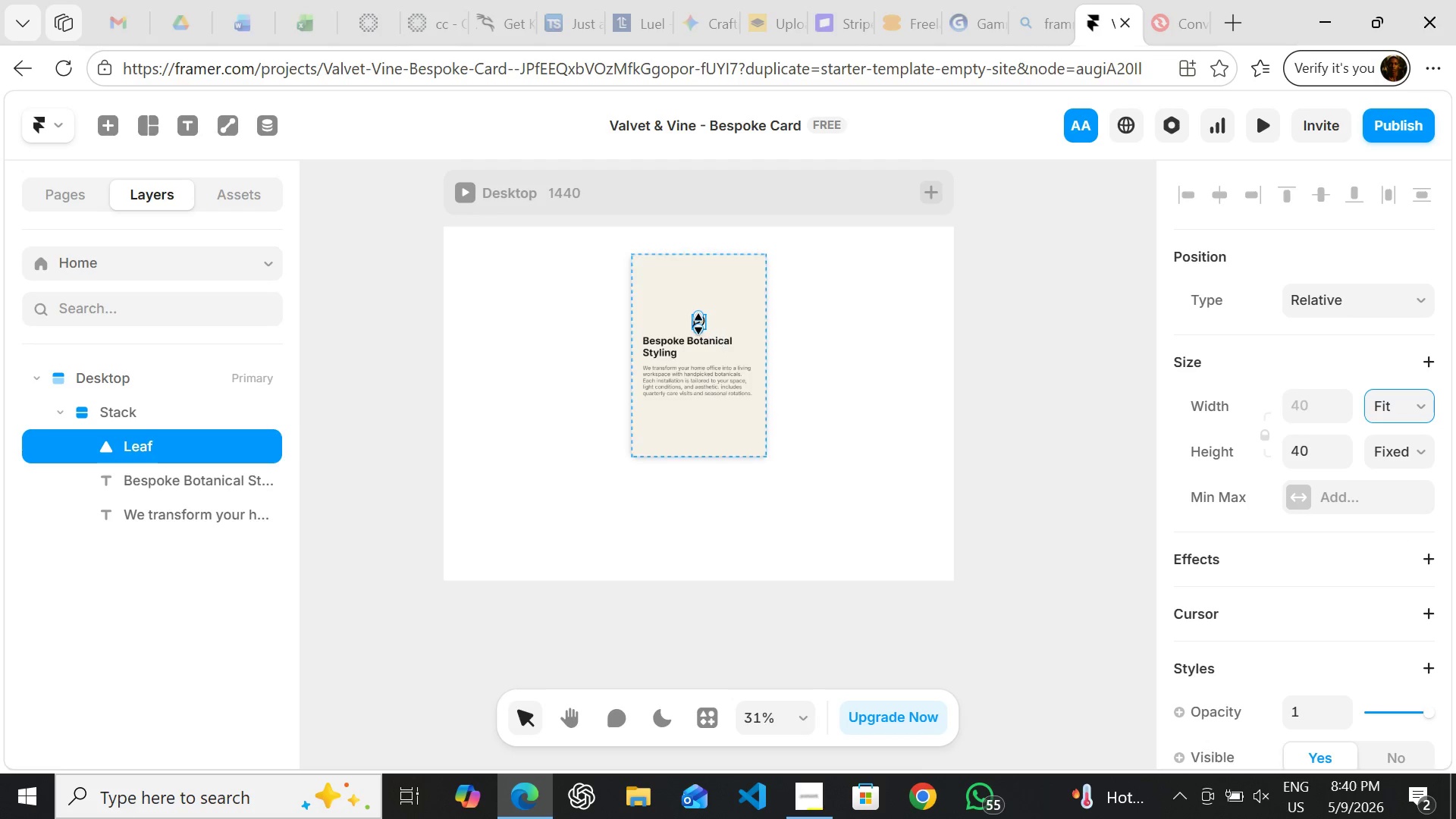 
wait(6.92)
 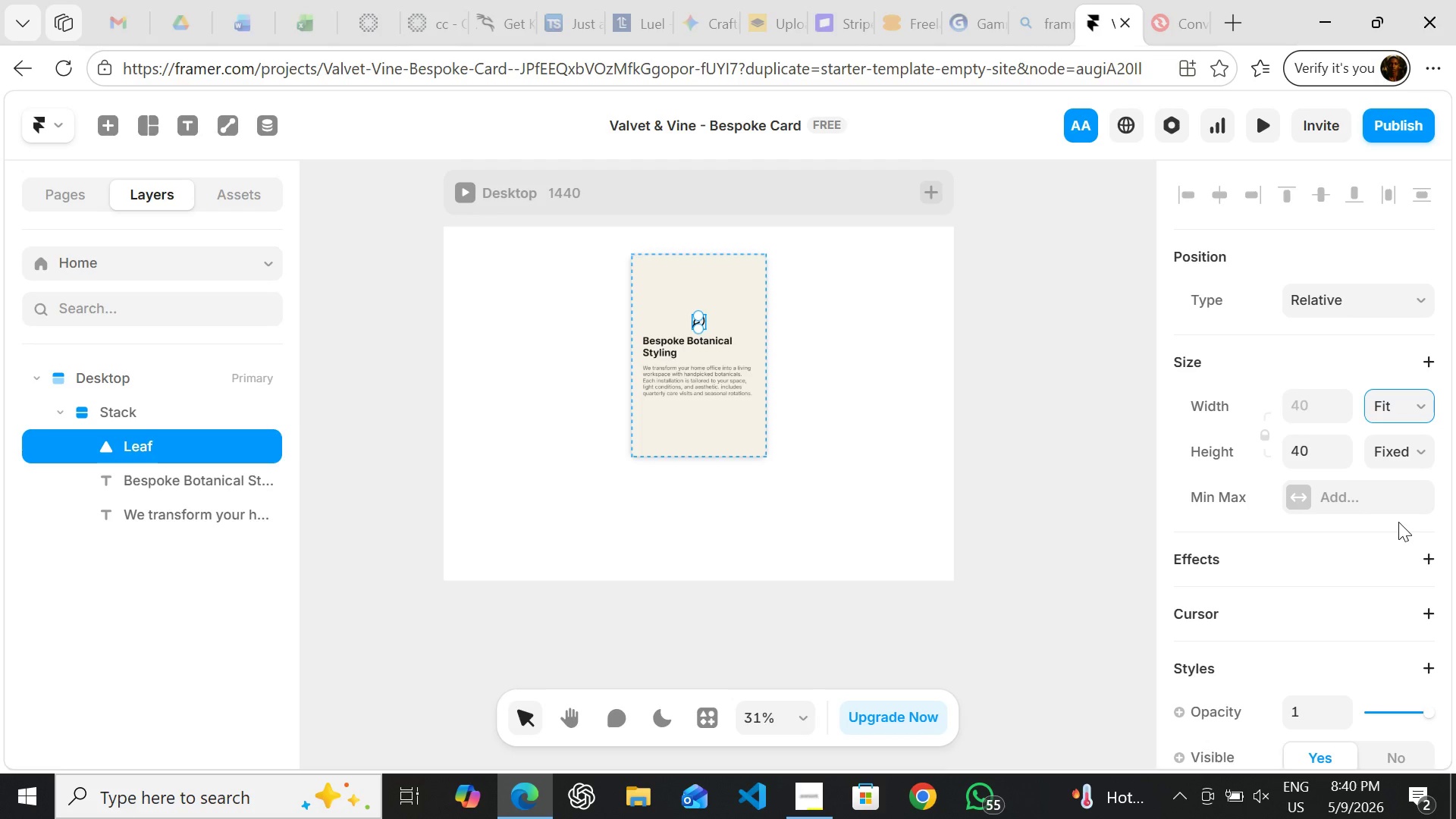 
left_click_drag(start_coordinate=[703, 322], to_coordinate=[653, 324])
 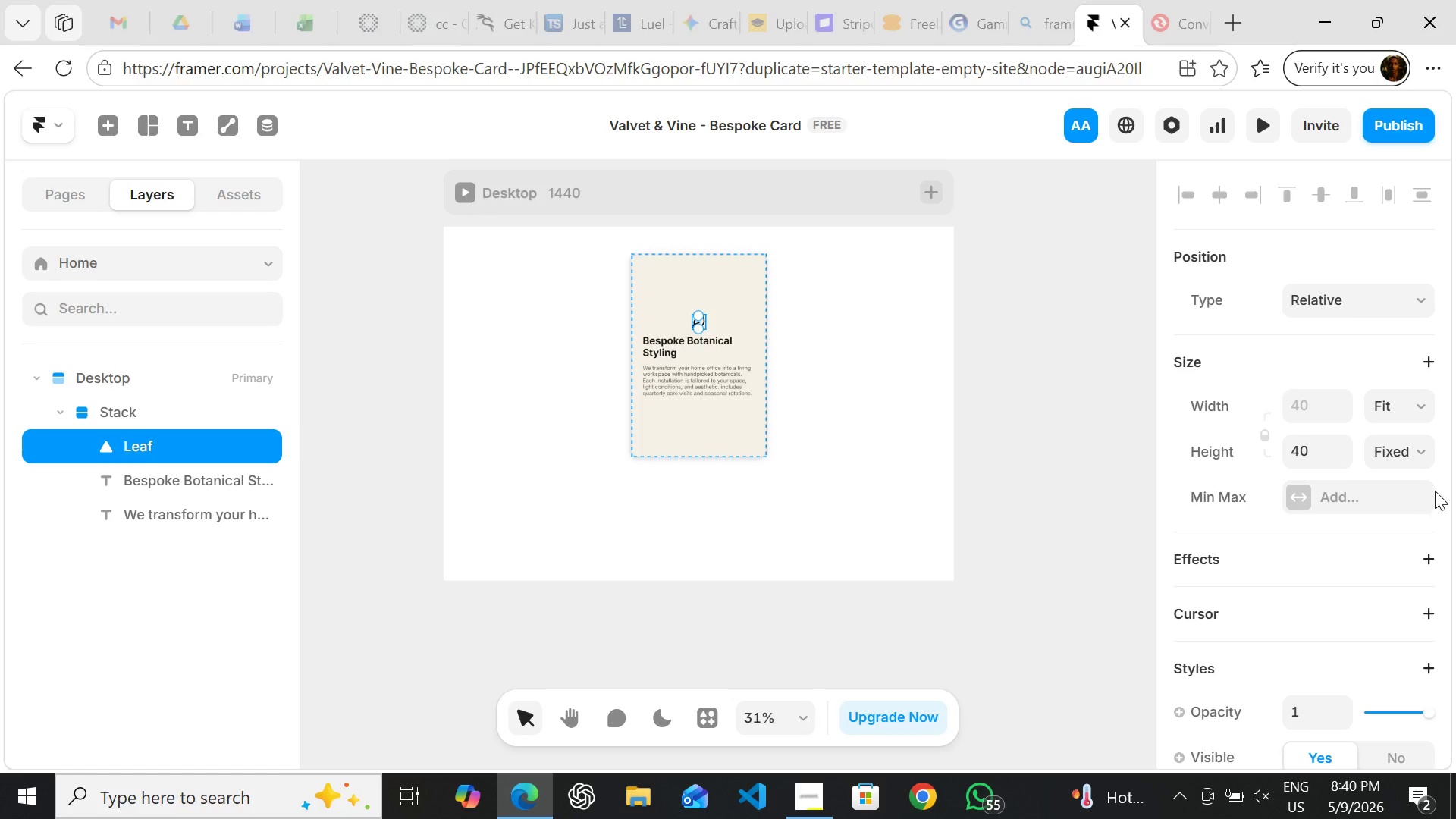 
left_click([1409, 457])
 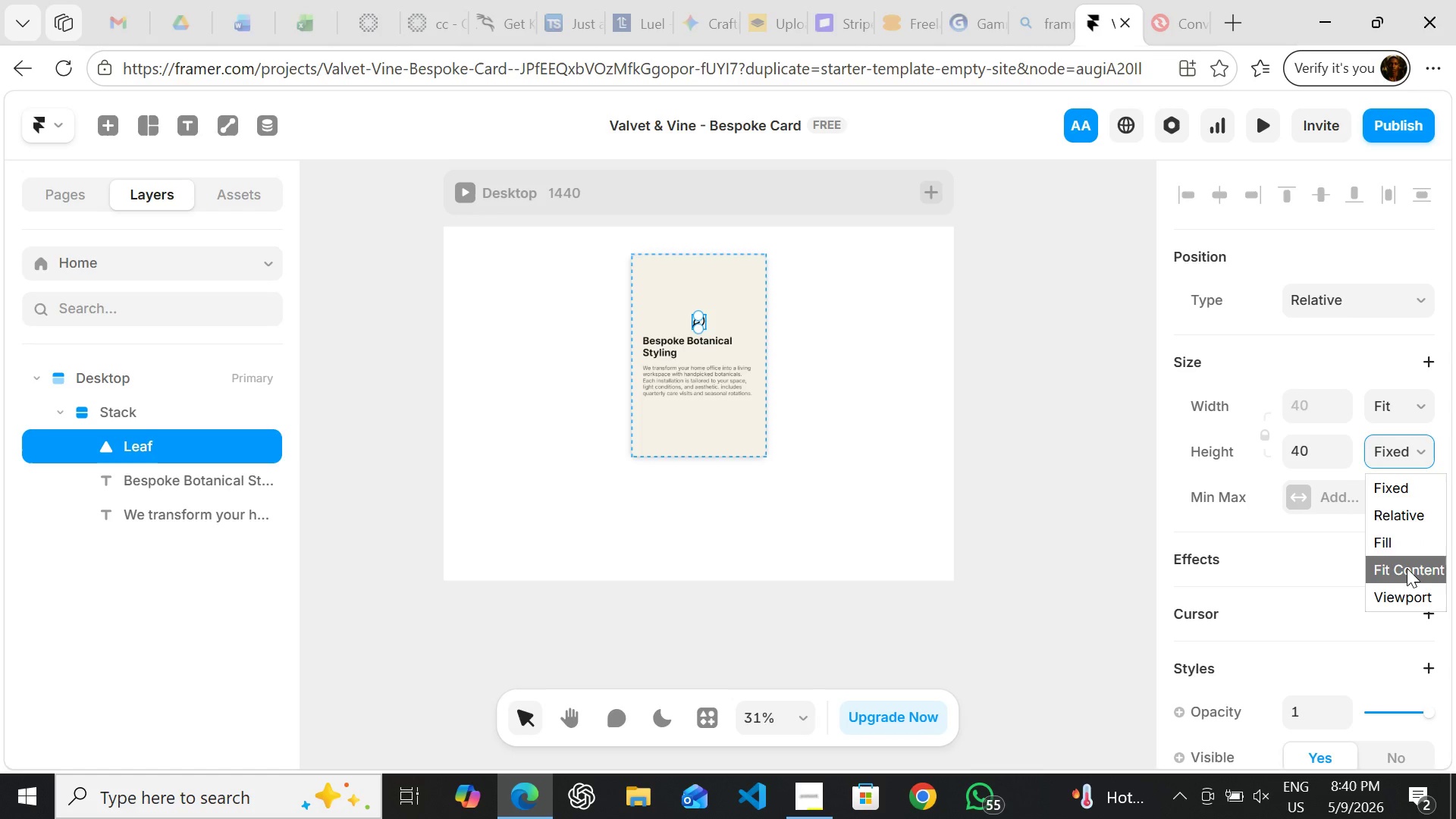 
left_click([1407, 568])
 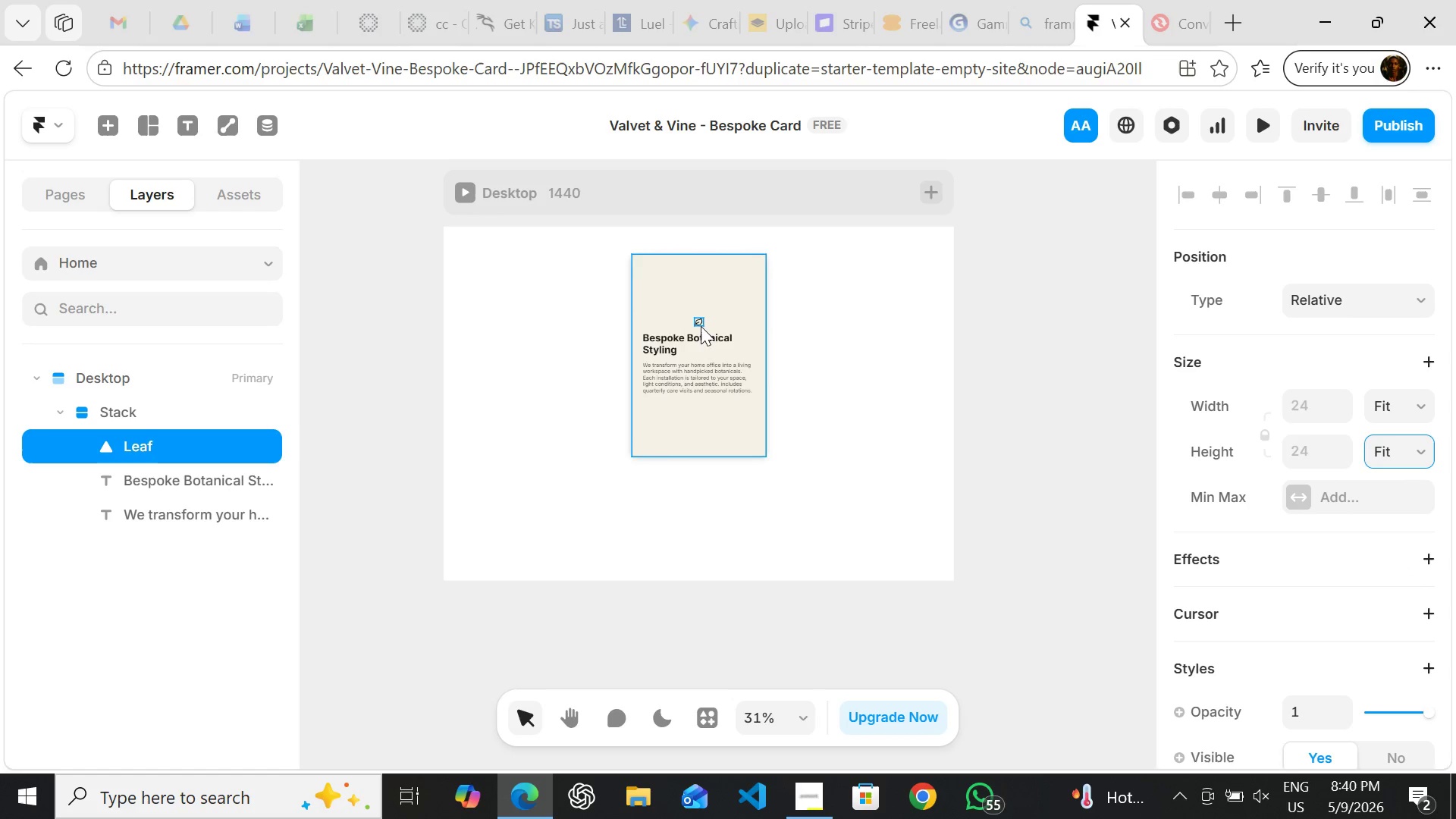 
left_click_drag(start_coordinate=[696, 325], to_coordinate=[650, 325])
 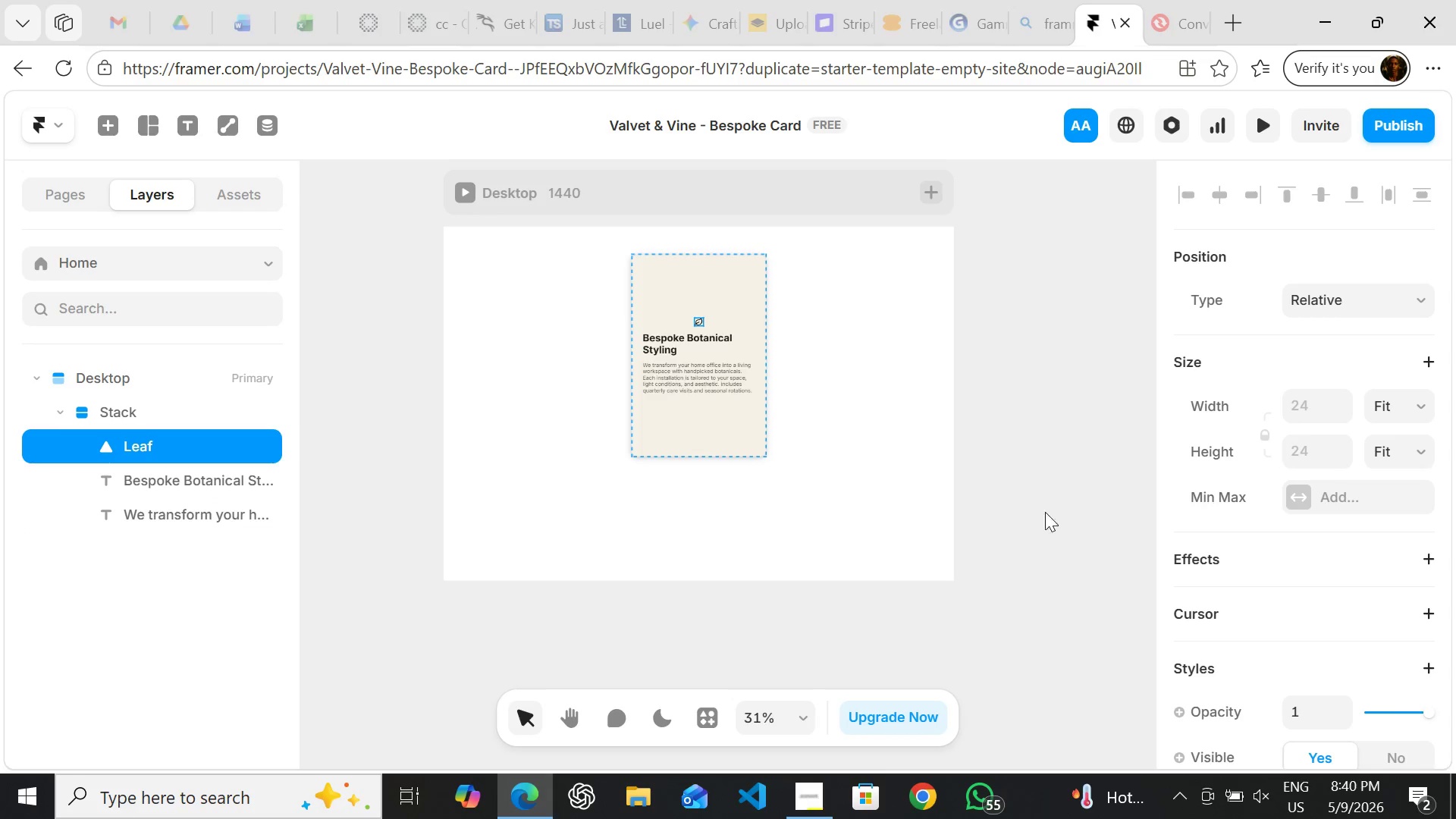 
left_click([936, 528])
 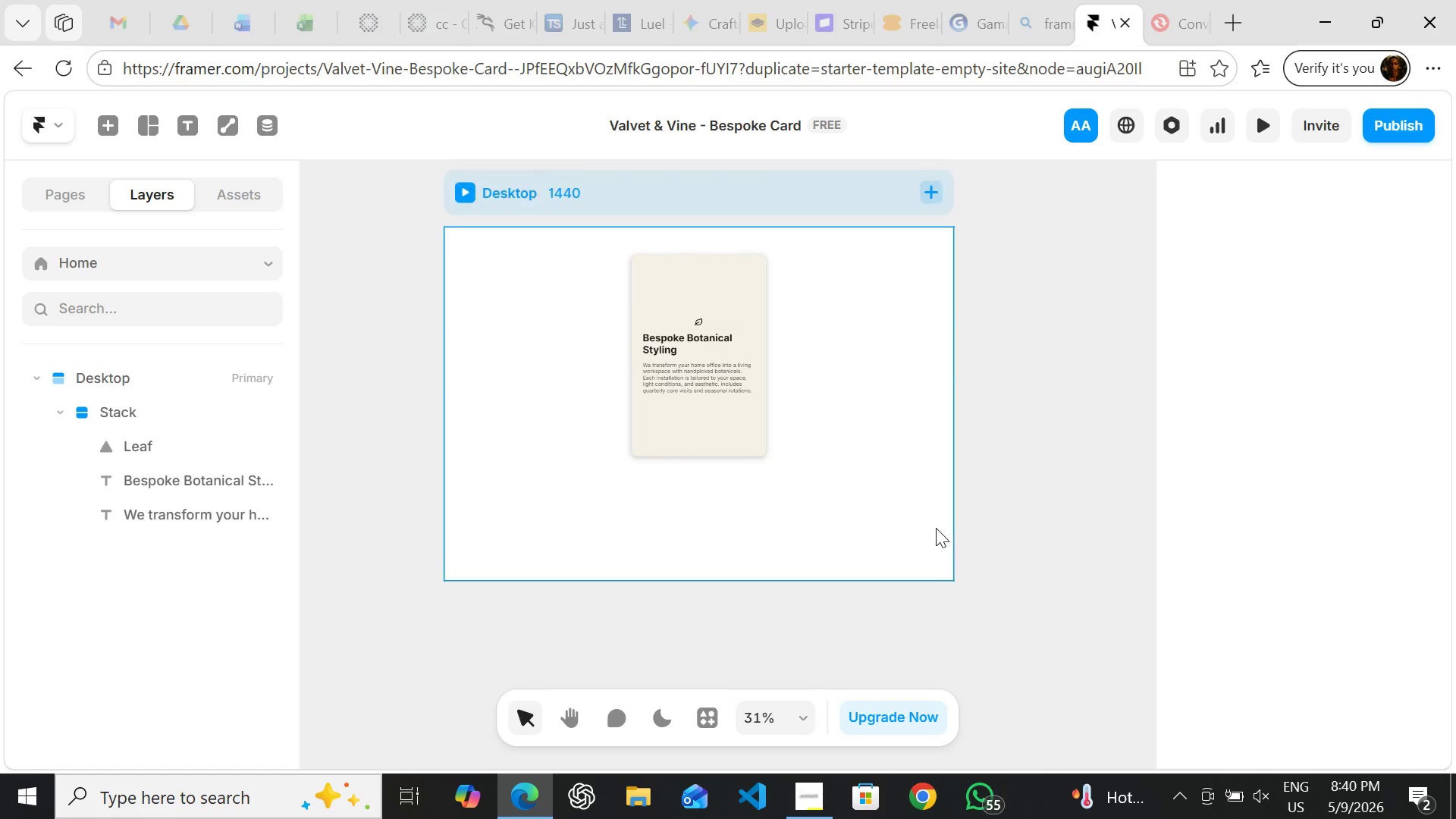 
key(Control+Z)
 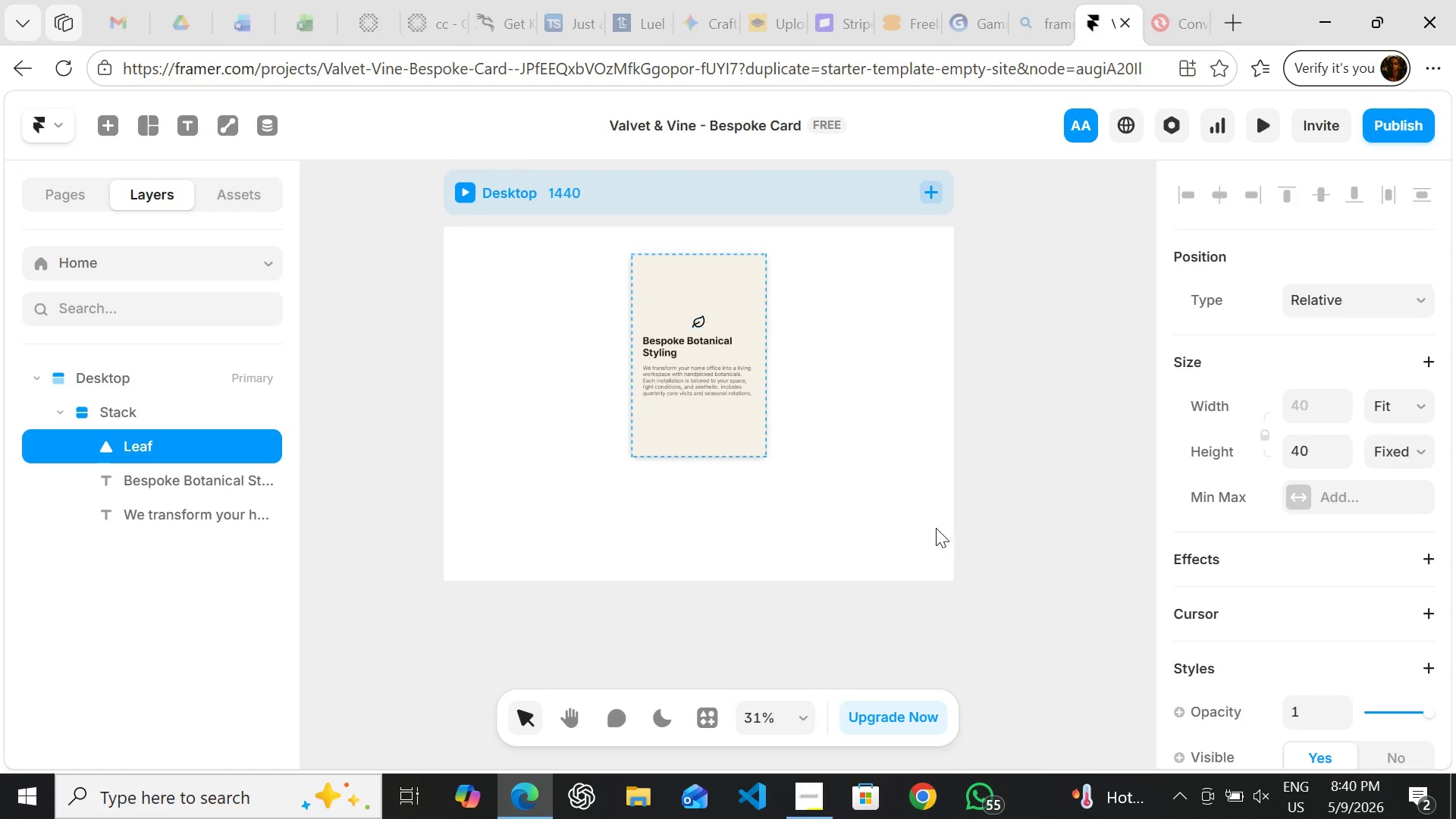 
key(Control+Z)
 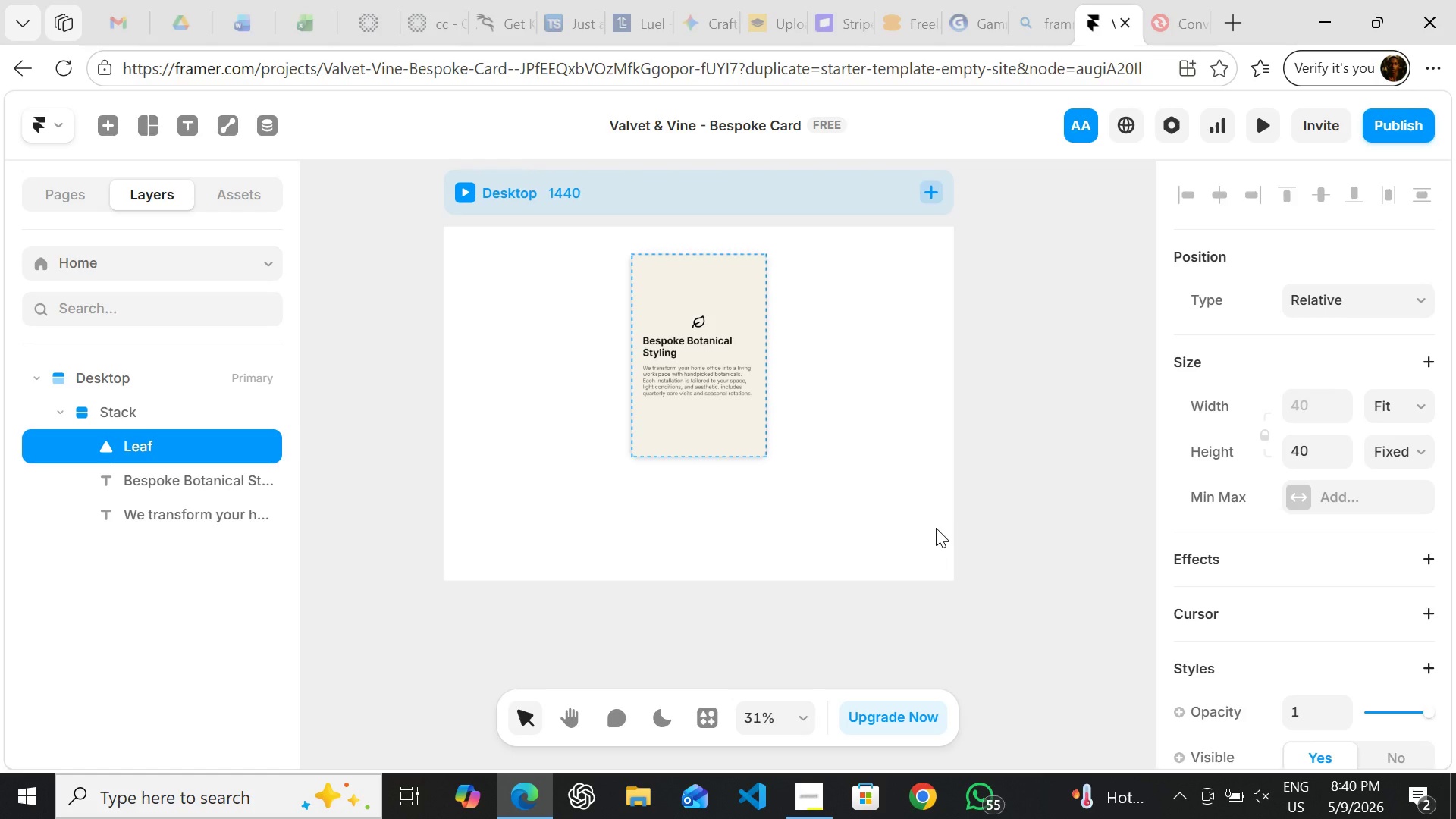 
key(Control+Z)
 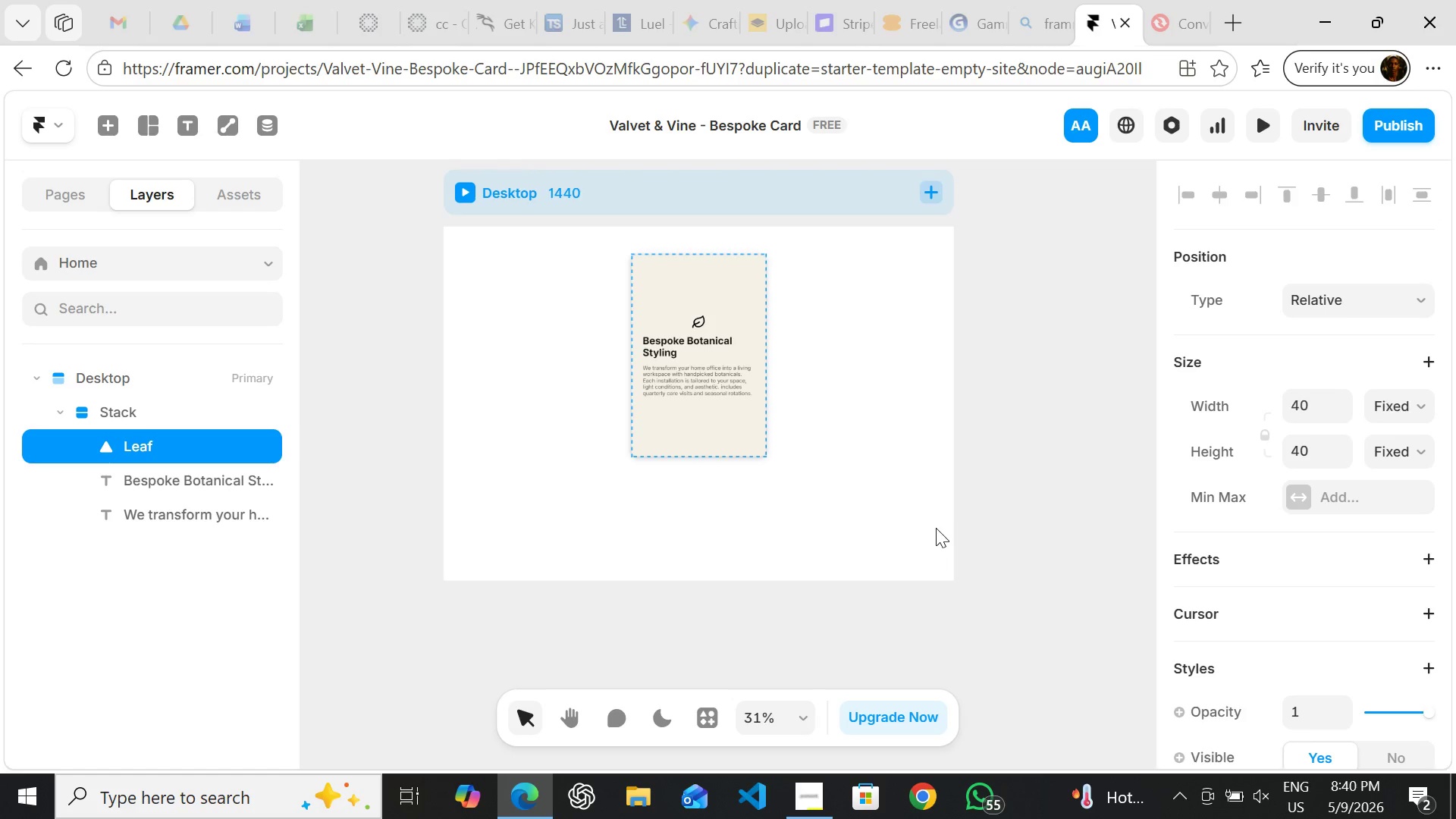 
key(Control+Z)
 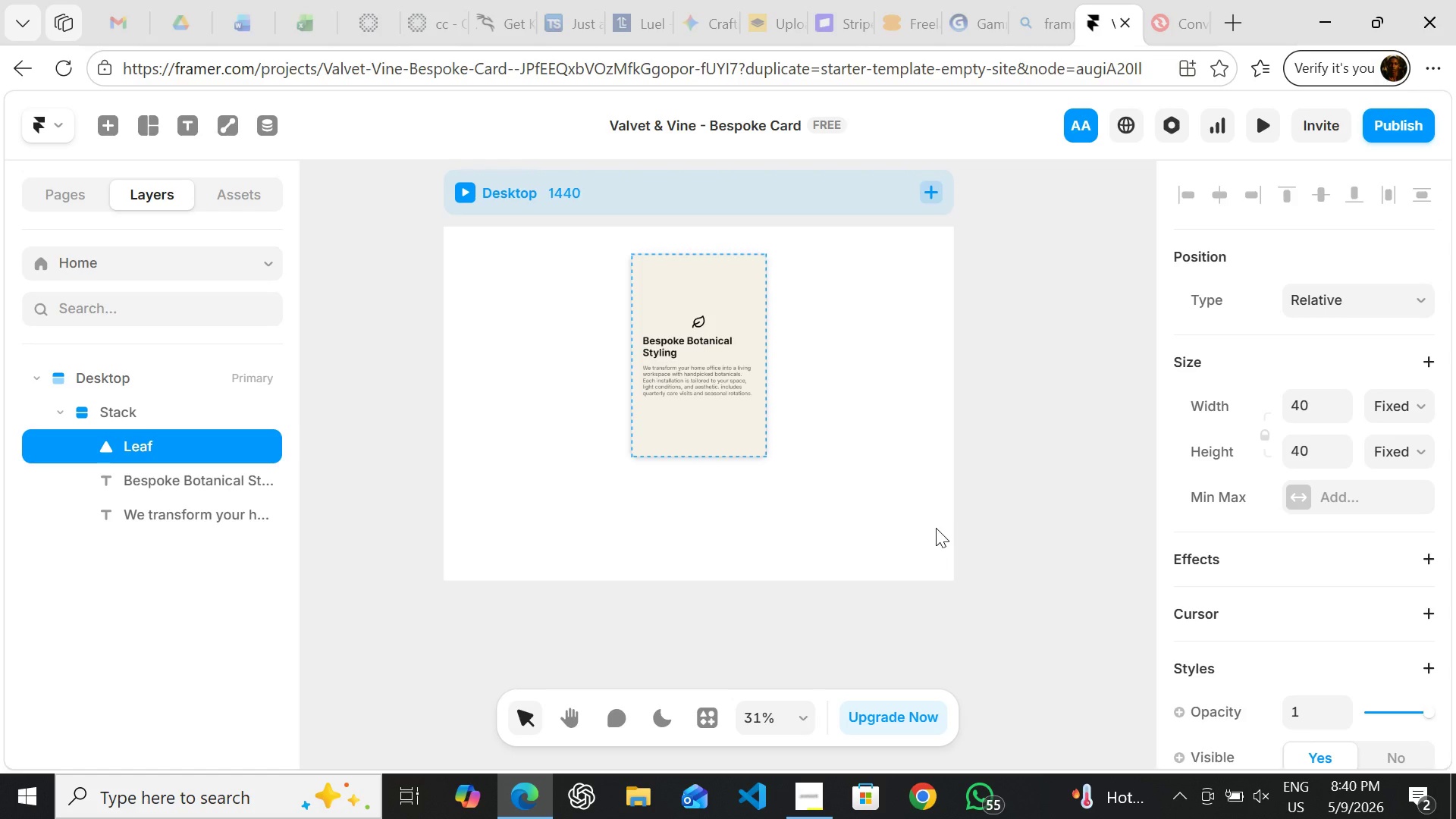 
key(Control+Z)
 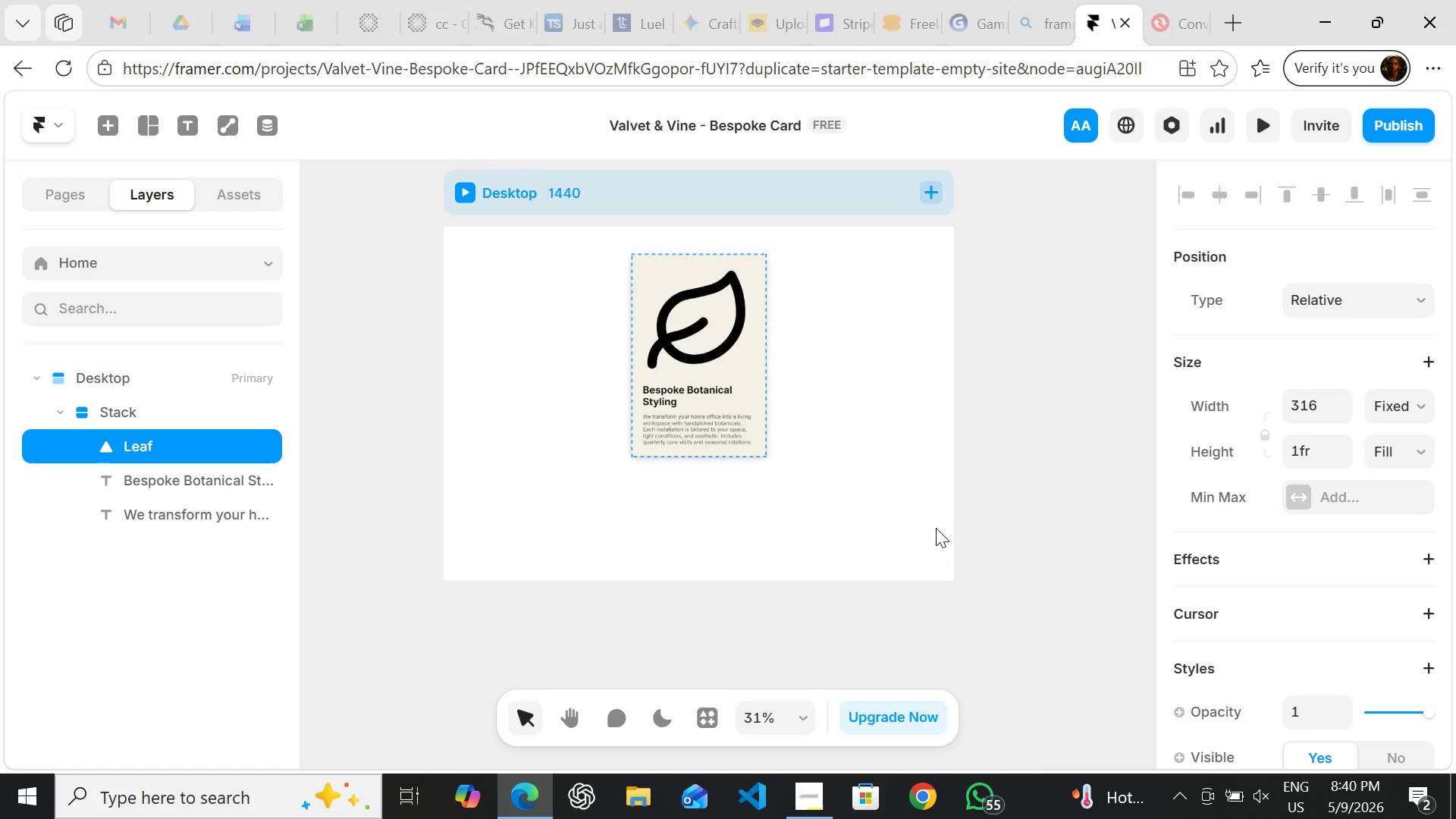 
key(Control+Z)
 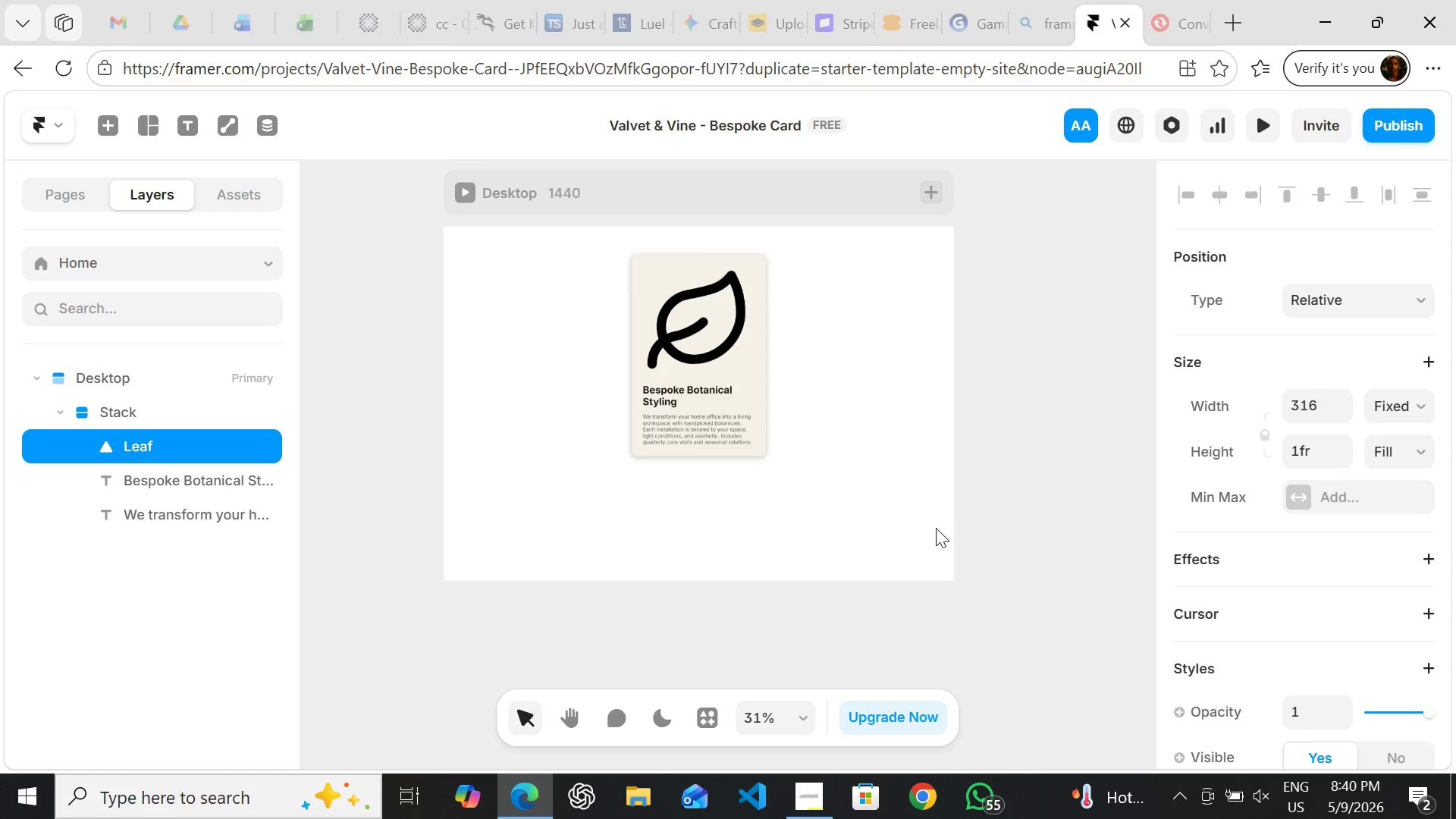 
key(Control+ControlLeft)
 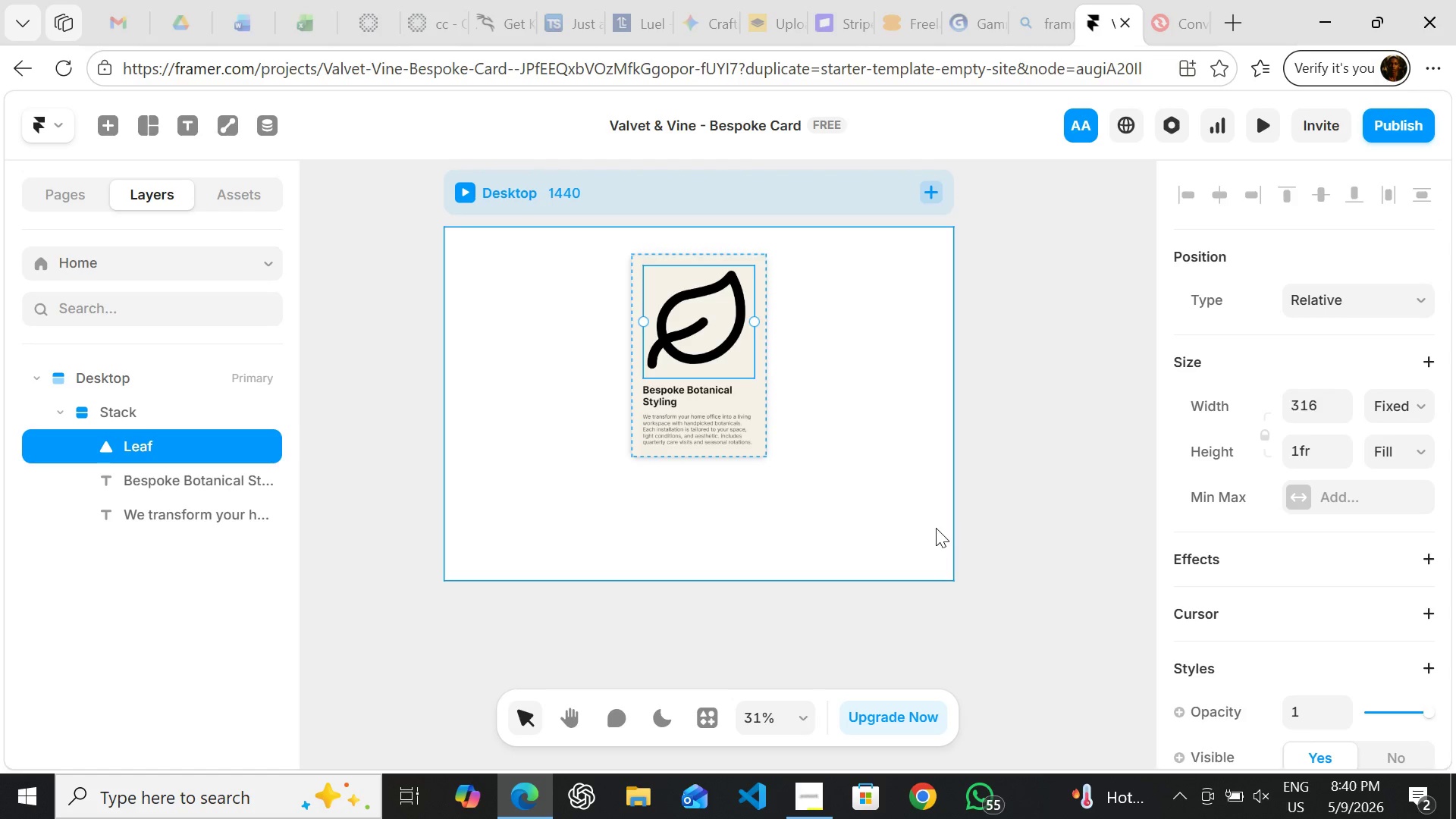 
key(Z)
 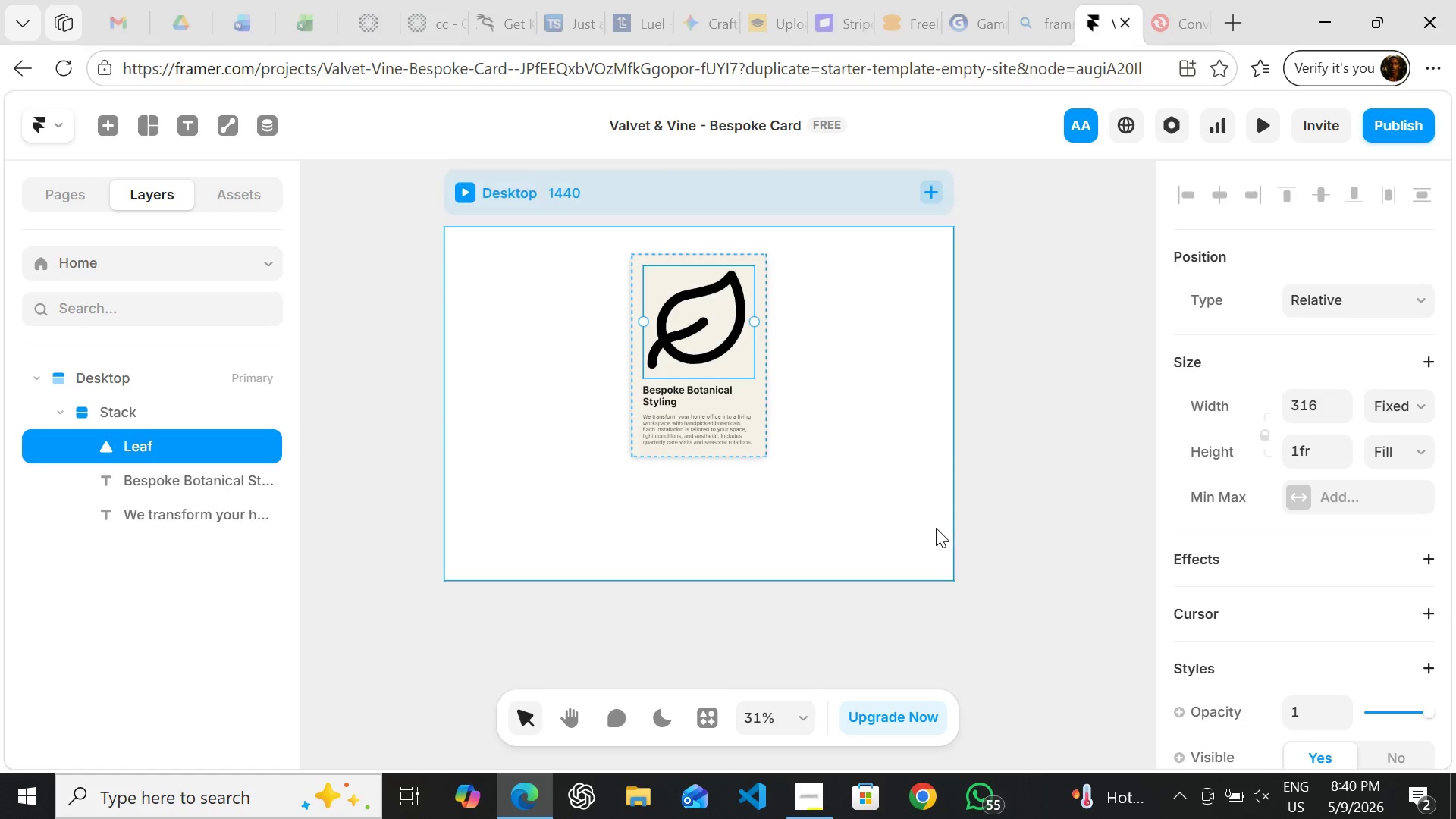 
key(Control+Z)
 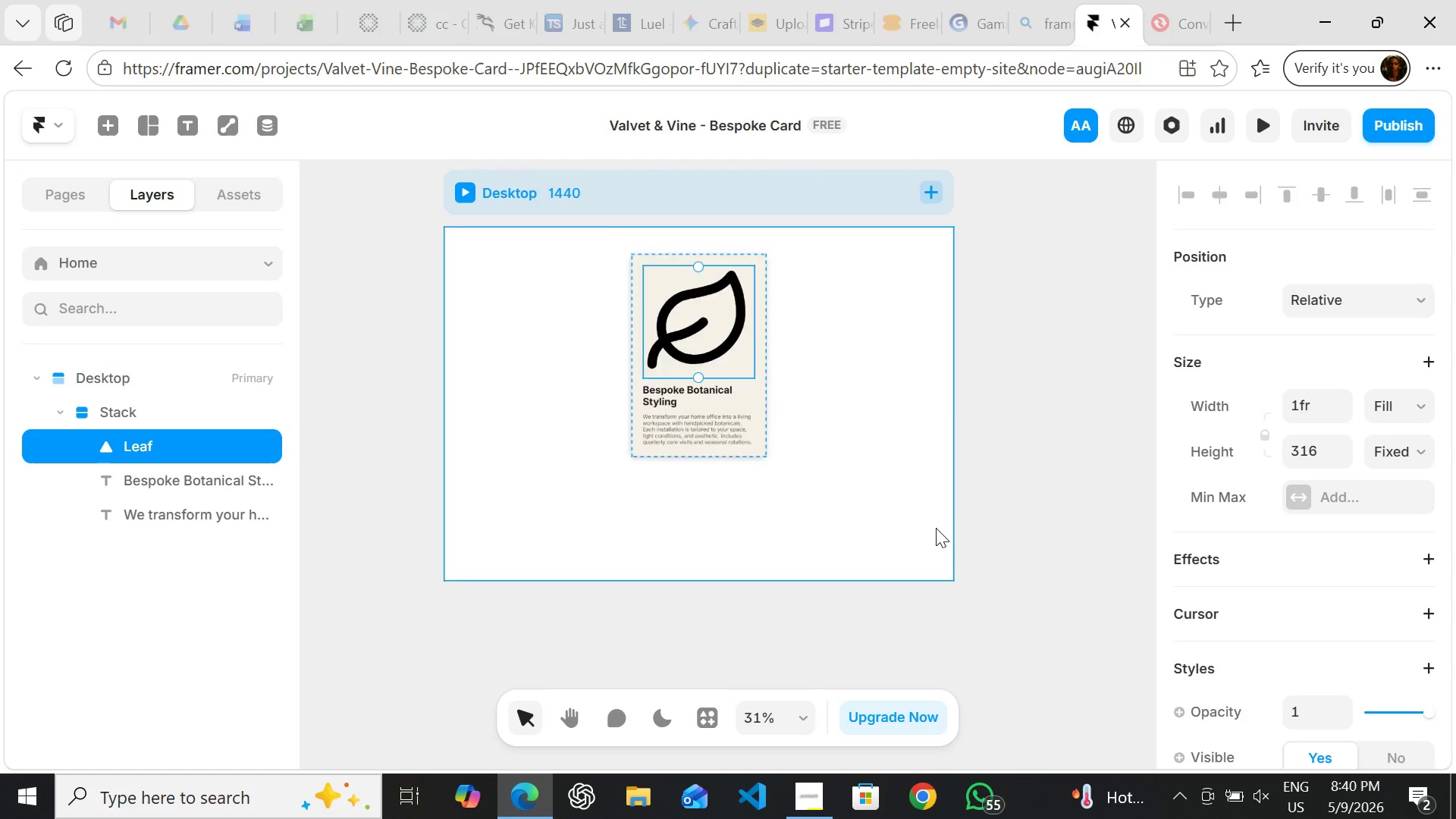 
key(Control+ControlLeft)
 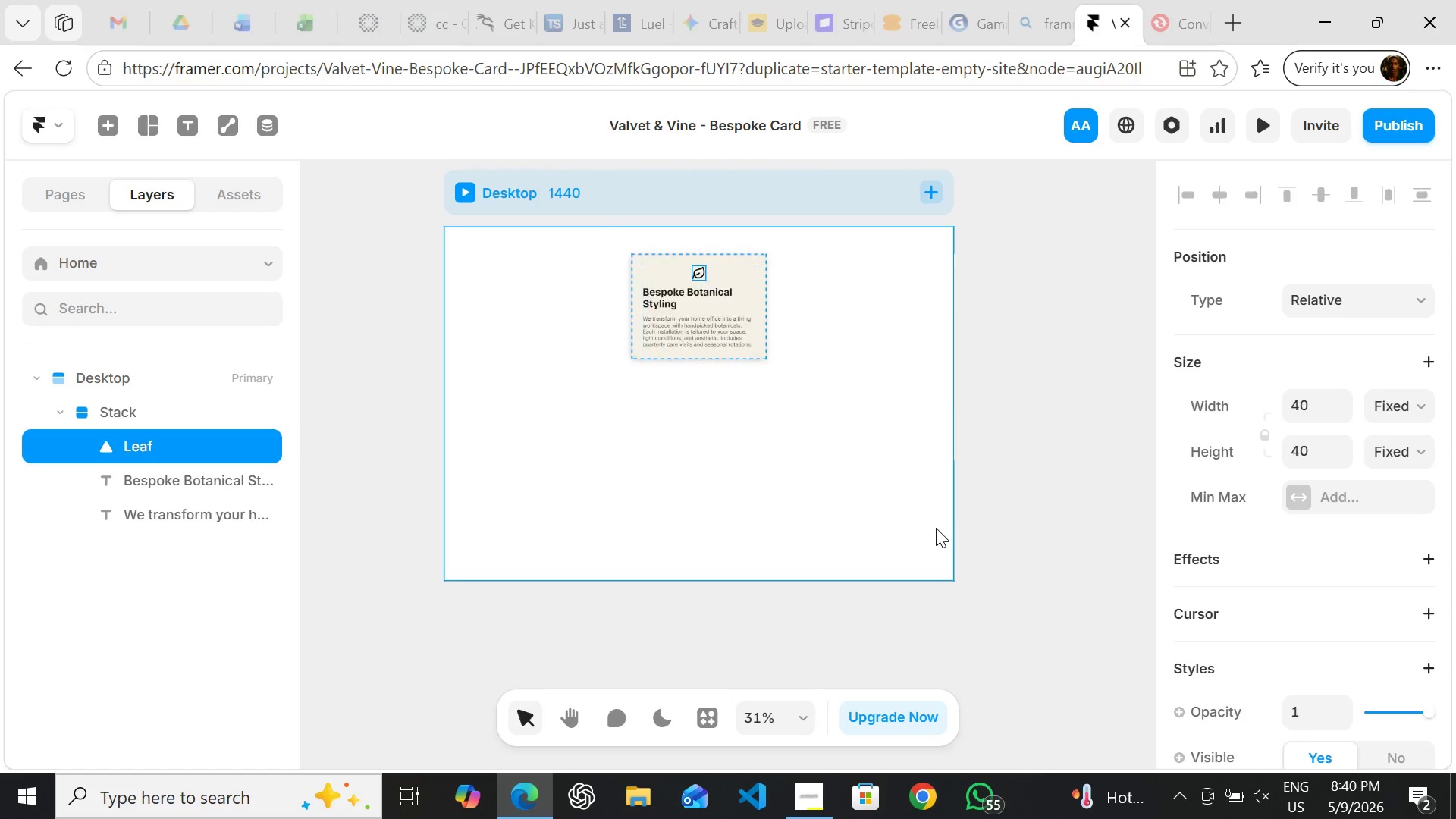 
key(Control+Z)
 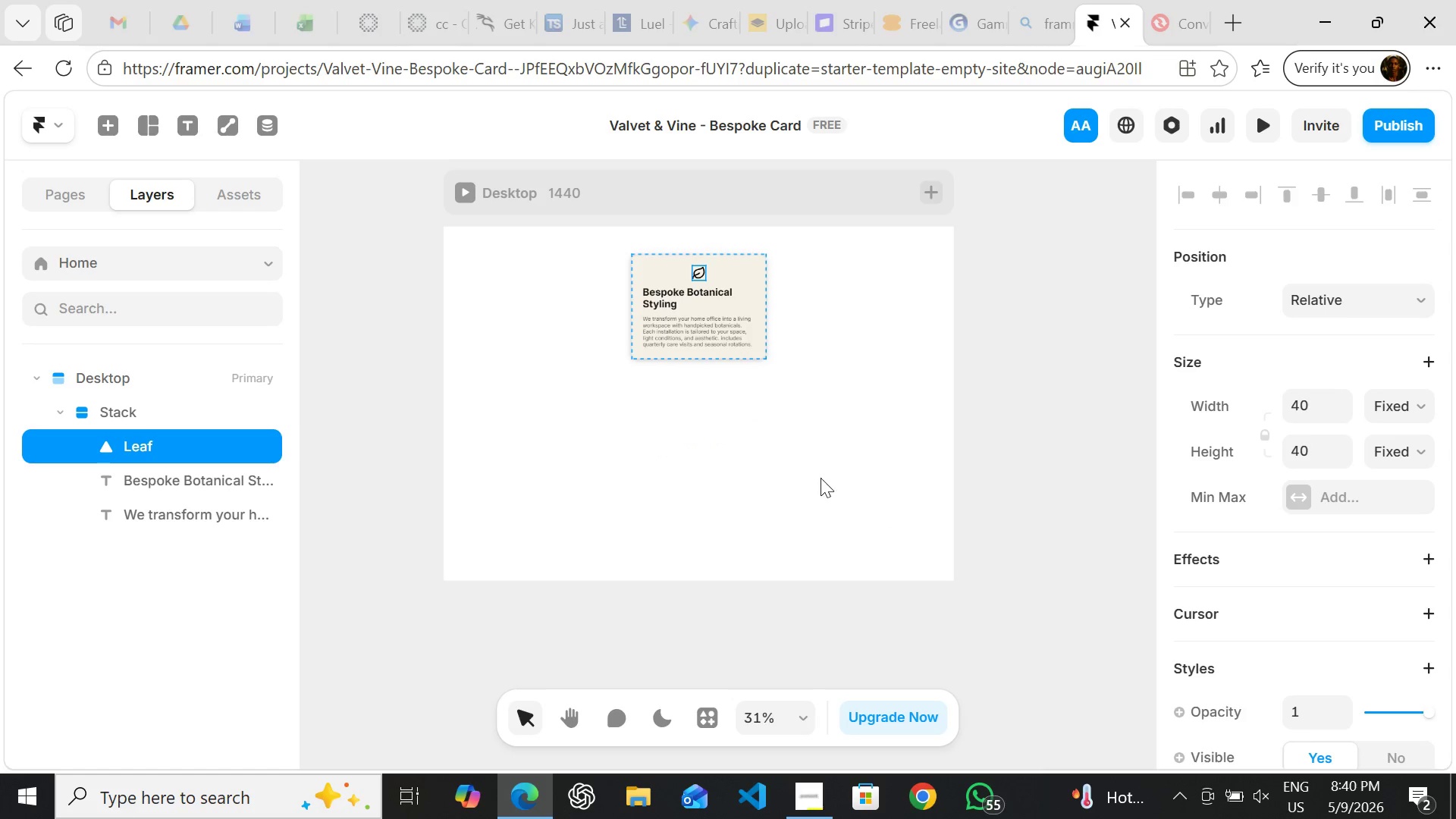 
left_click([808, 473])
 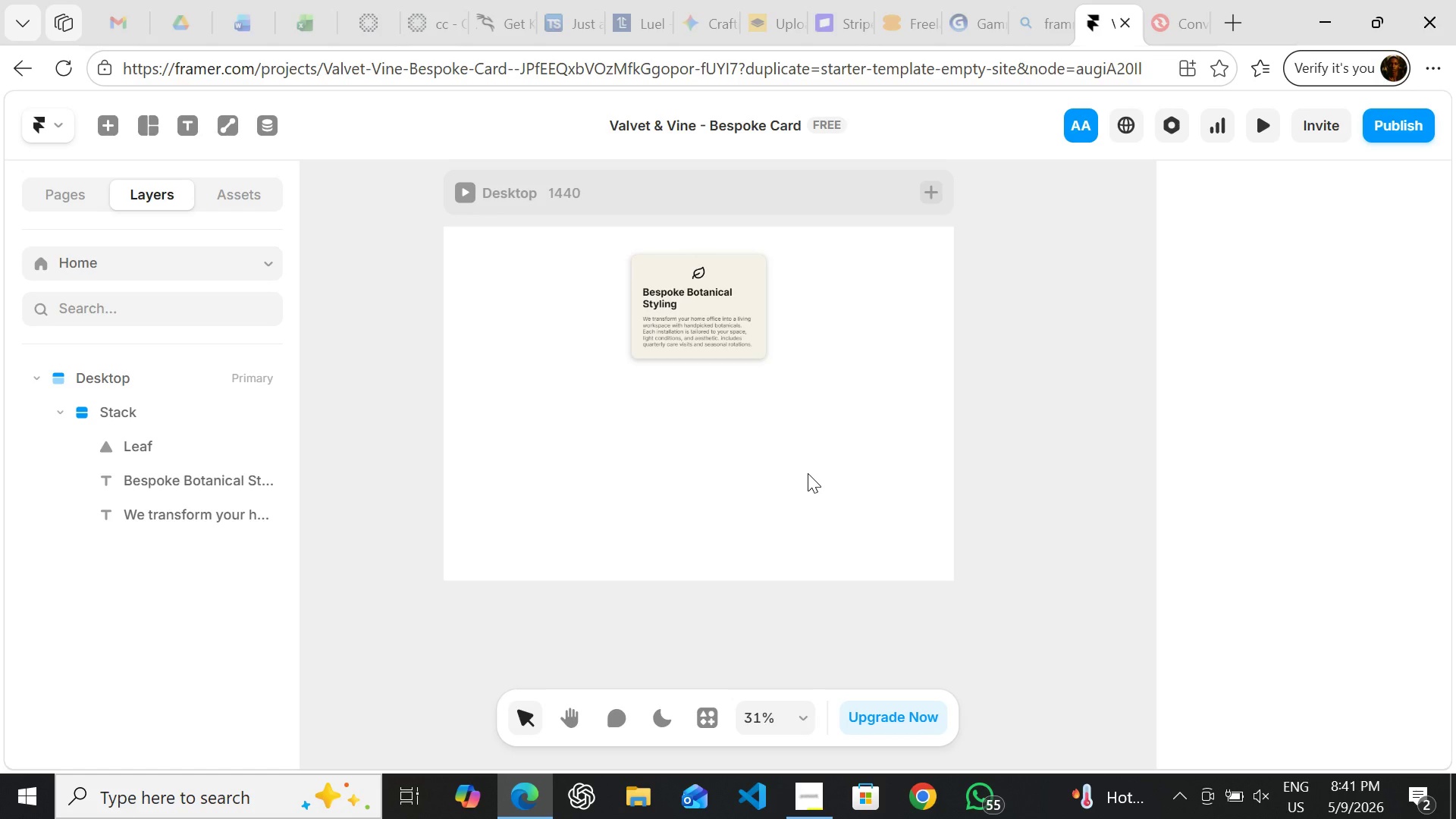 
wait(15.72)
 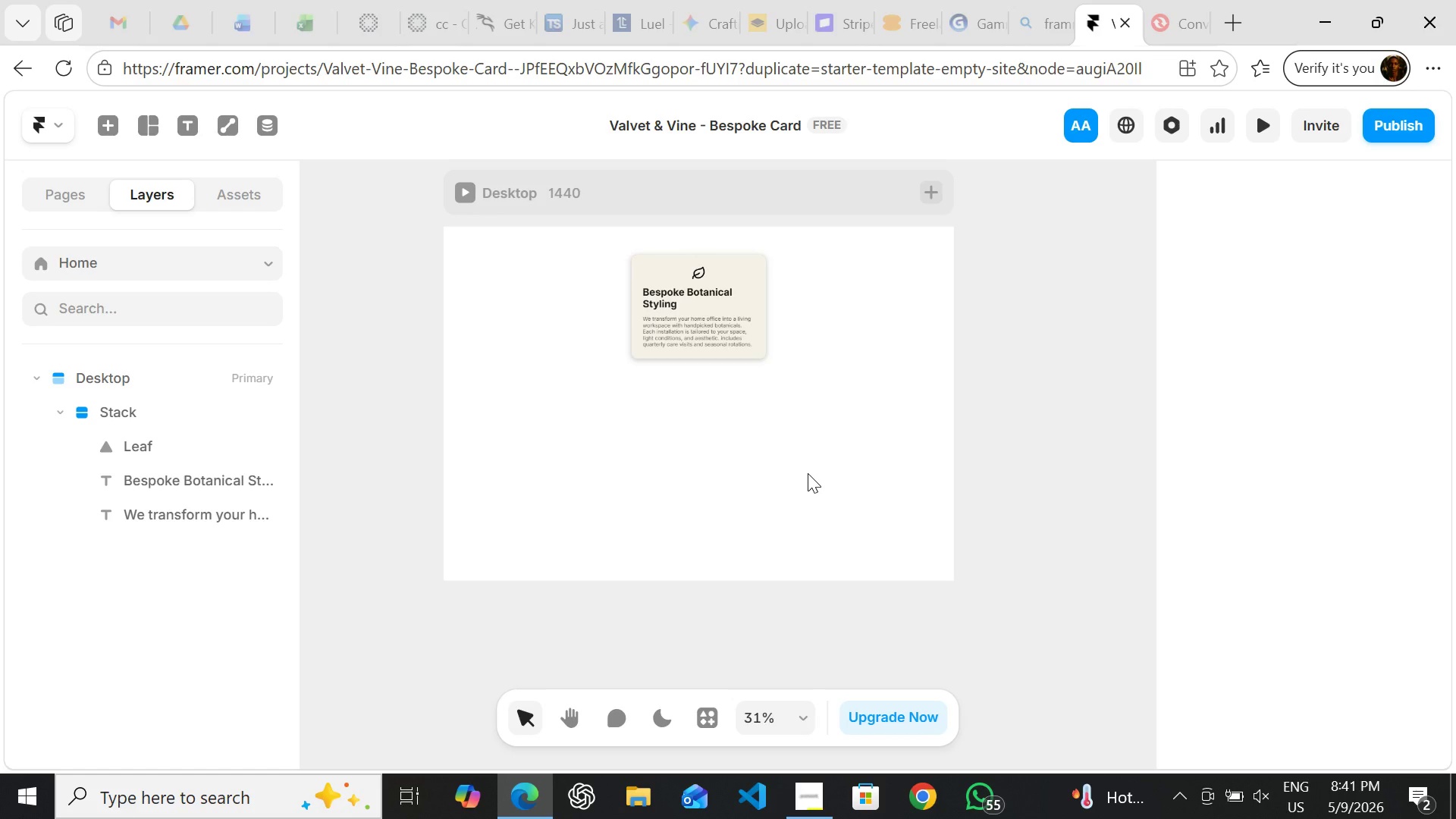 
left_click([132, 414])
 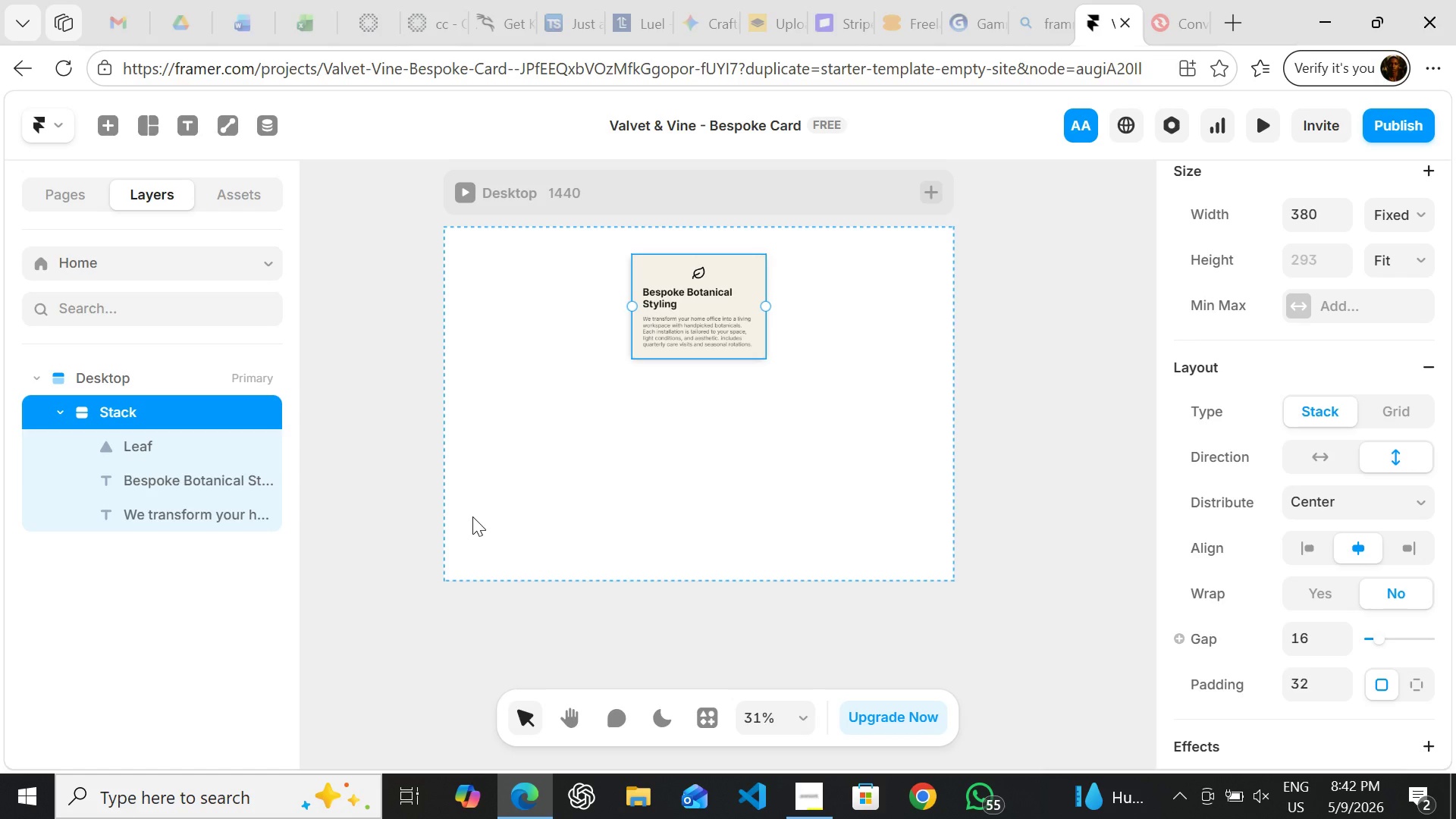 
wait(100.55)
 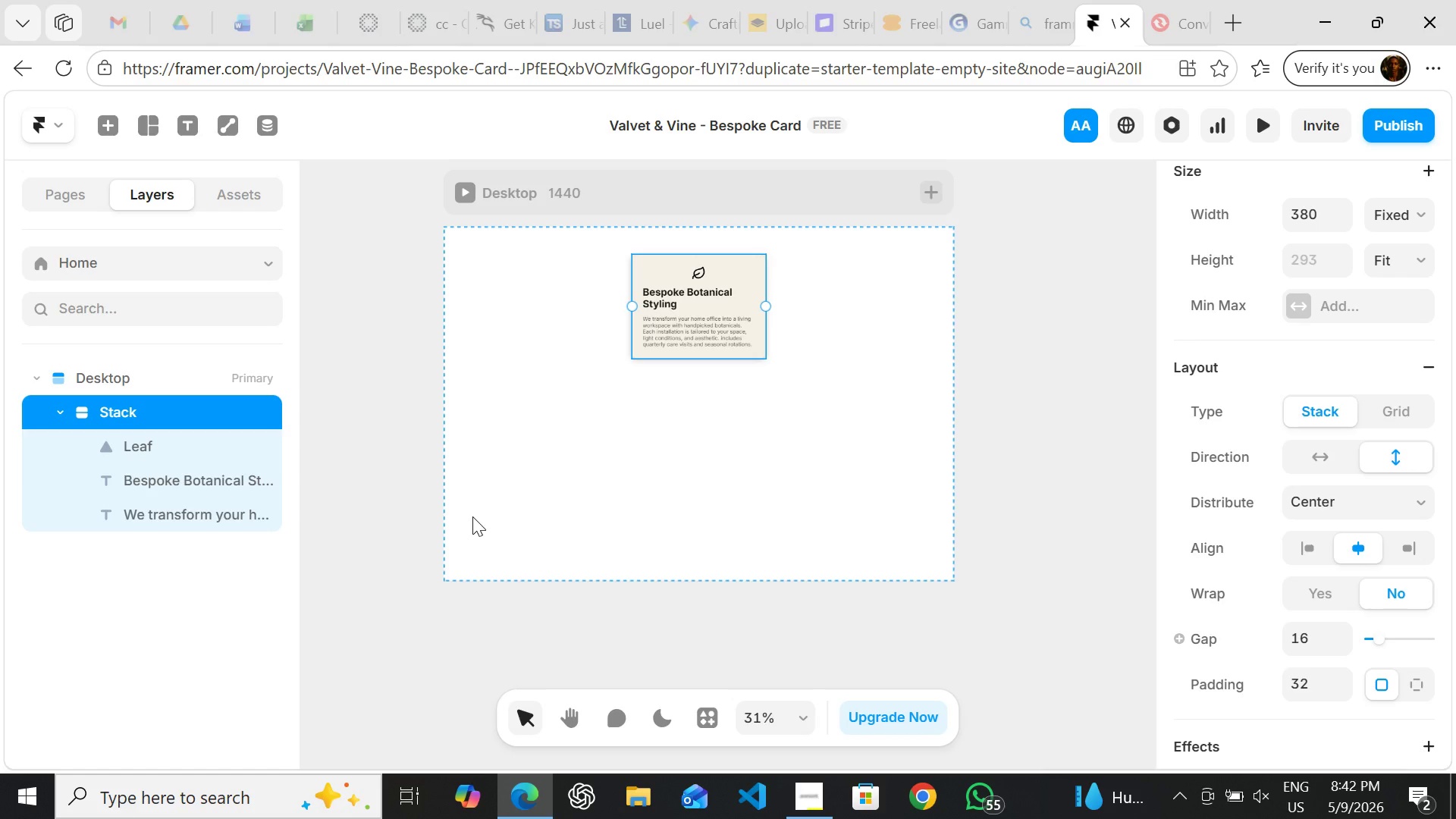 
double_click([657, 271])
 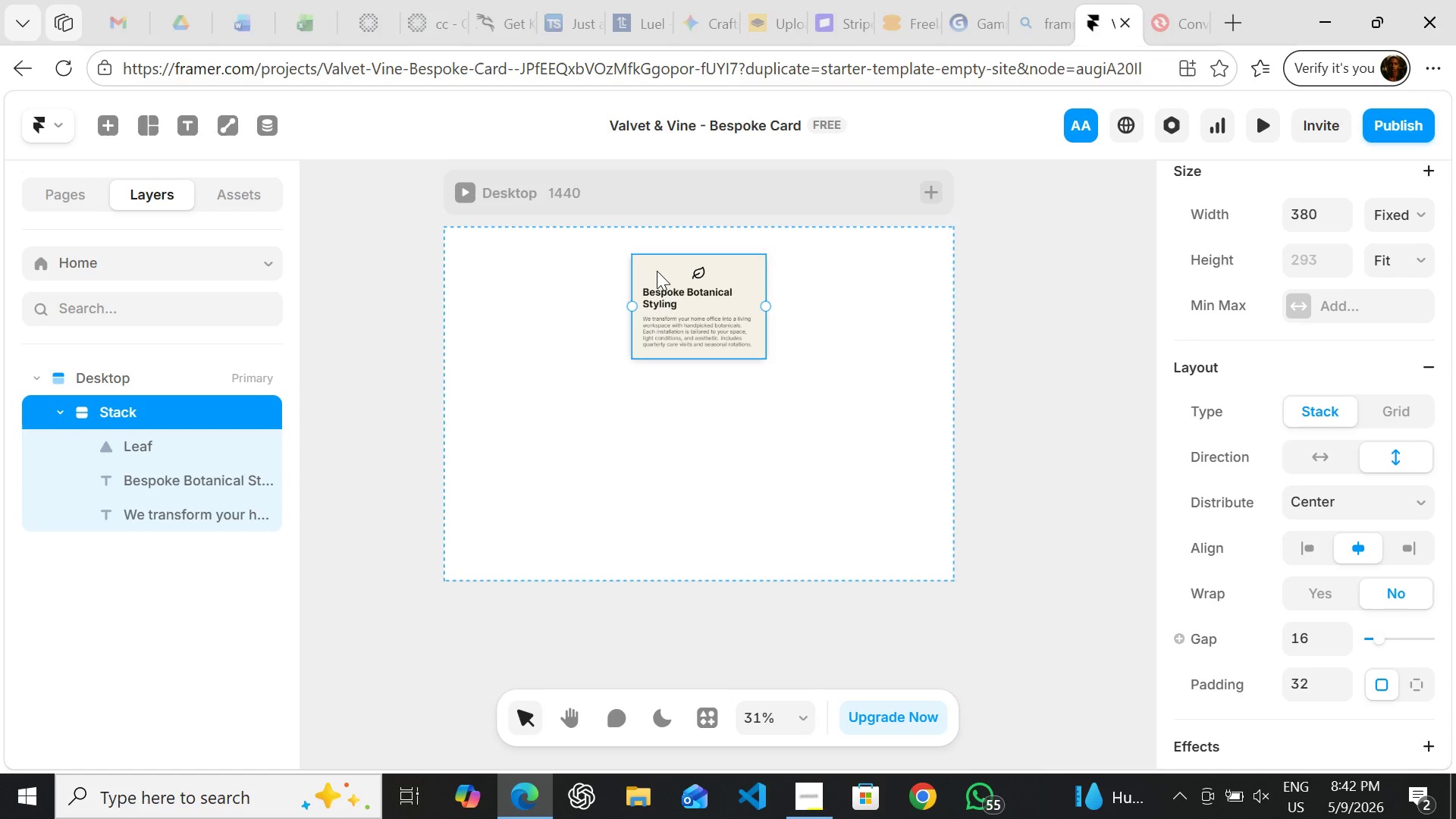 
right_click([657, 271])
 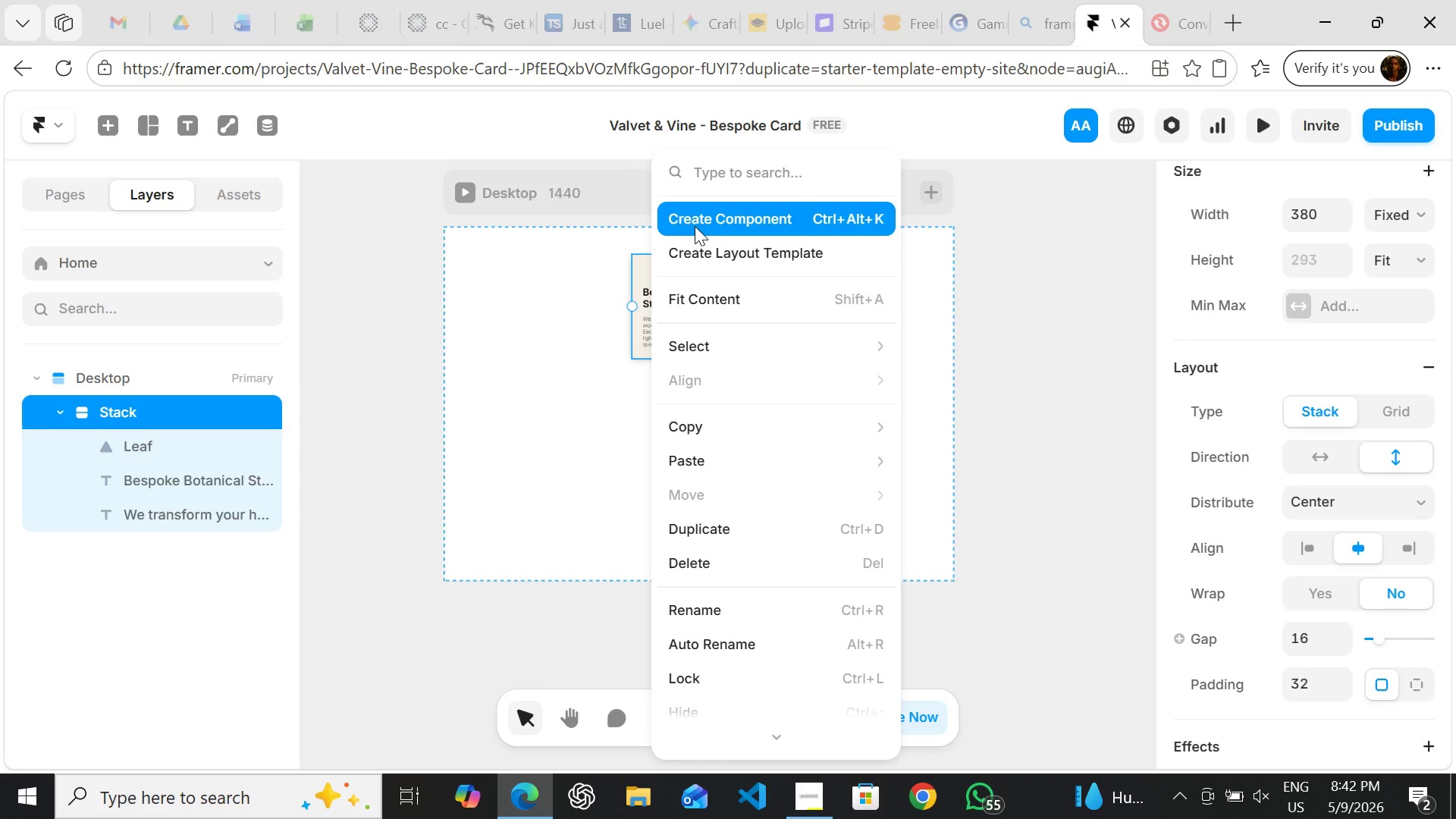 
left_click([695, 226])
 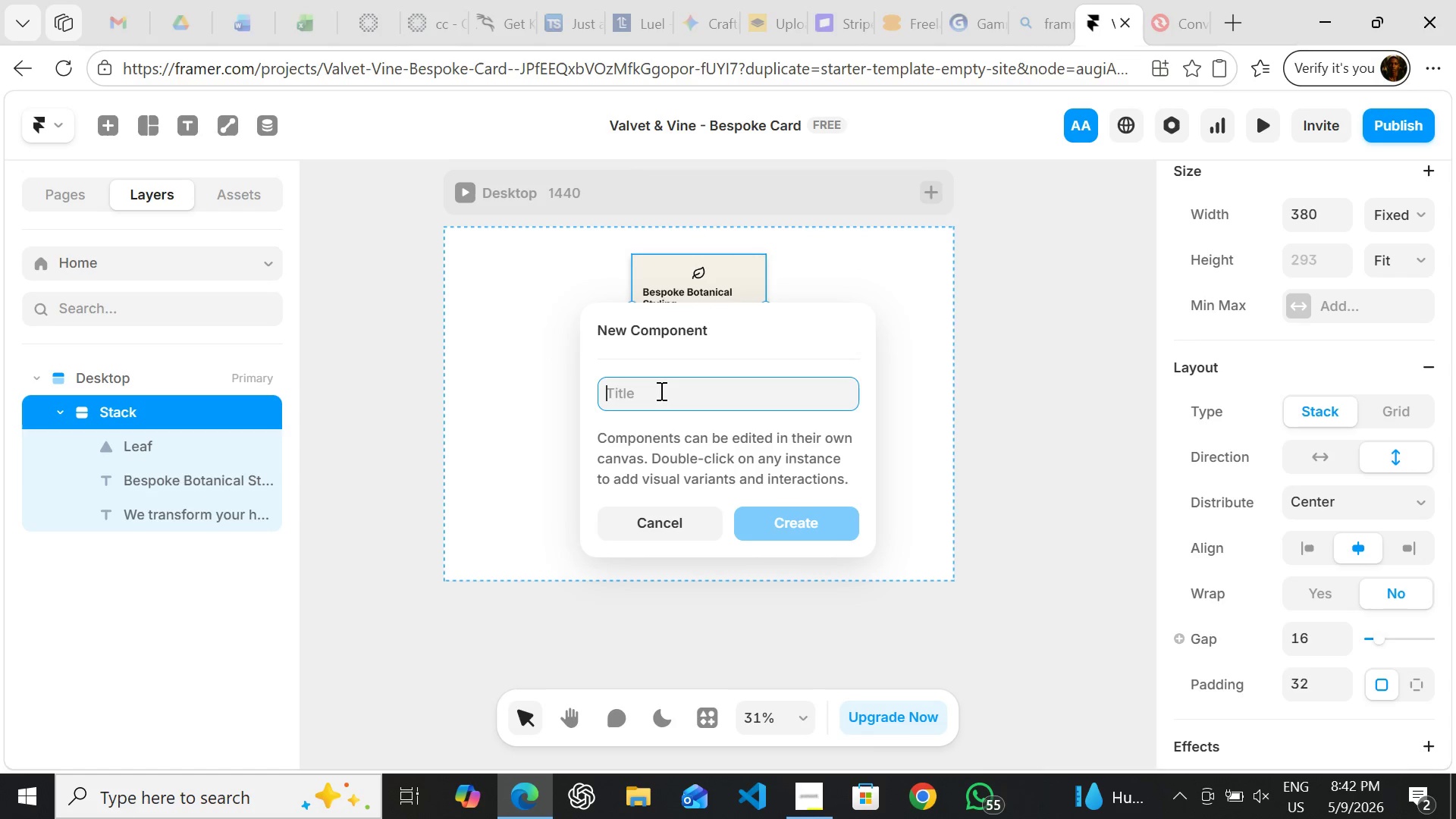 
type(Fjrst )
 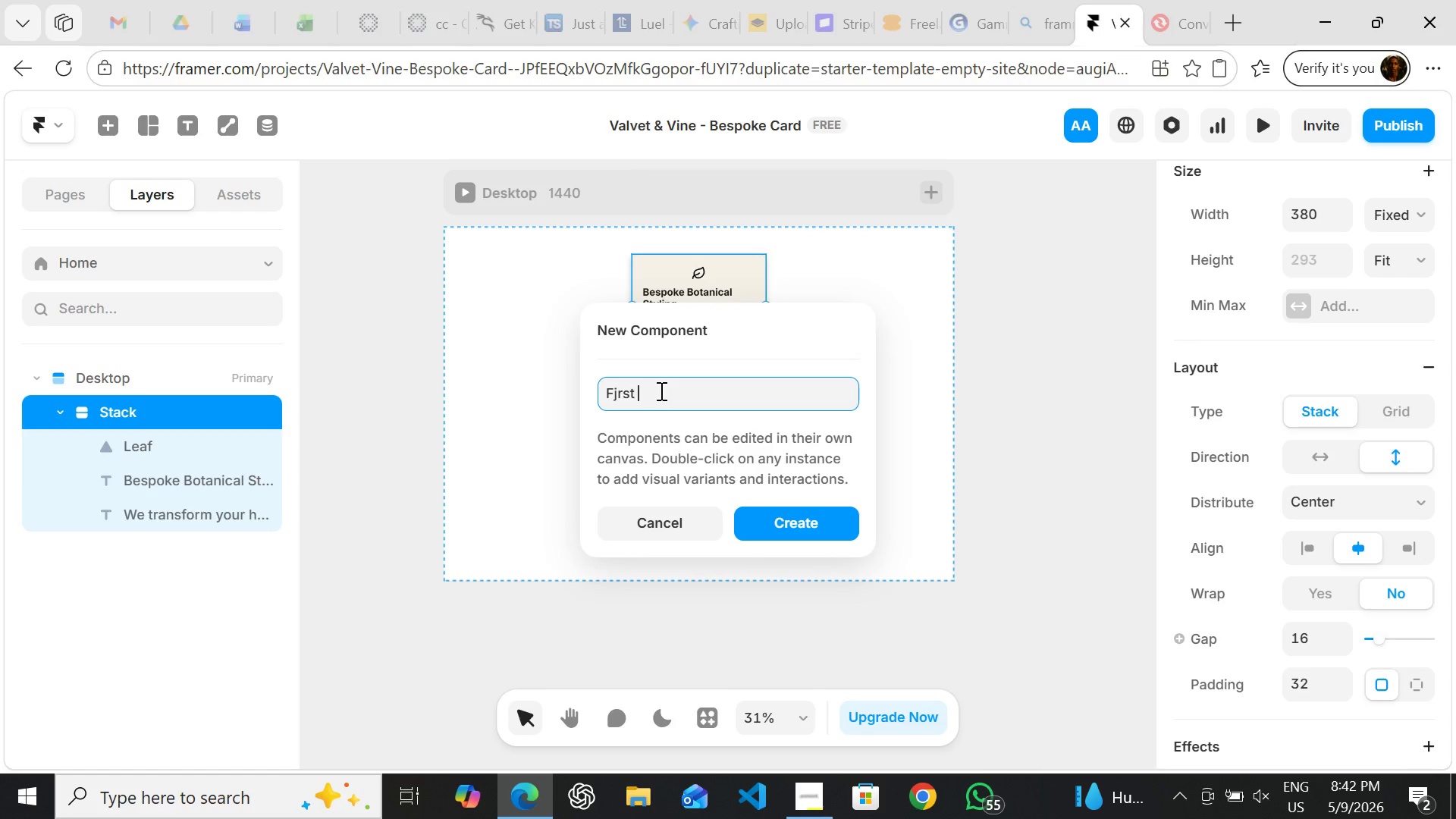 
key(ArrowLeft)
 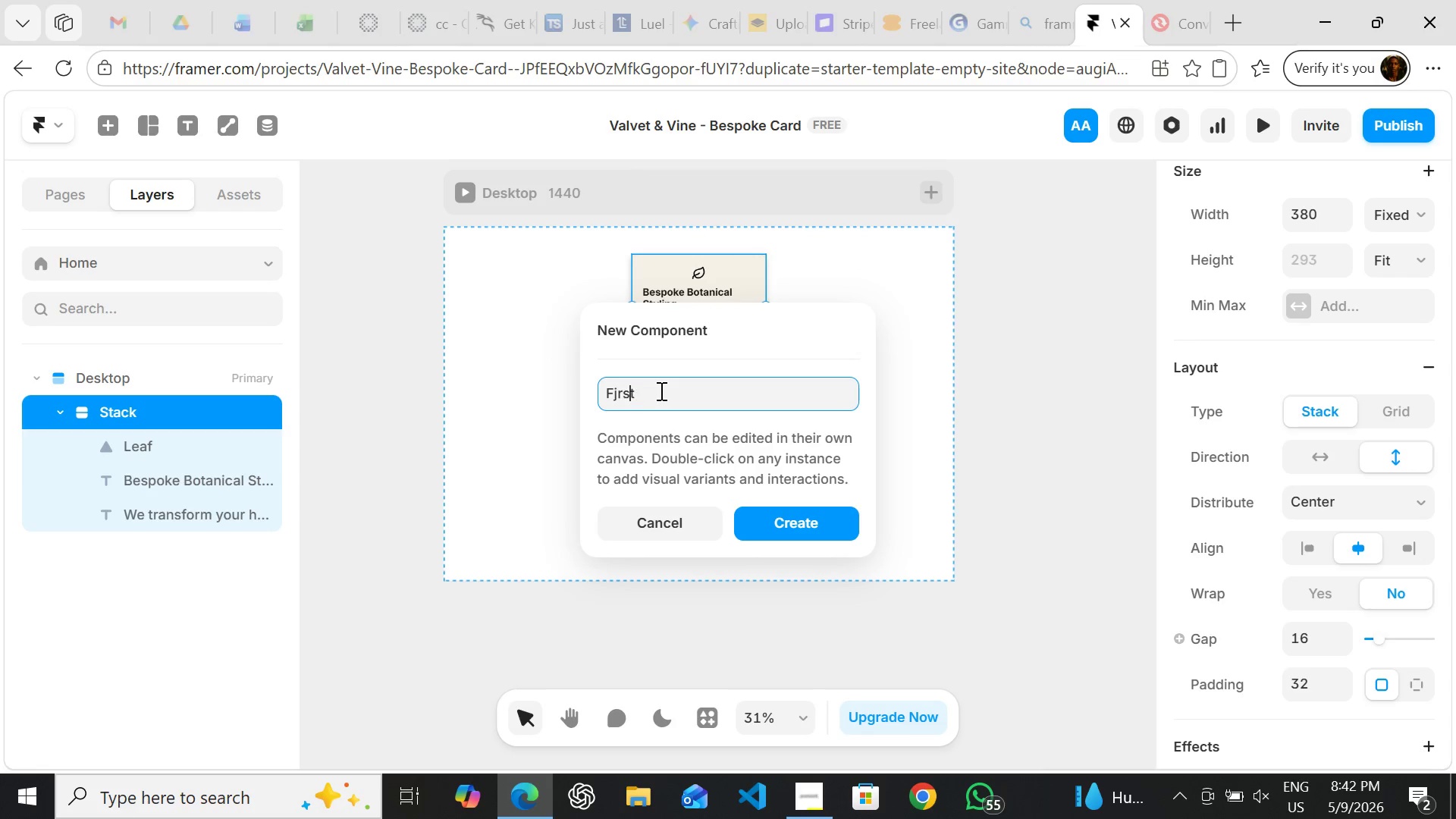 
key(ArrowLeft)
 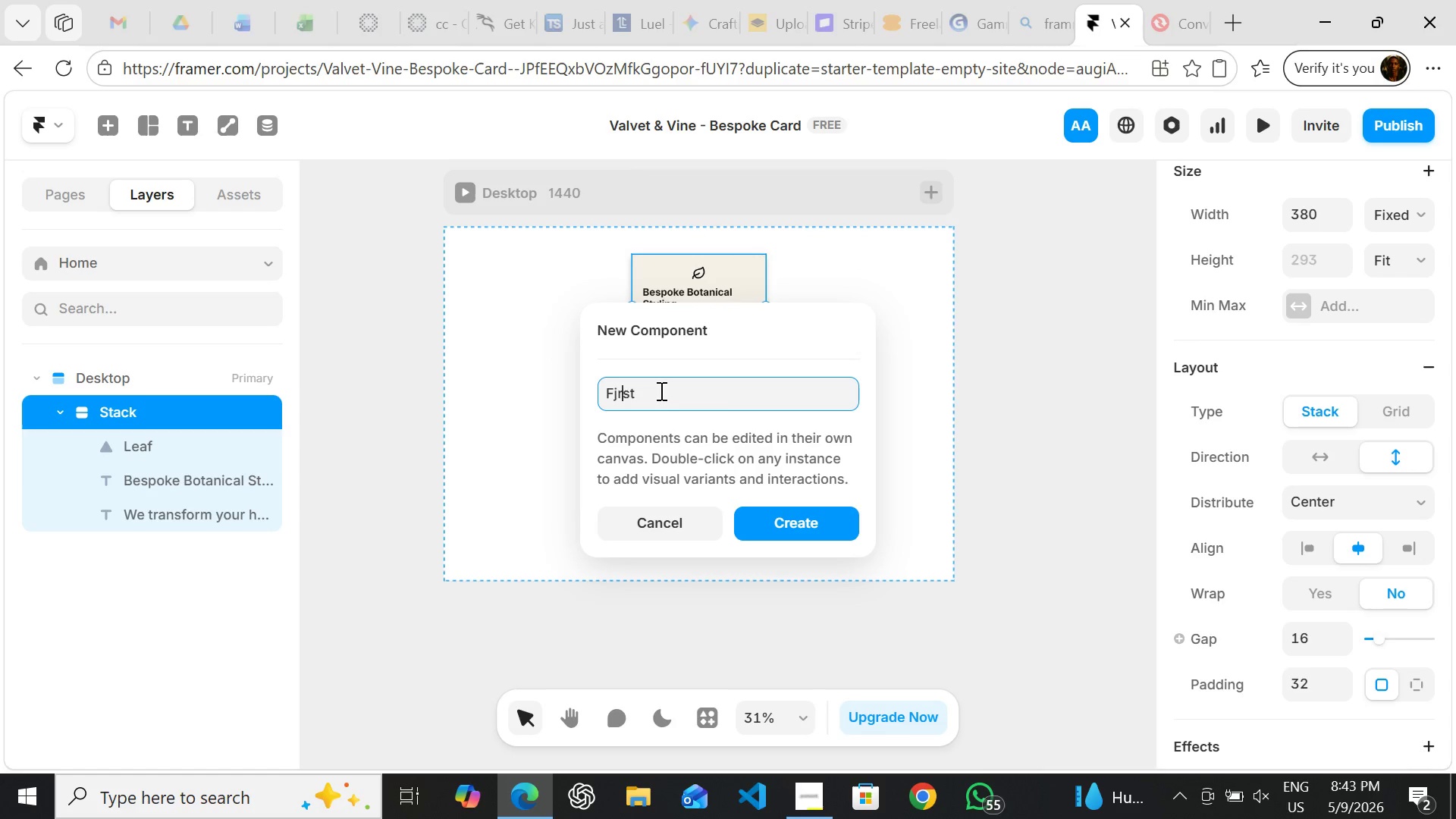 
key(ArrowLeft)
 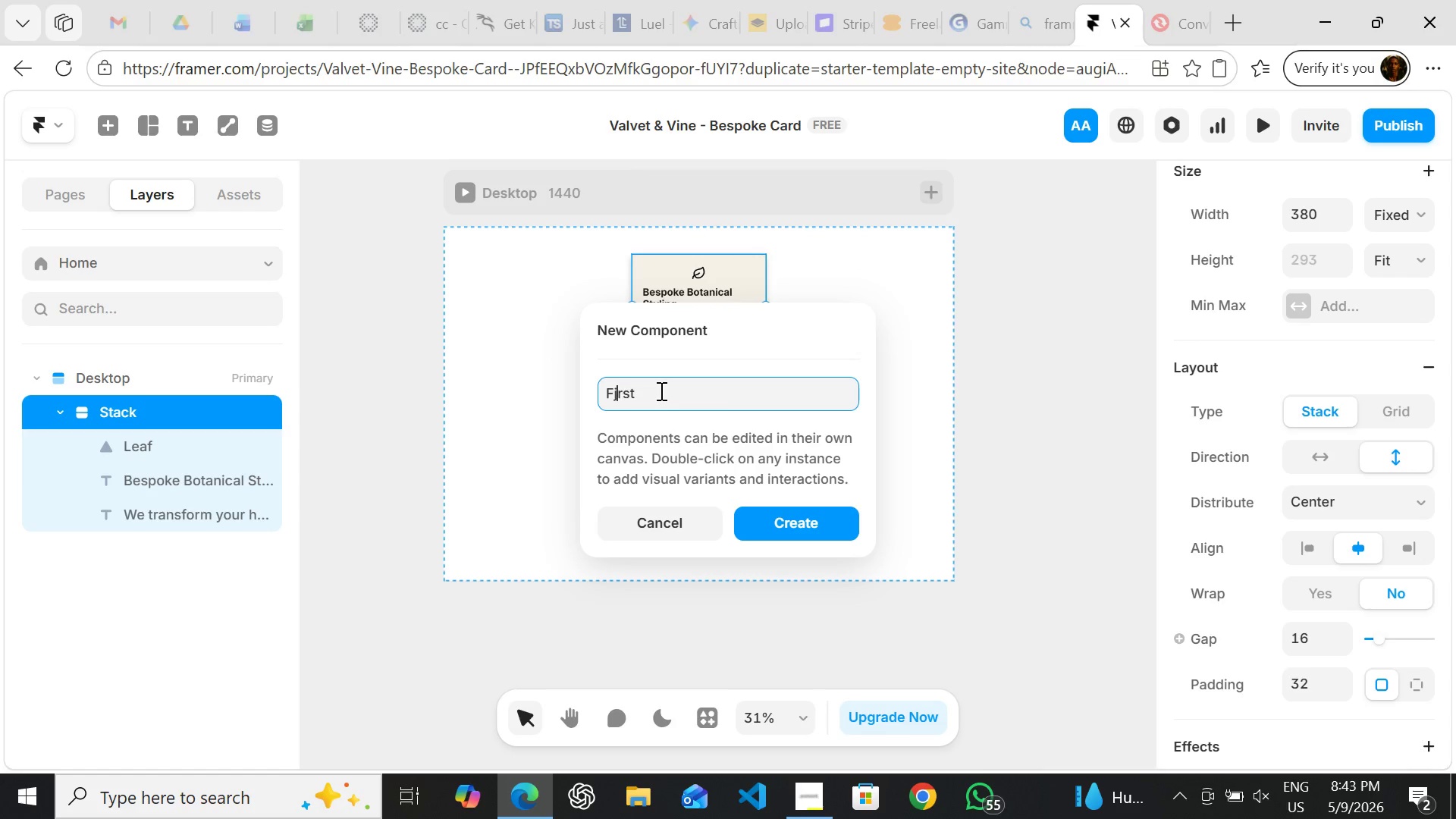 
key(ArrowLeft)
 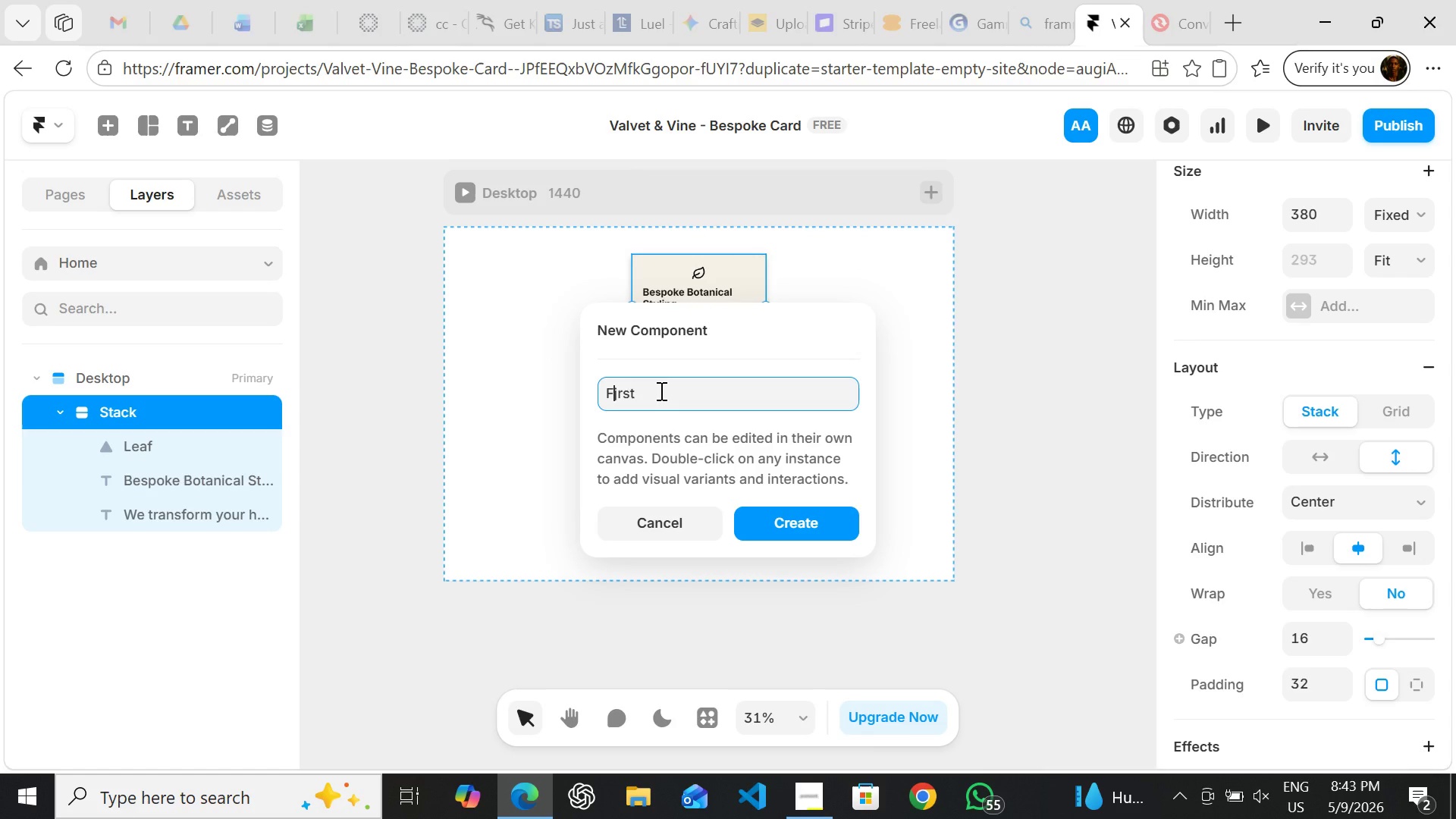 
key(ArrowLeft)
 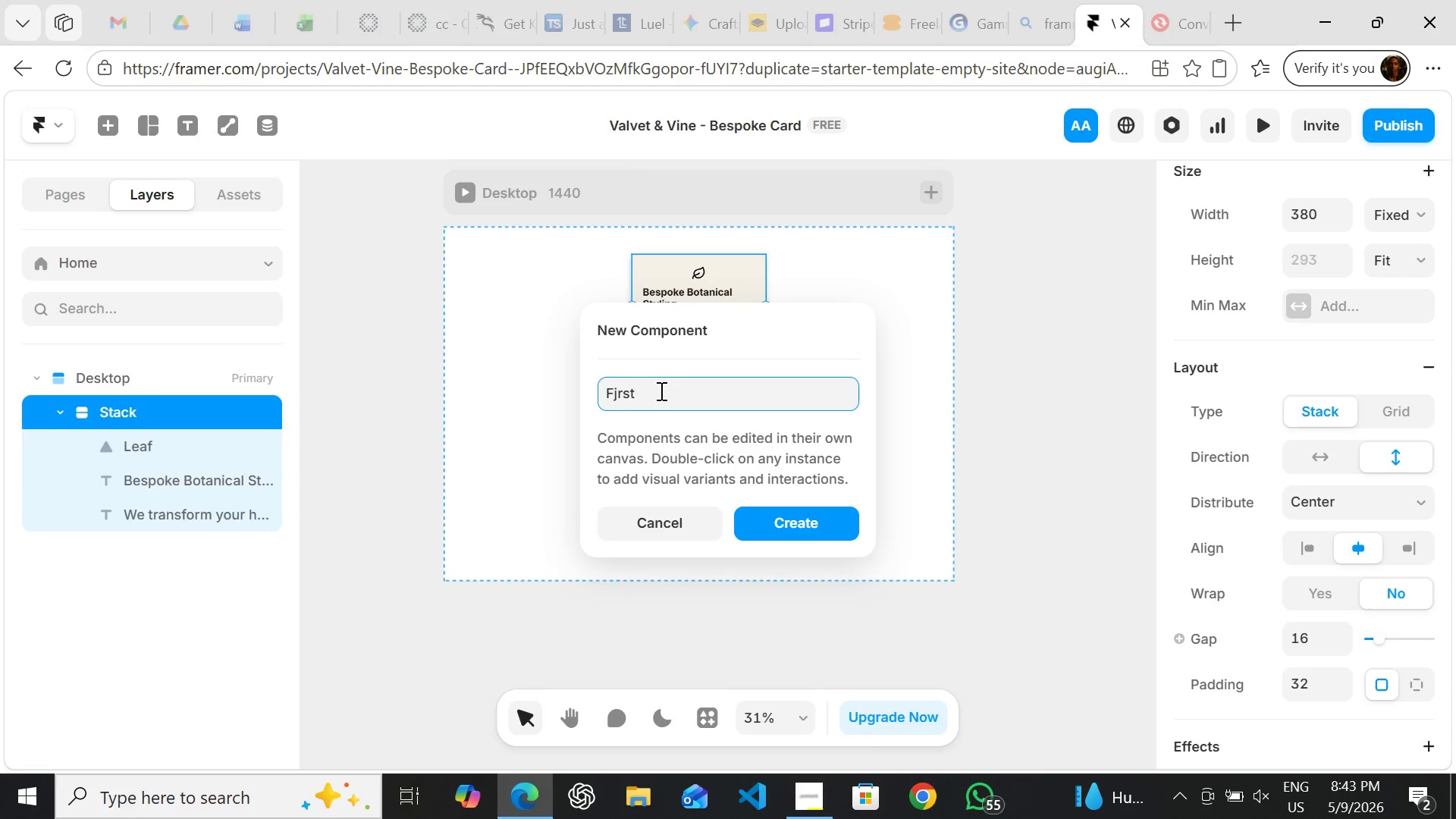 
key(ArrowRight)
 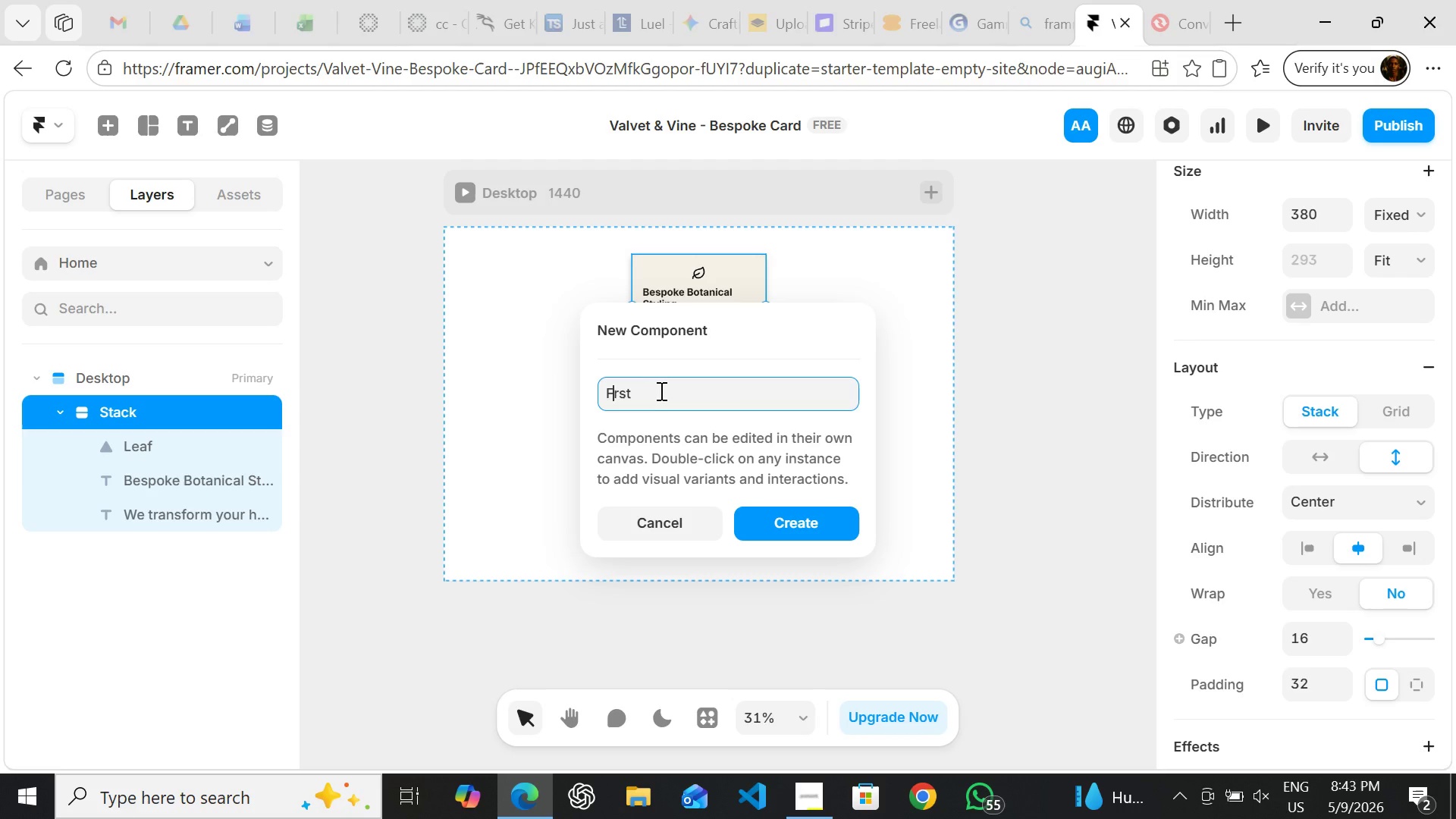 
key(Backspace)
type(iCard)
 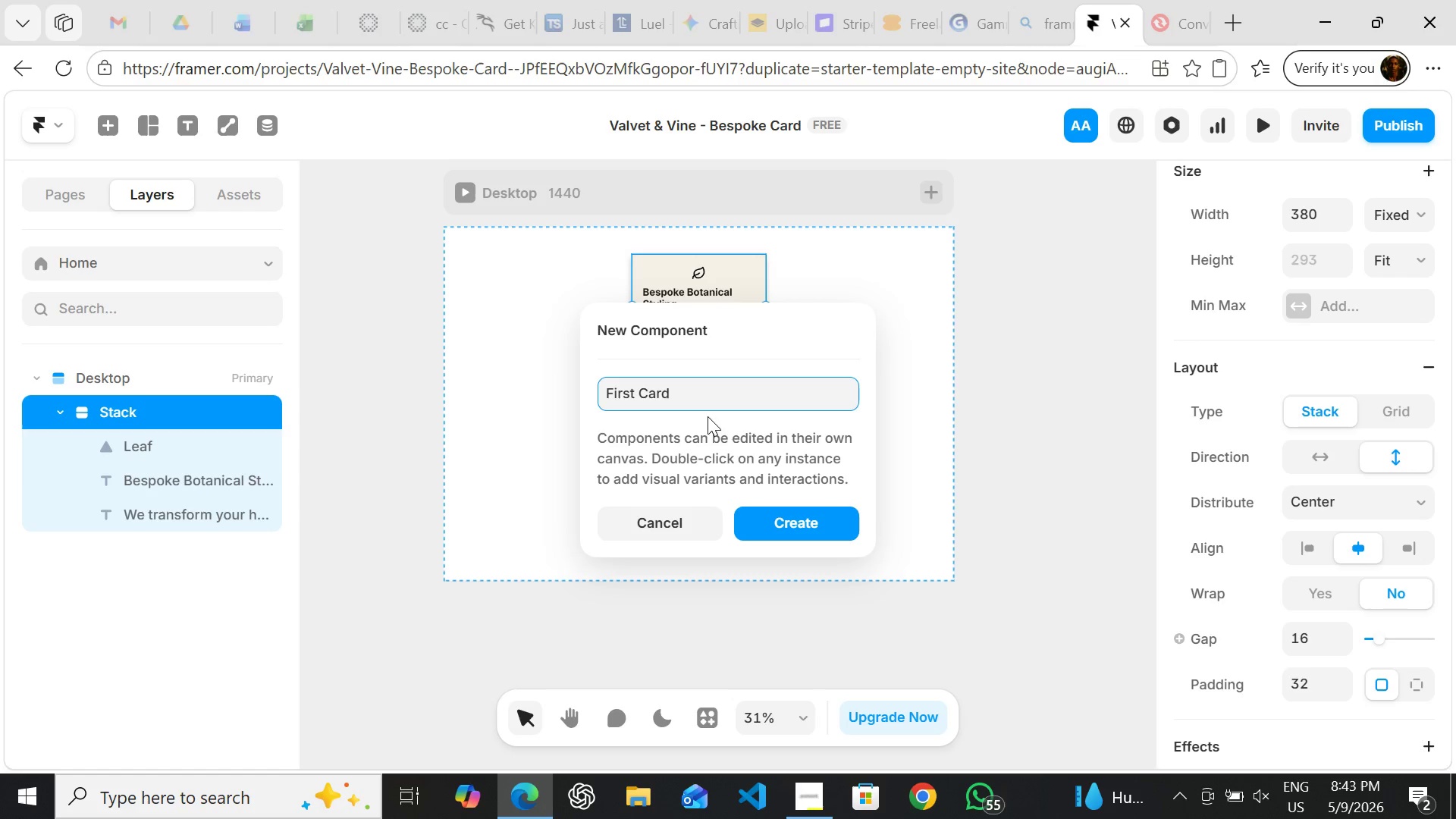 
hold_key(key=ArrowRight, duration=0.64)
 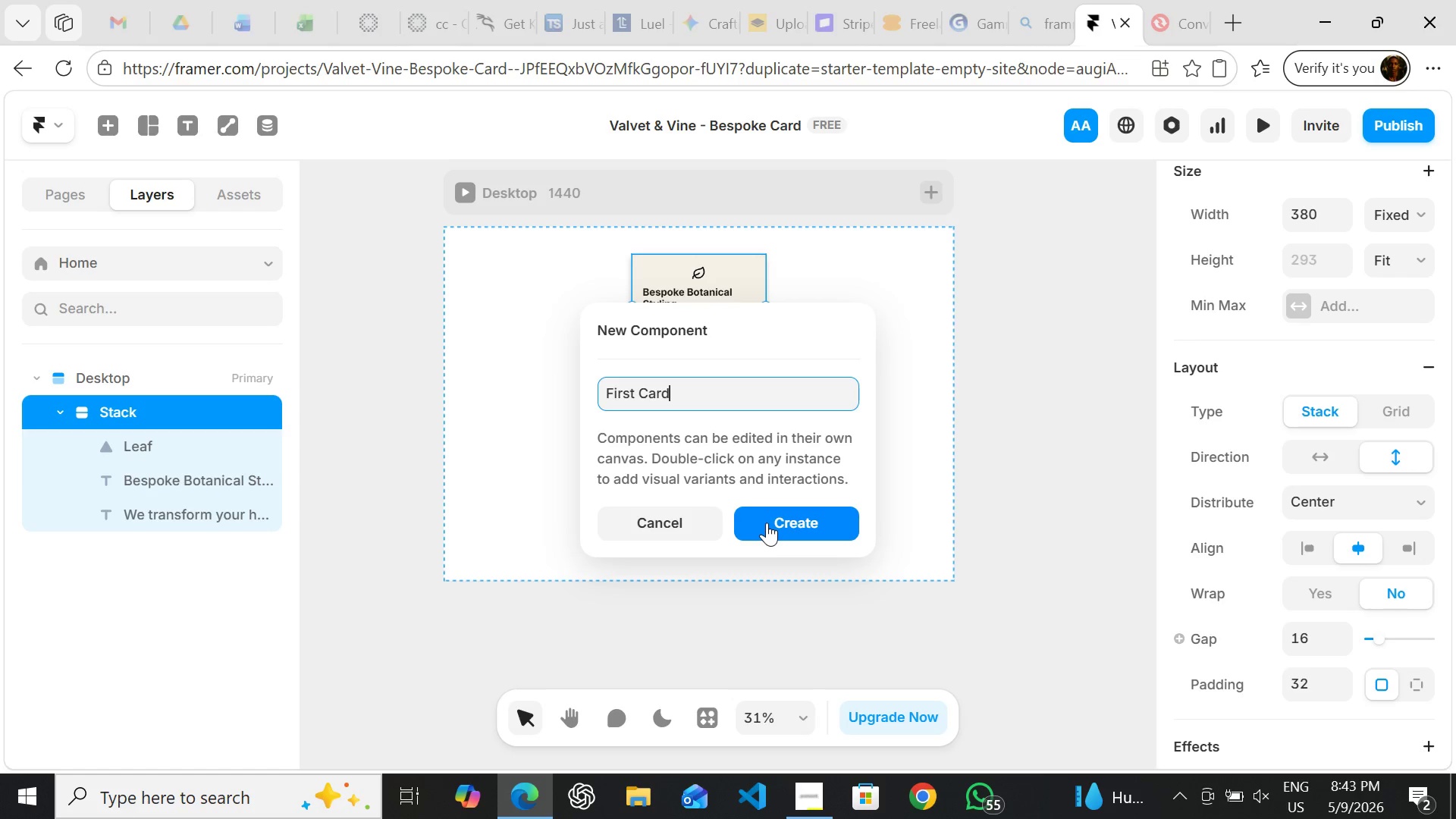 
left_click([767, 522])
 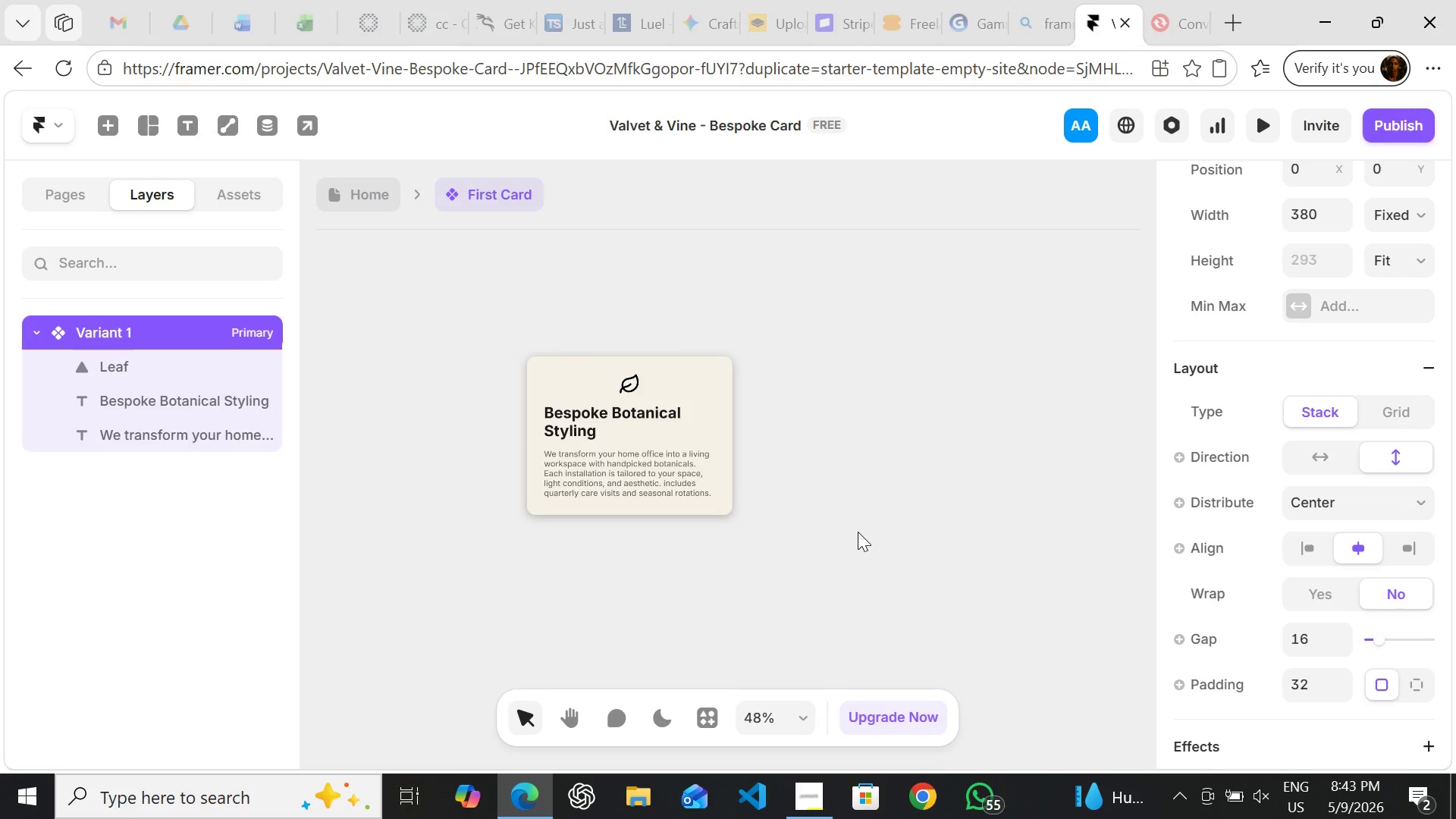 
left_click([895, 436])
 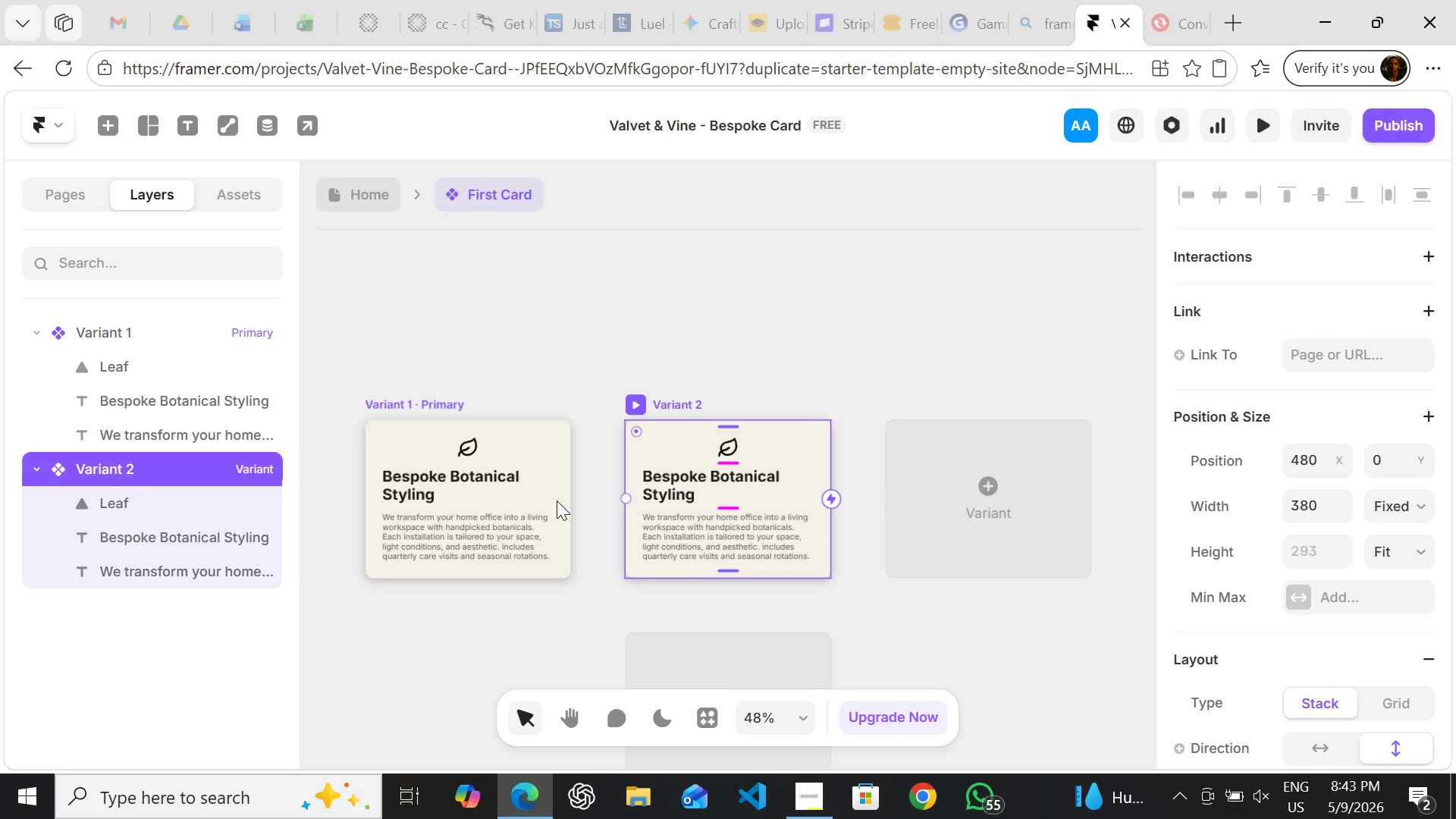 
left_click([558, 503])
 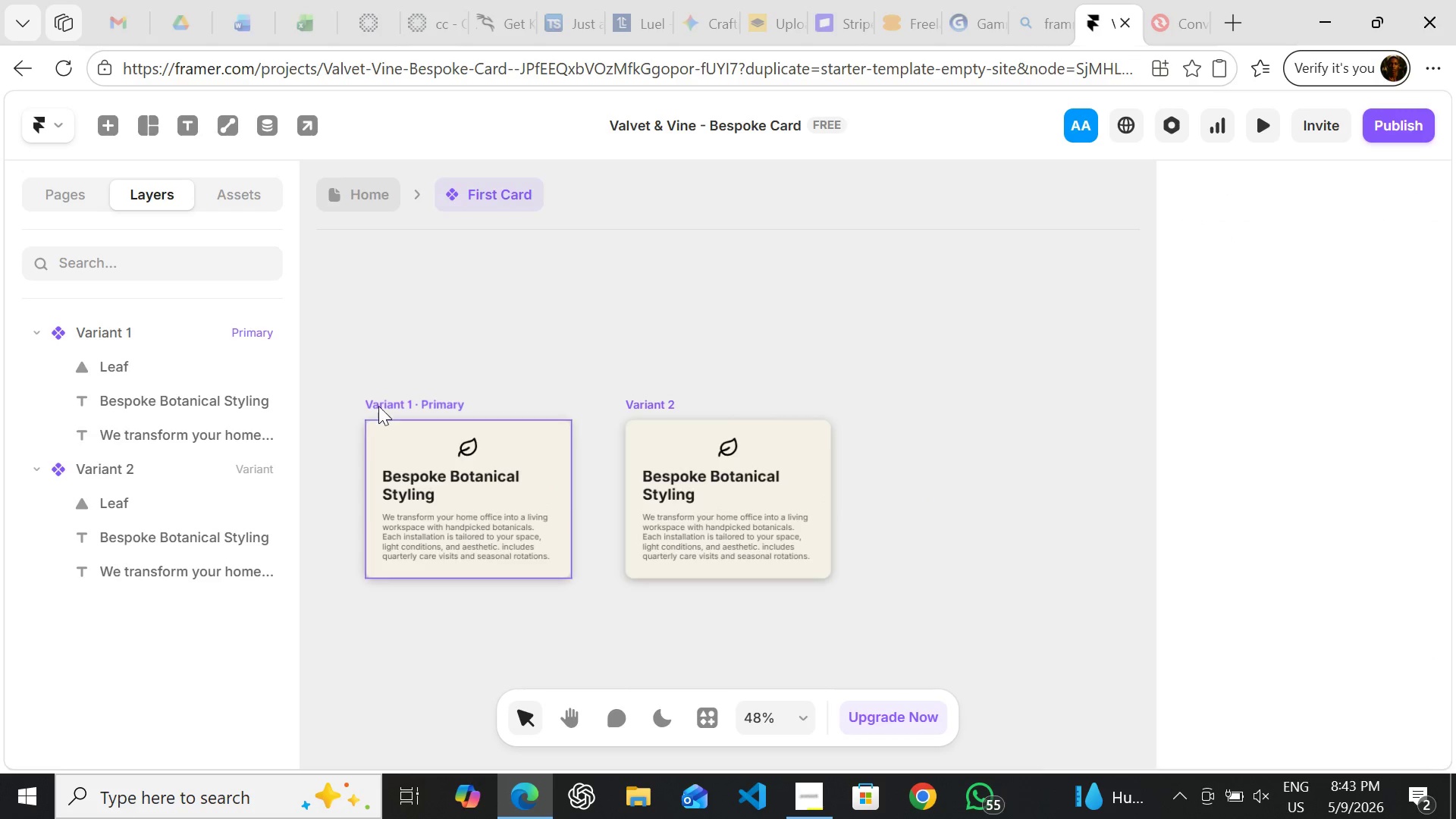 
left_click([377, 403])
 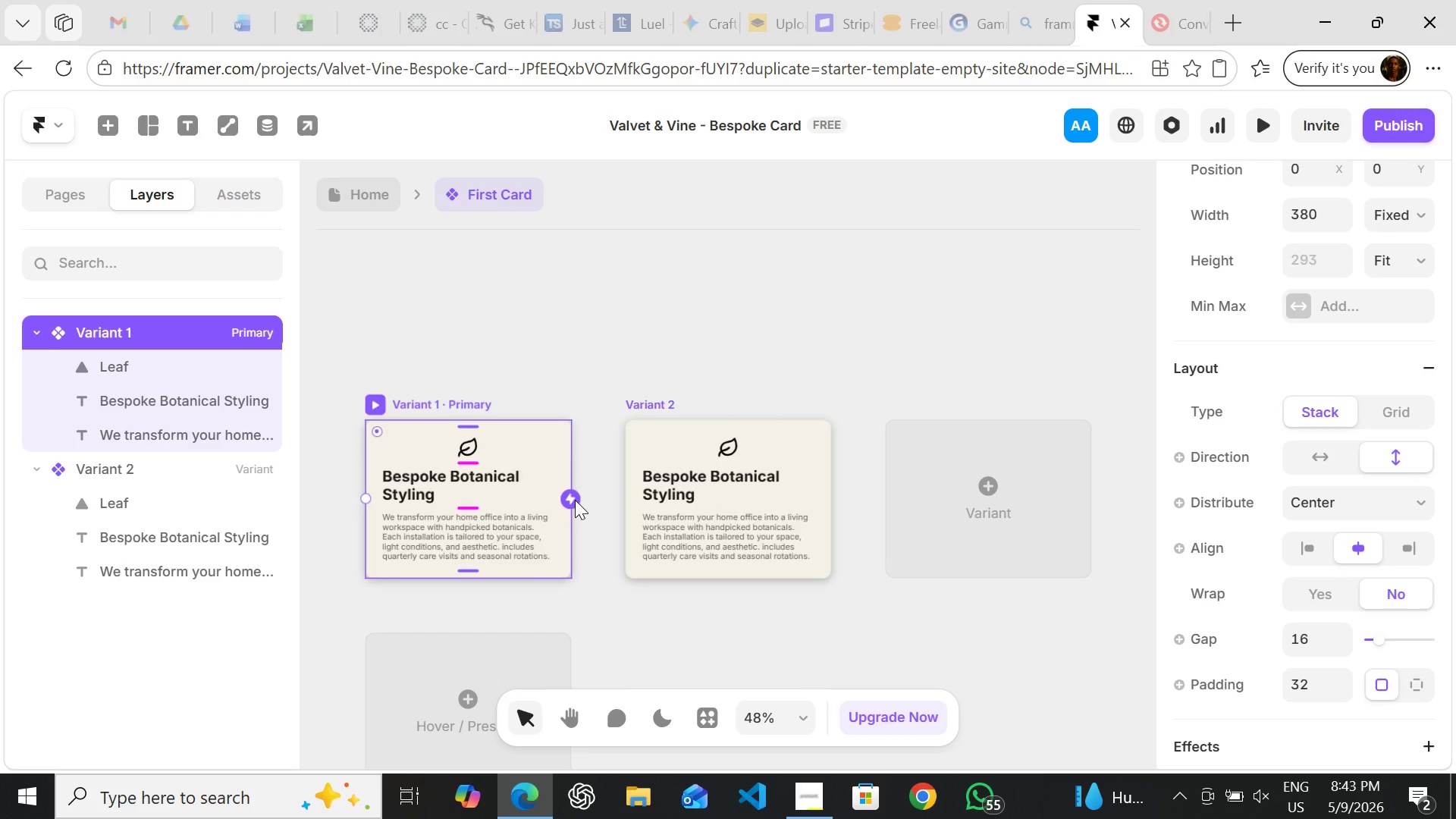 
left_click_drag(start_coordinate=[575, 500], to_coordinate=[627, 501])
 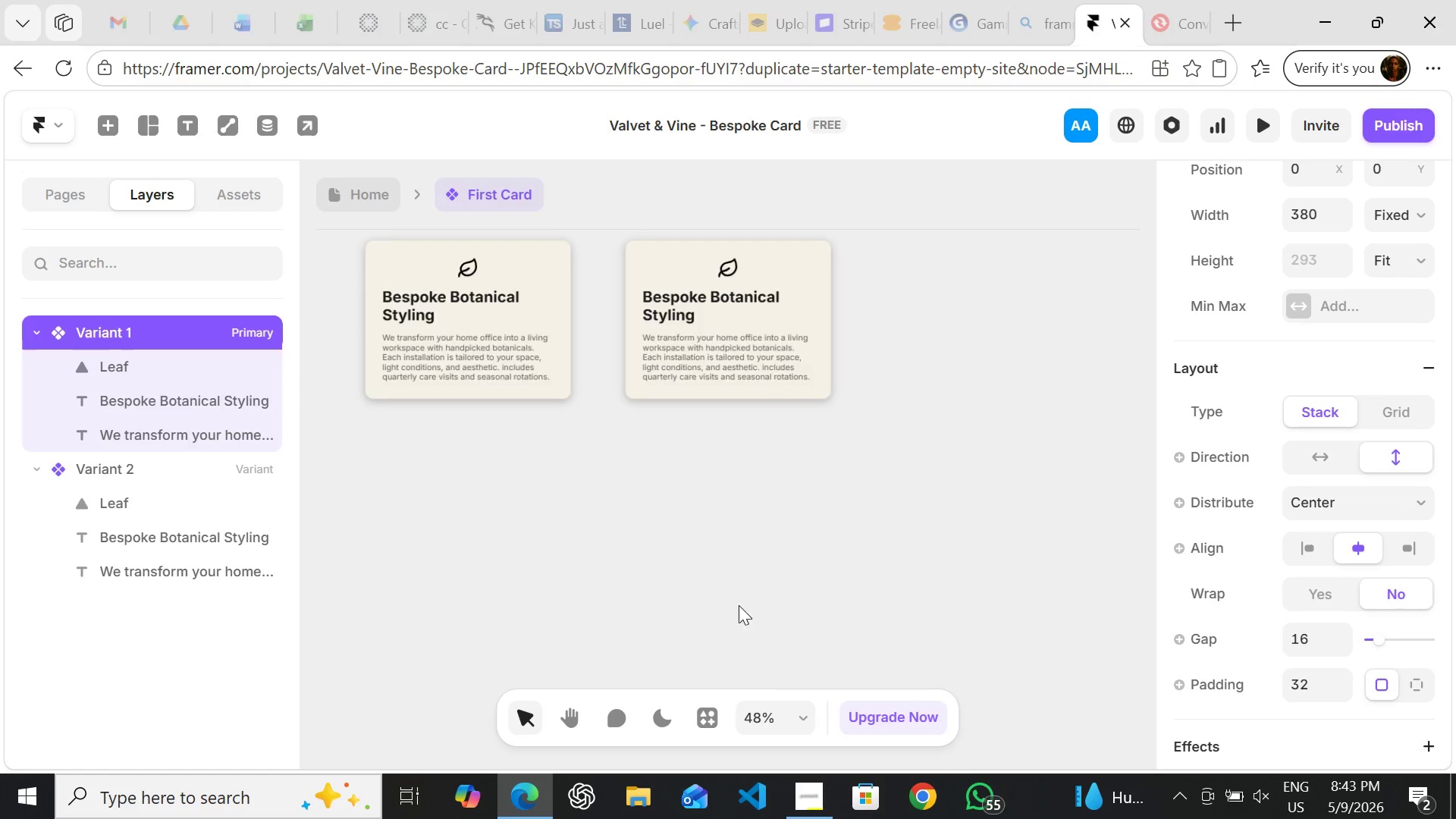 
wait(9.83)
 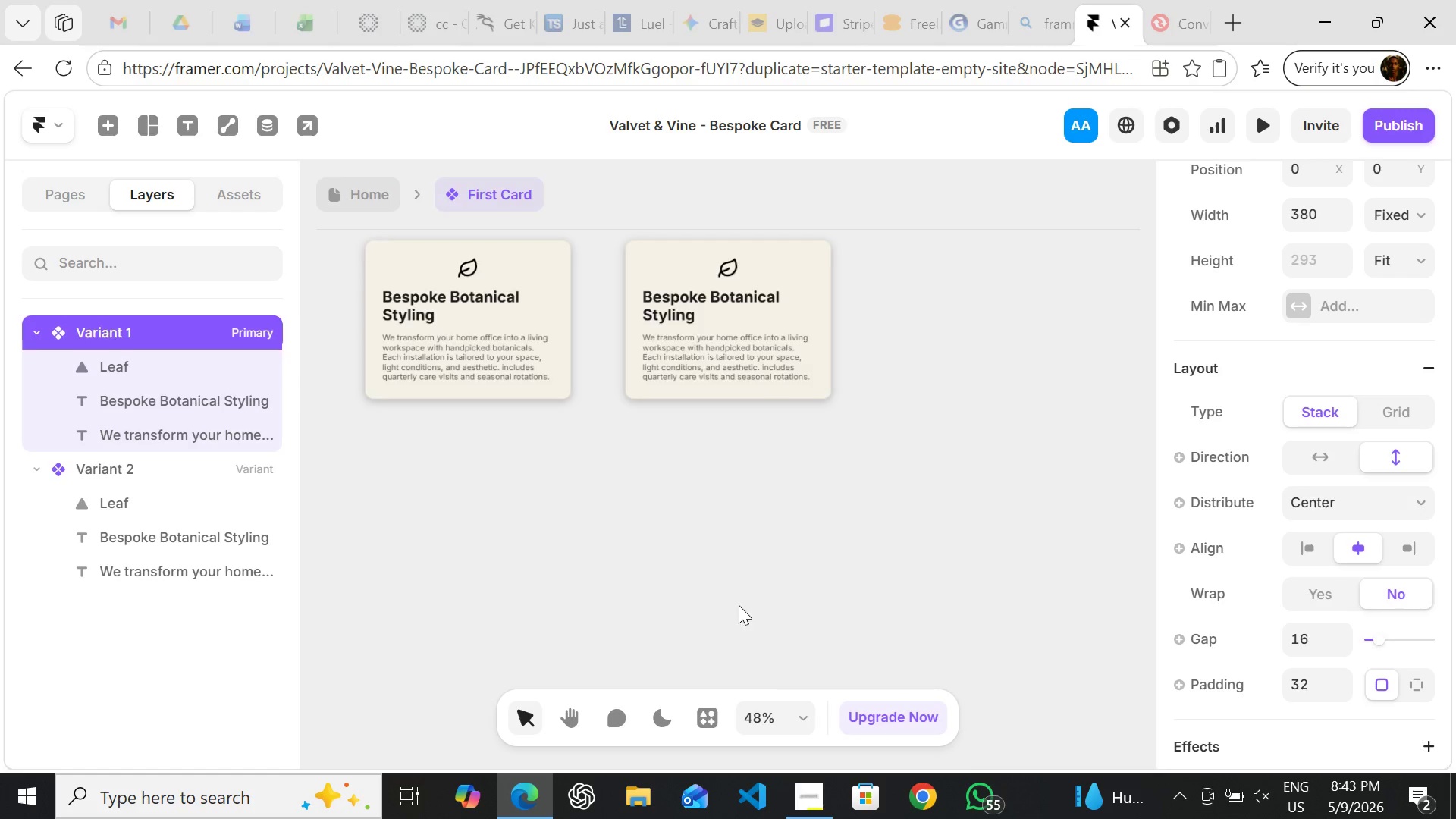 
left_click([669, 519])
 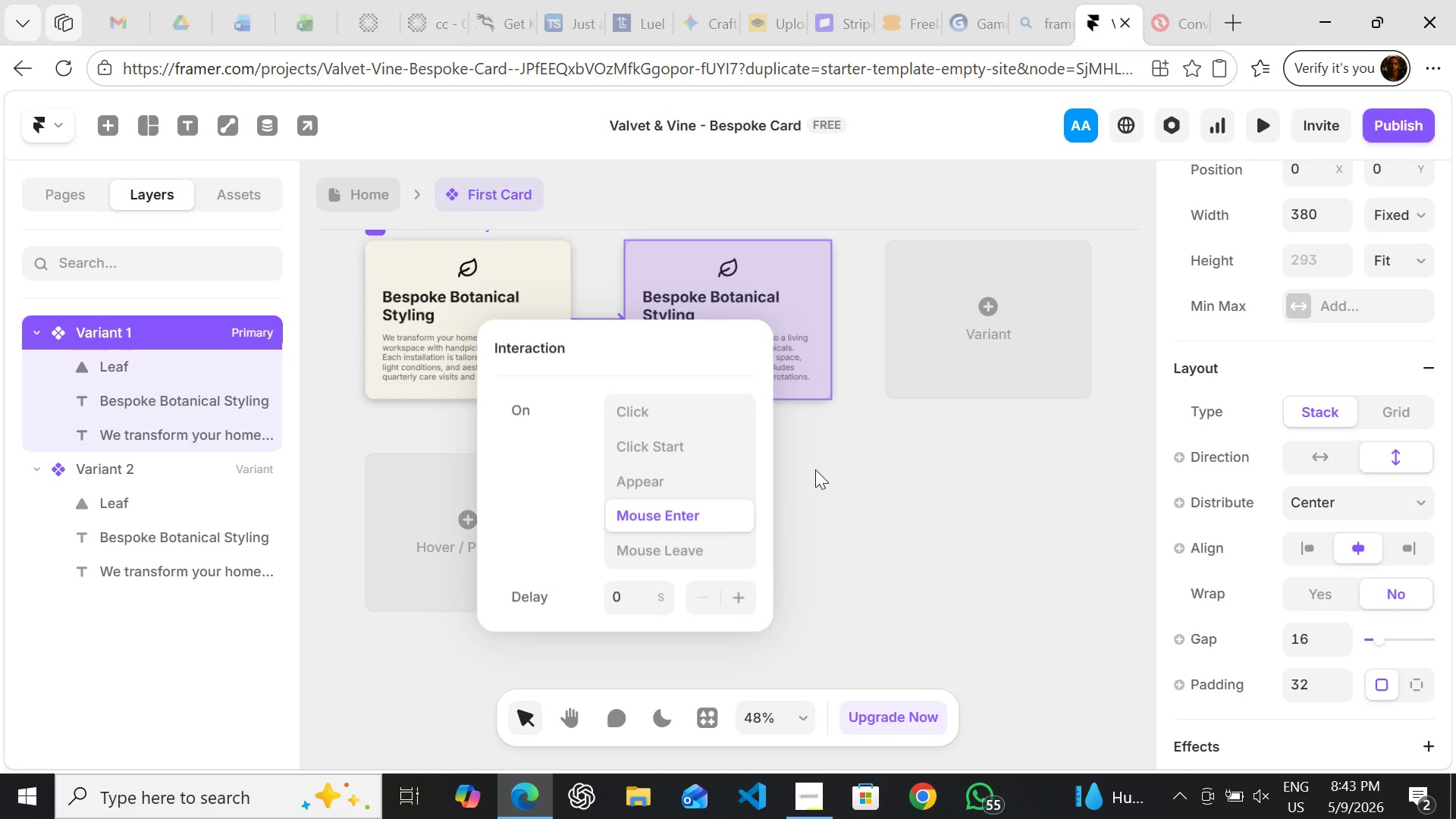 
left_click([815, 469])
 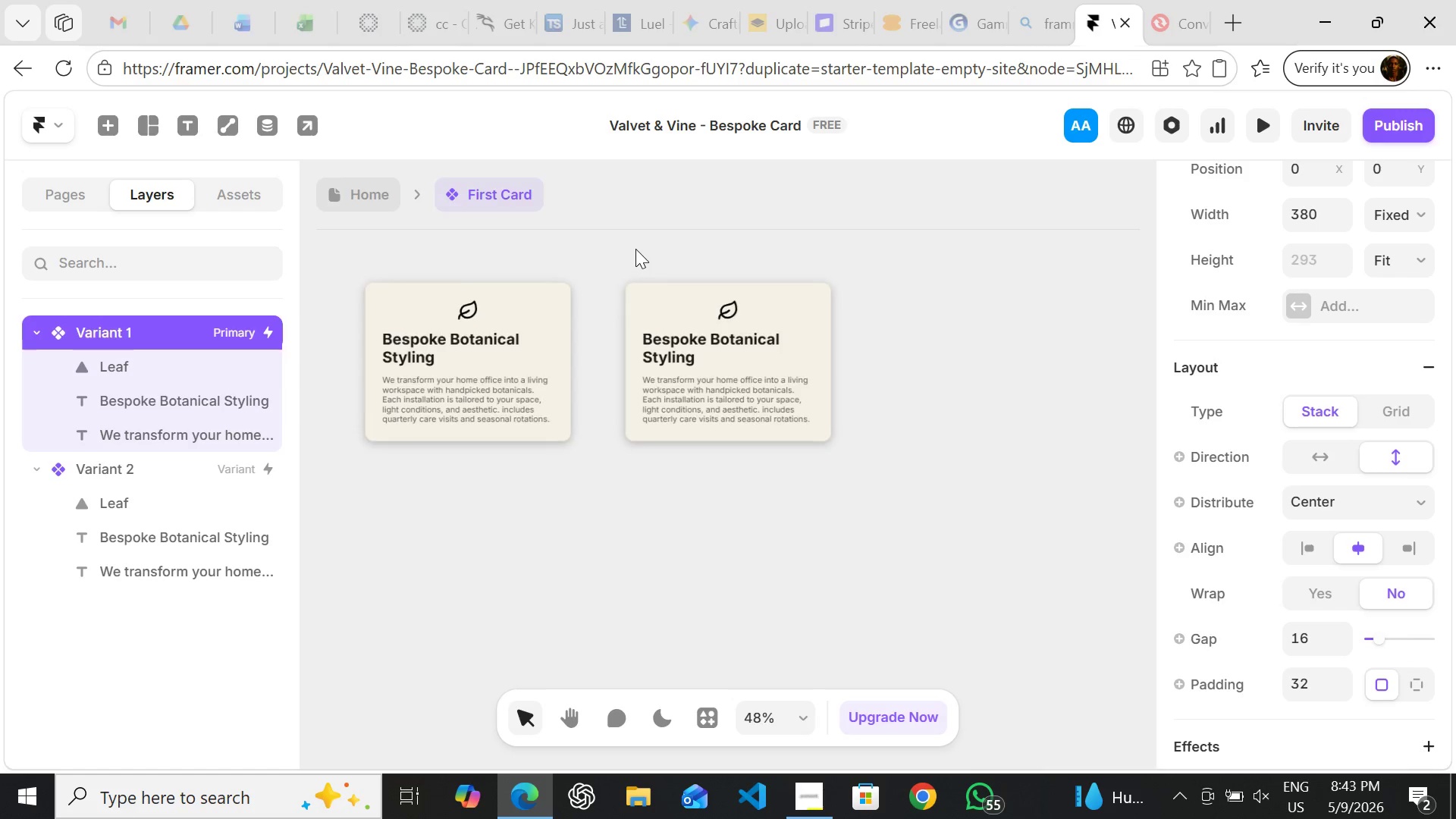 
wait(5.16)
 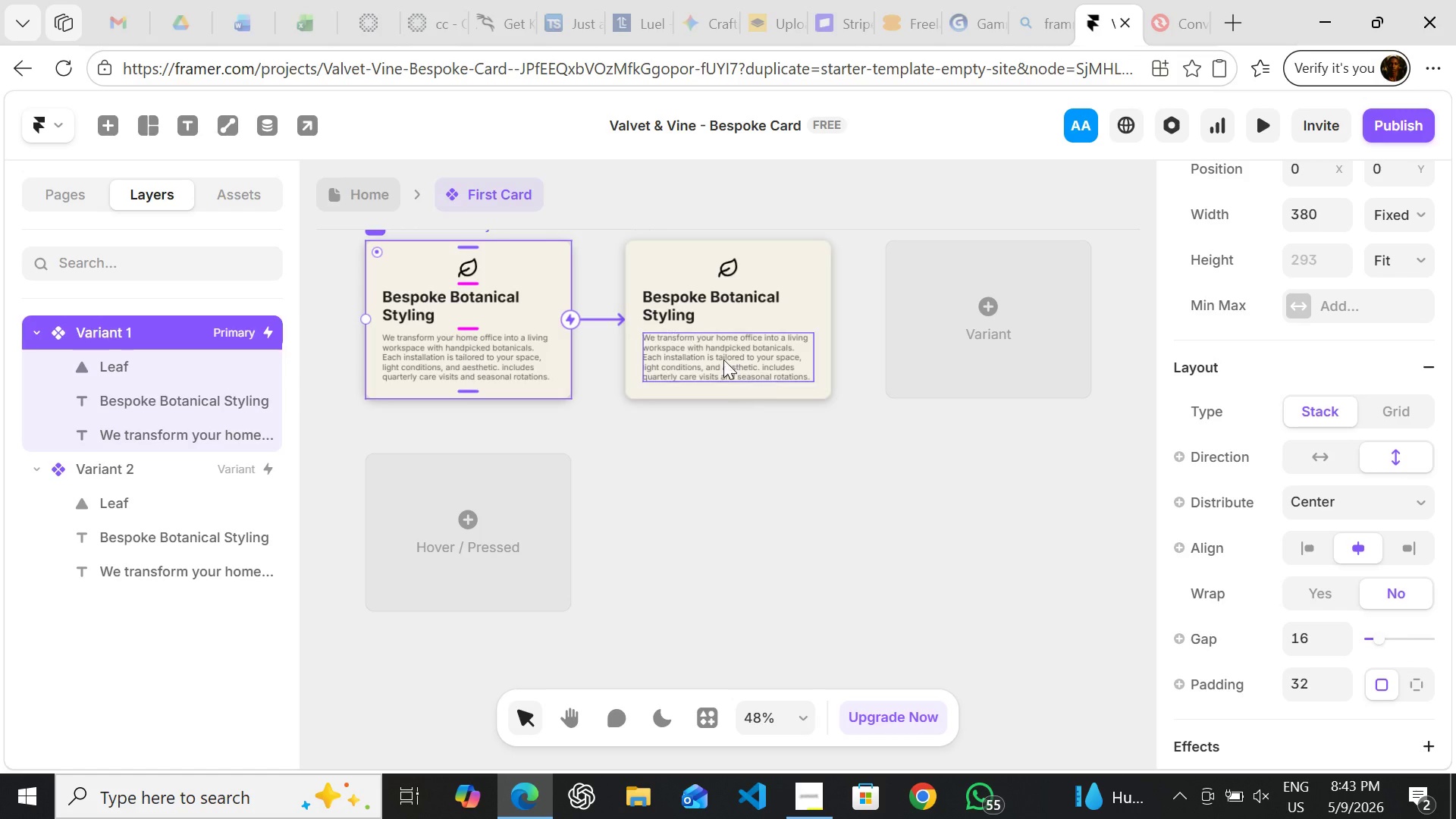 
left_click([644, 287])
 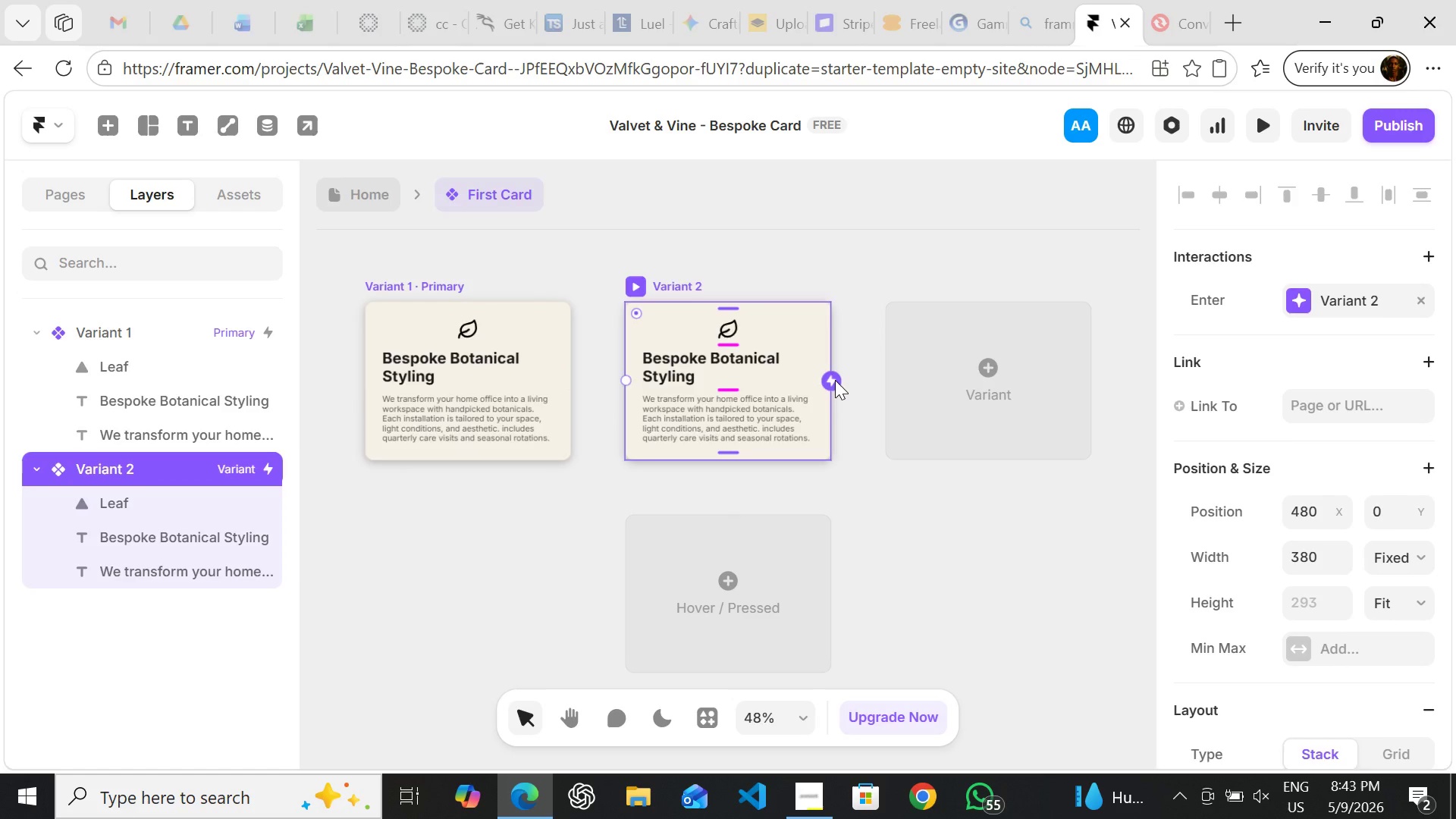 
left_click_drag(start_coordinate=[835, 380], to_coordinate=[568, 388])
 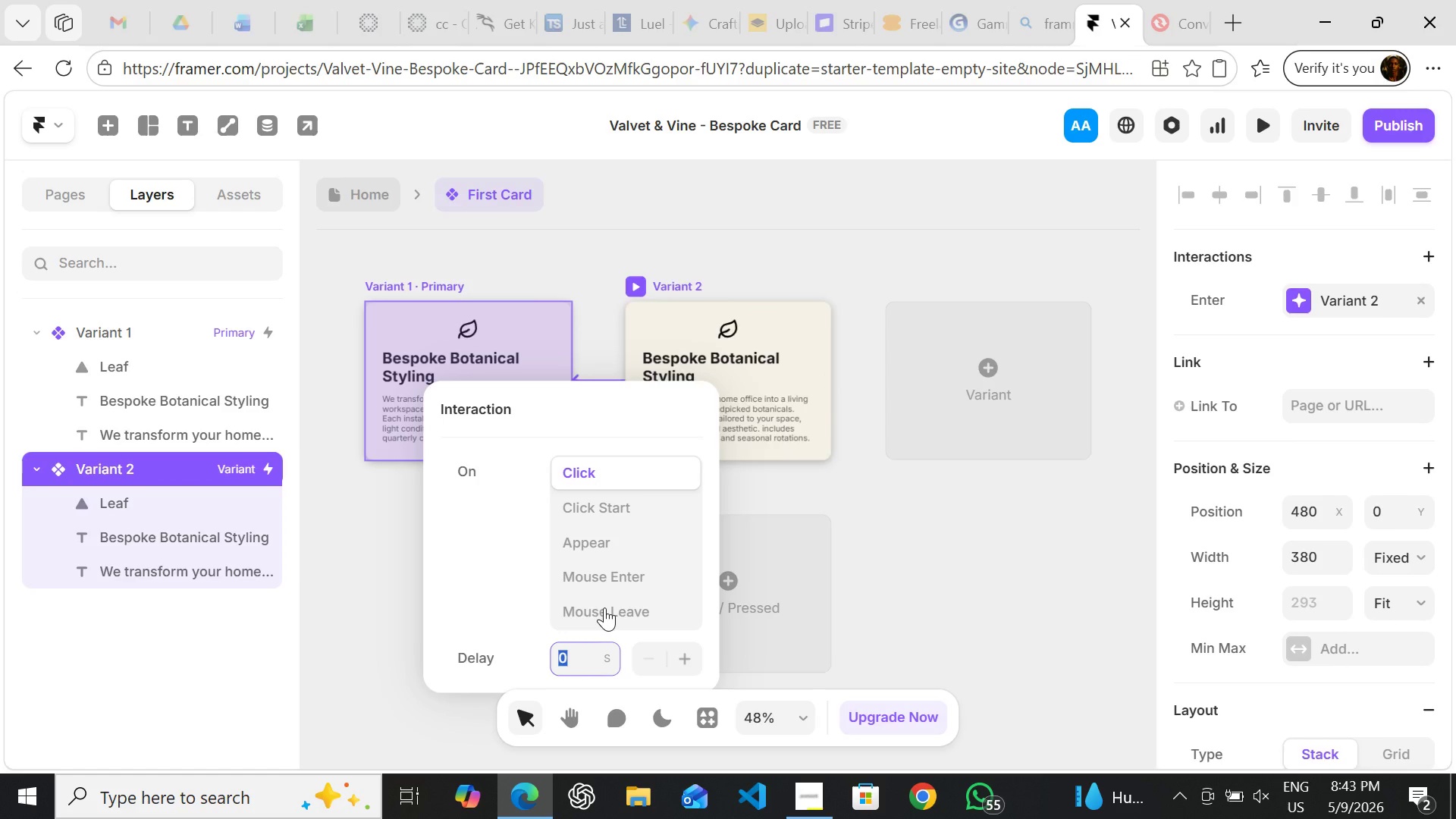 
left_click([604, 607])
 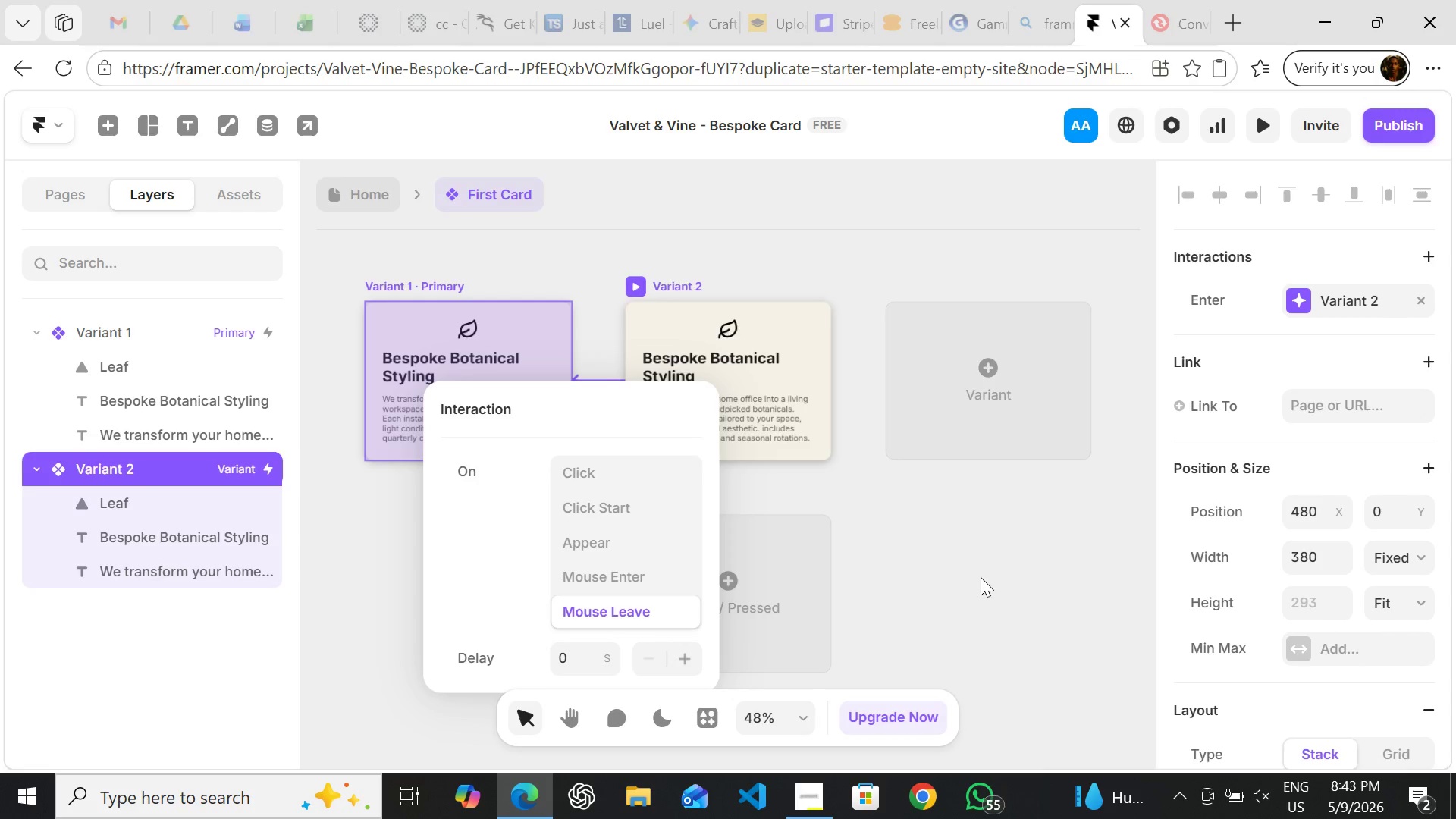 
left_click([983, 574])
 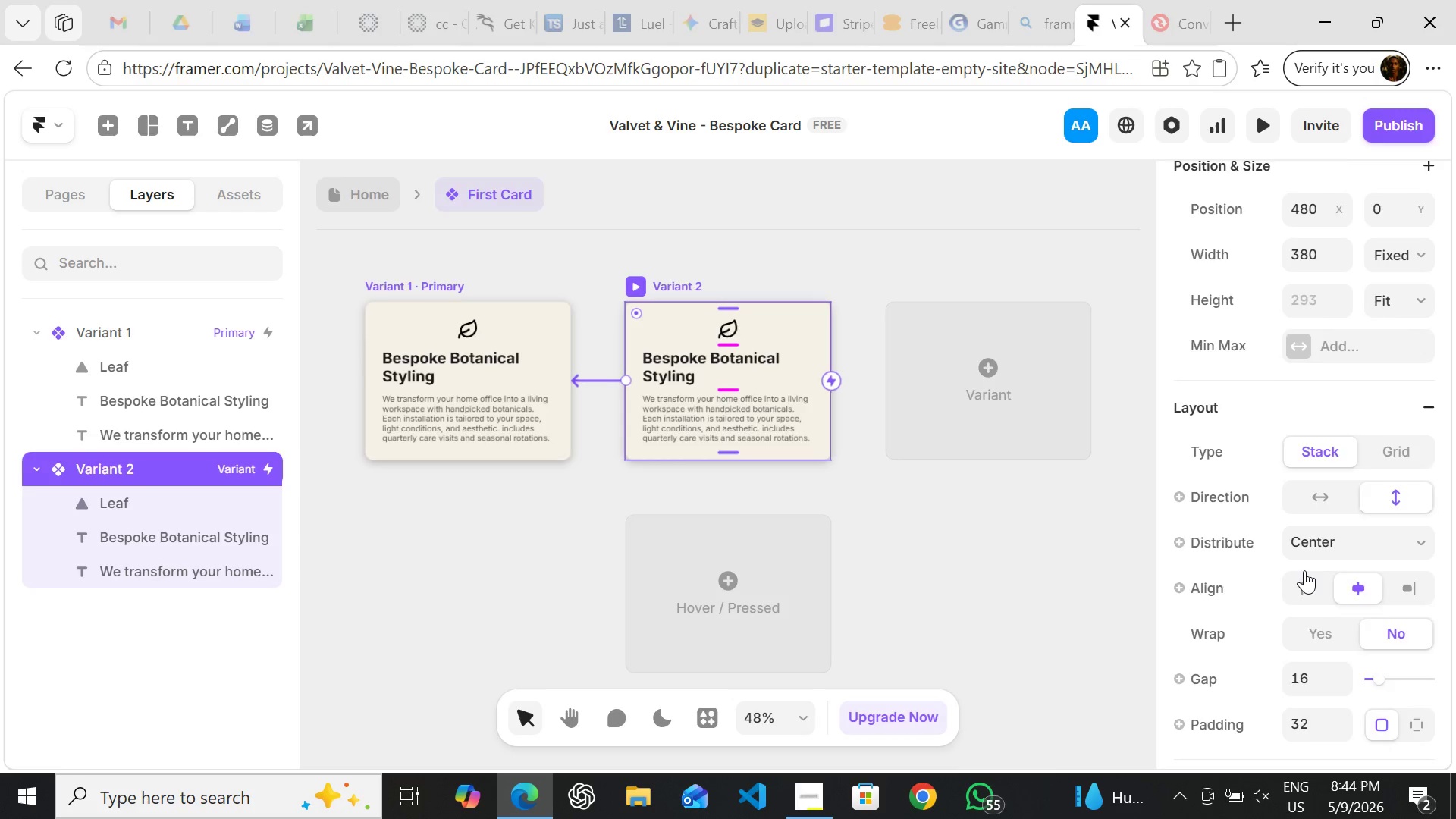 
wait(21.86)
 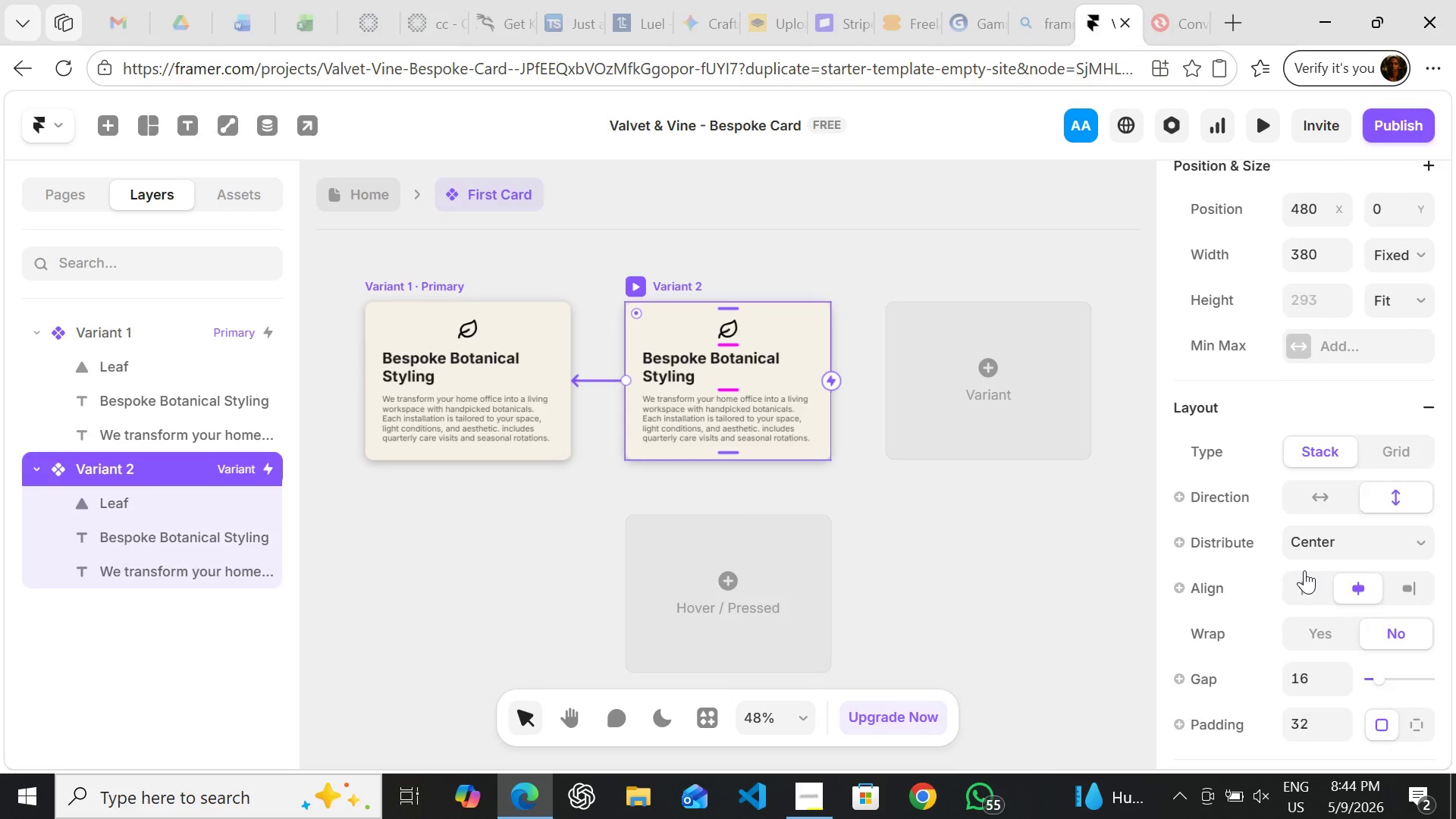 
left_click([1298, 375])
 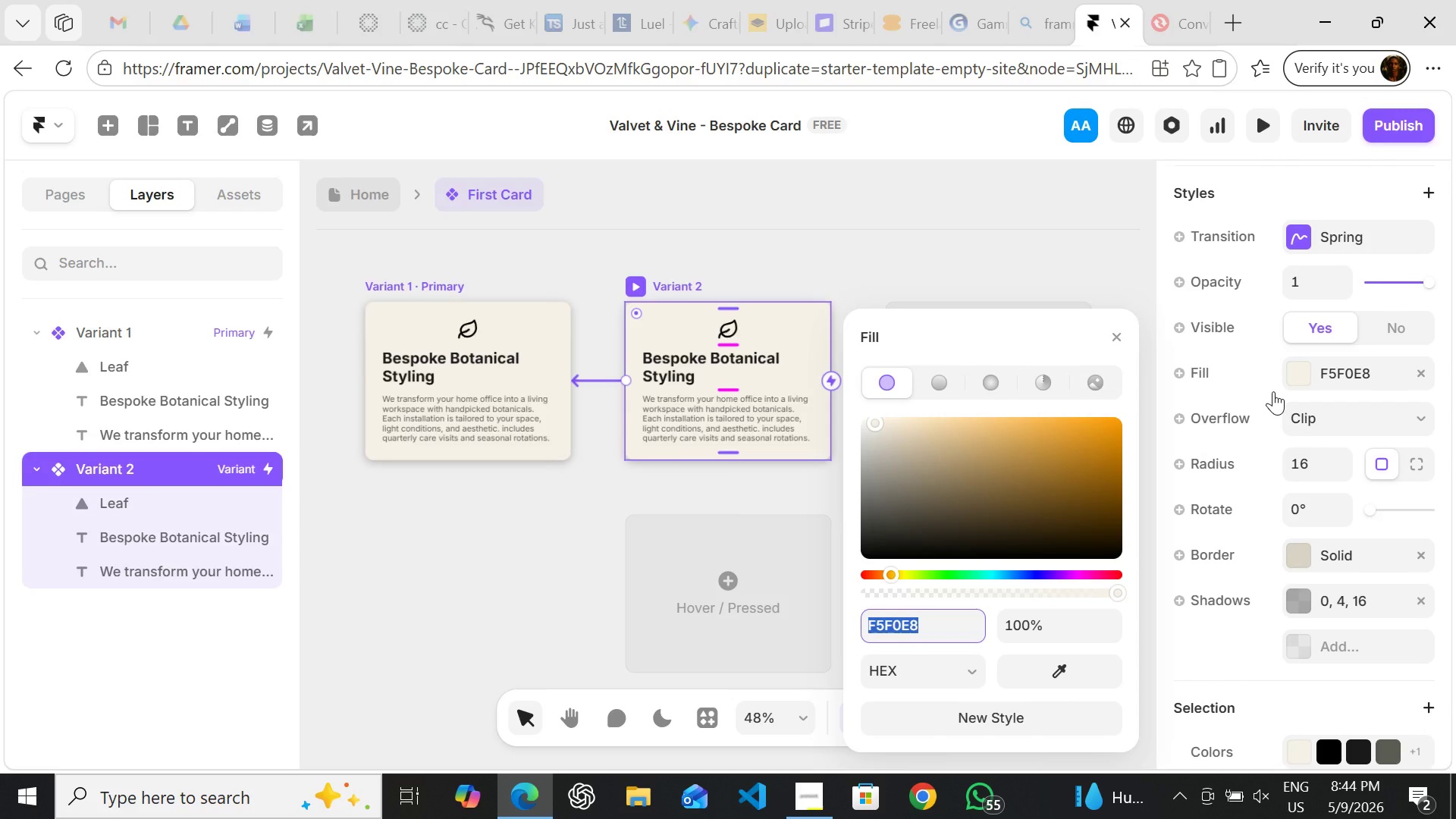 
type(c8)
 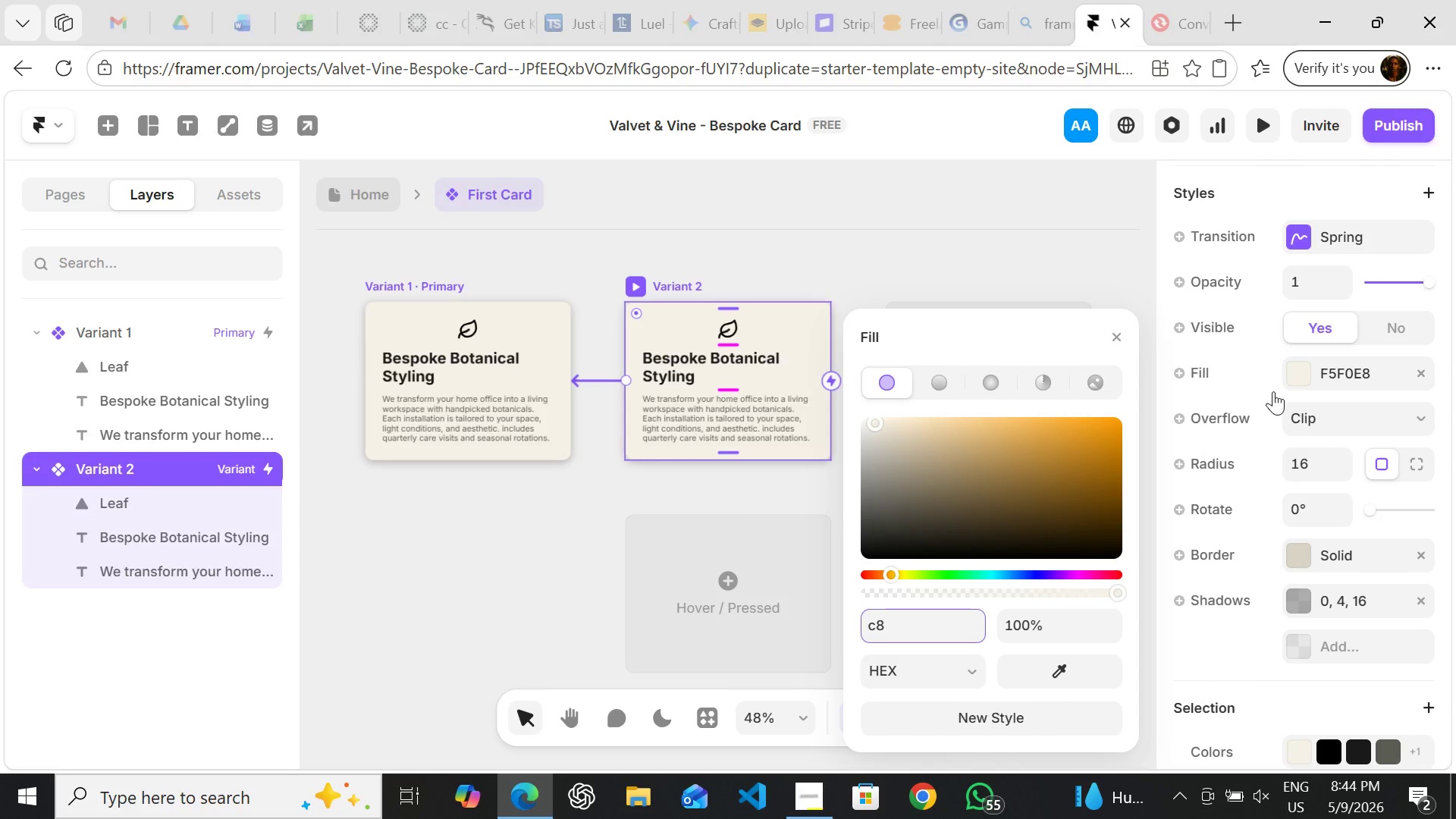 
type(d5)
 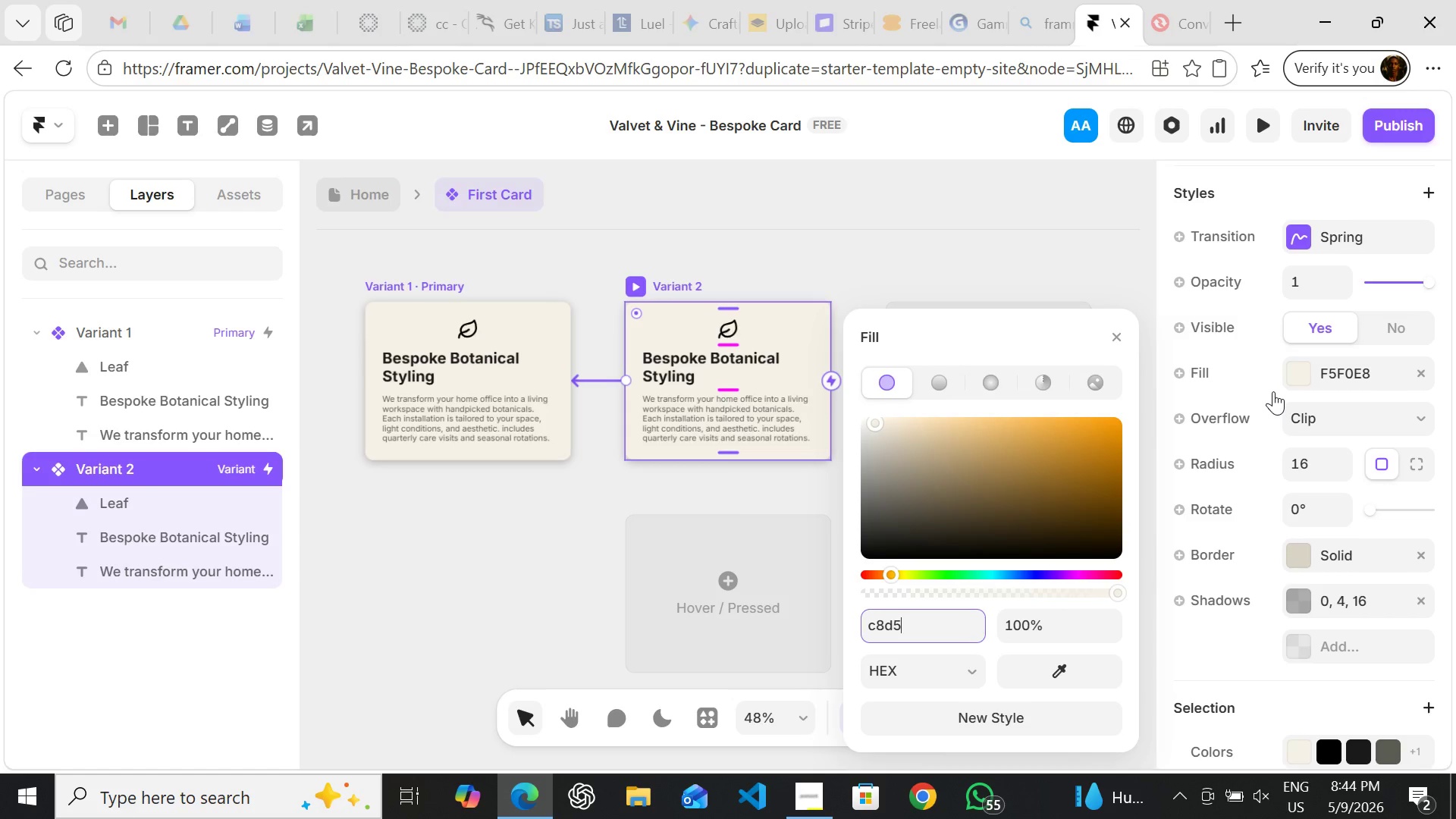 
type(b9)
 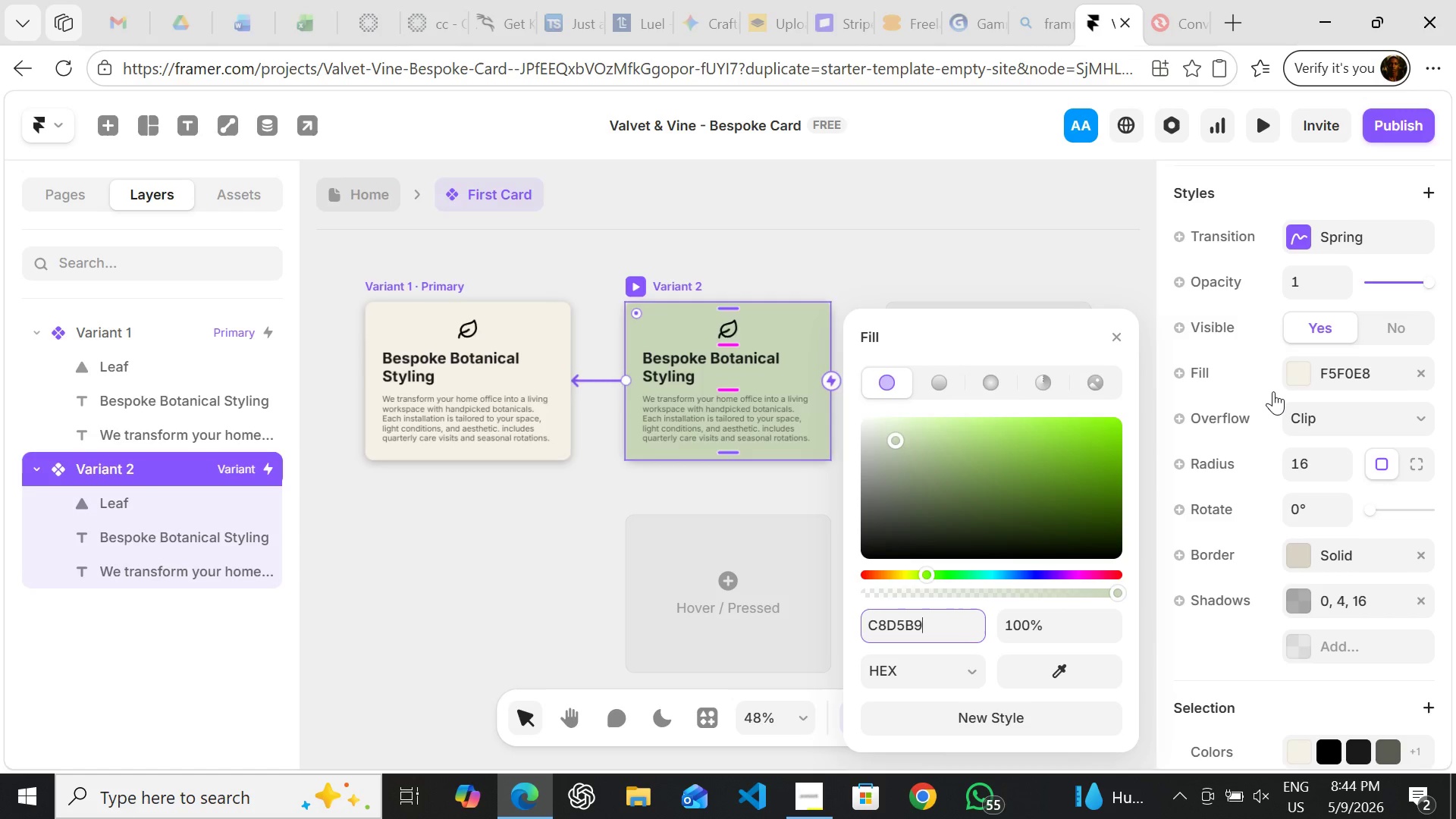 
key(Enter)
 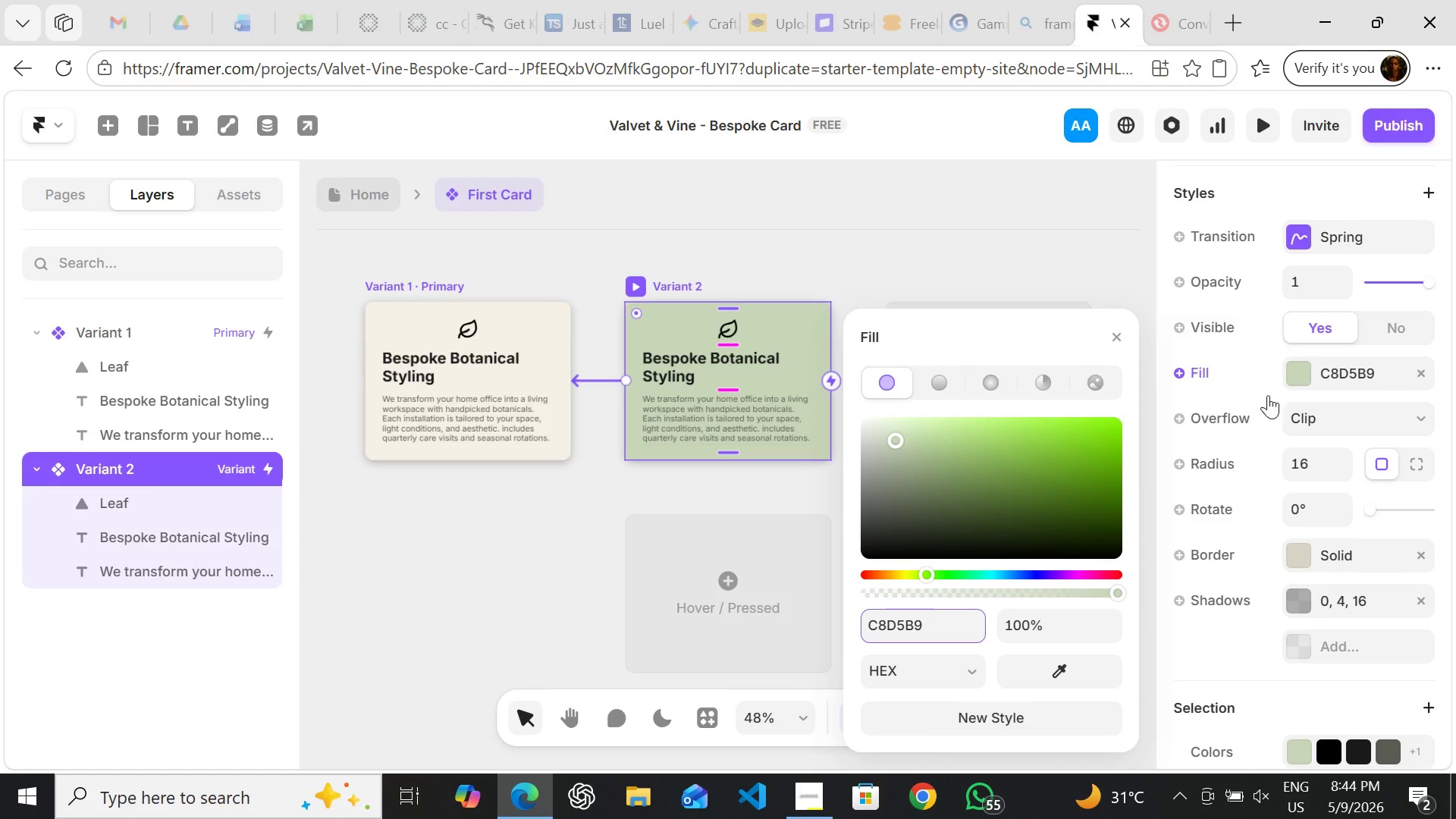 
wait(9.92)
 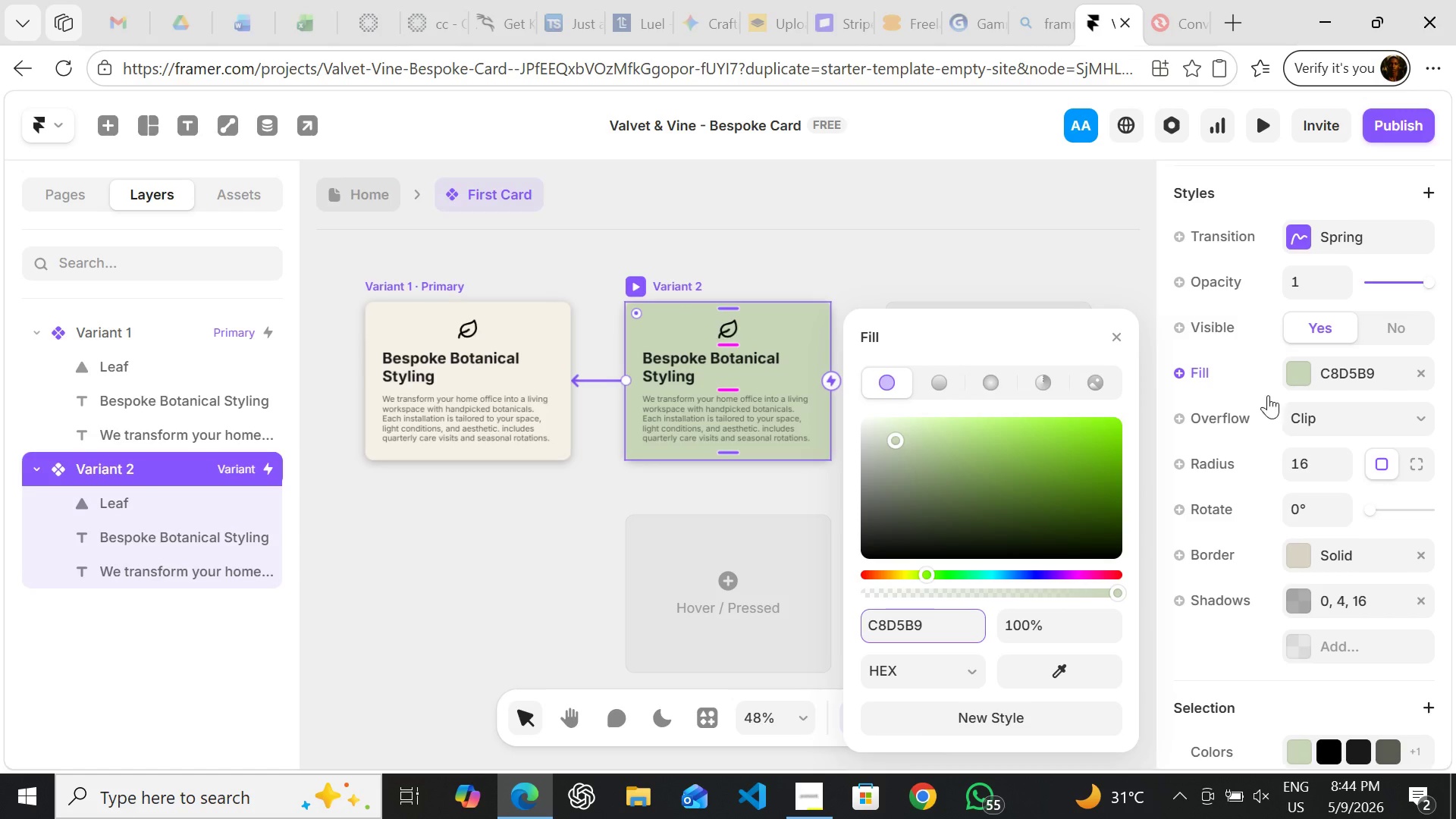 
left_click([1109, 325])
 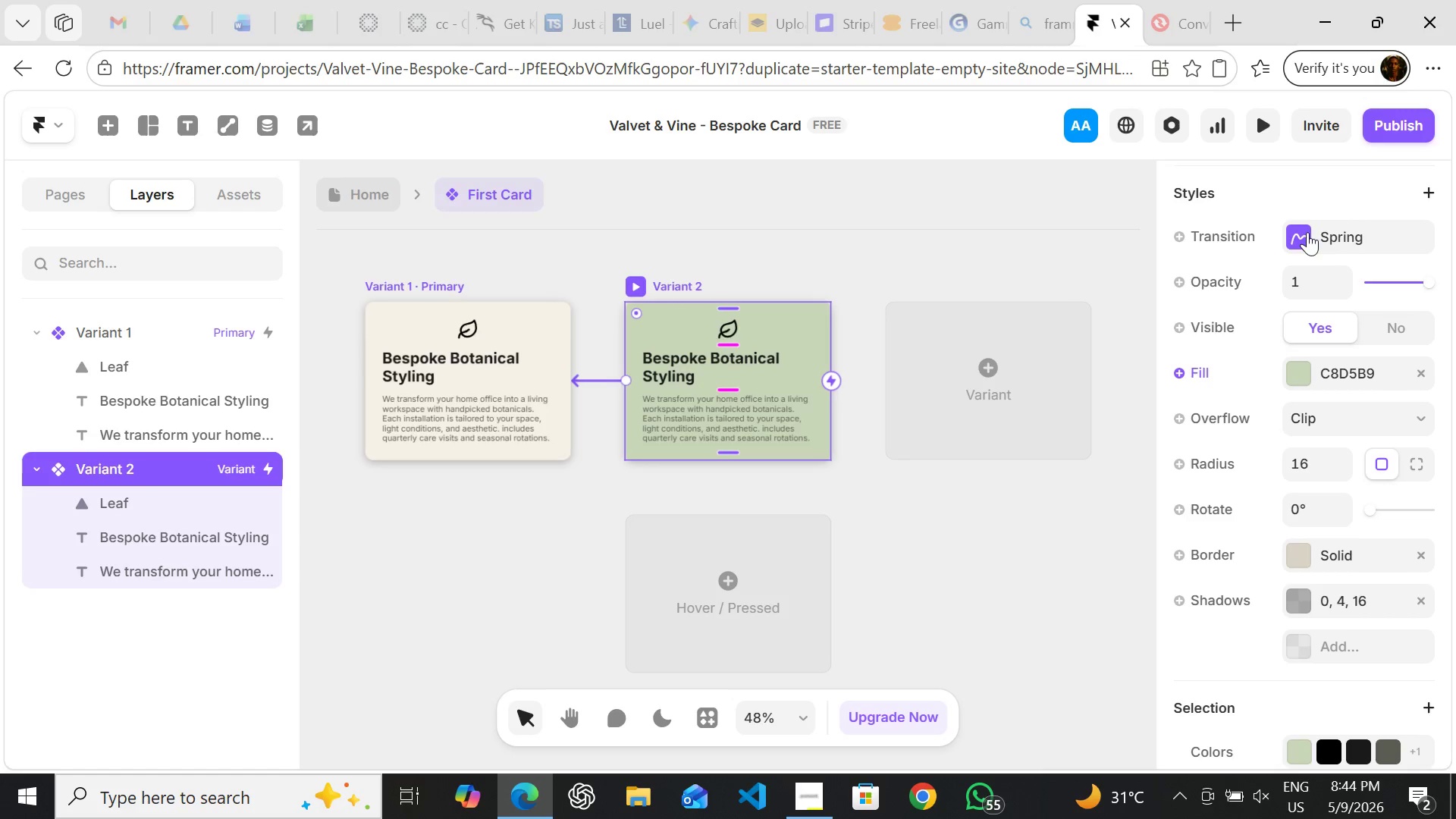 
left_click([1302, 231])
 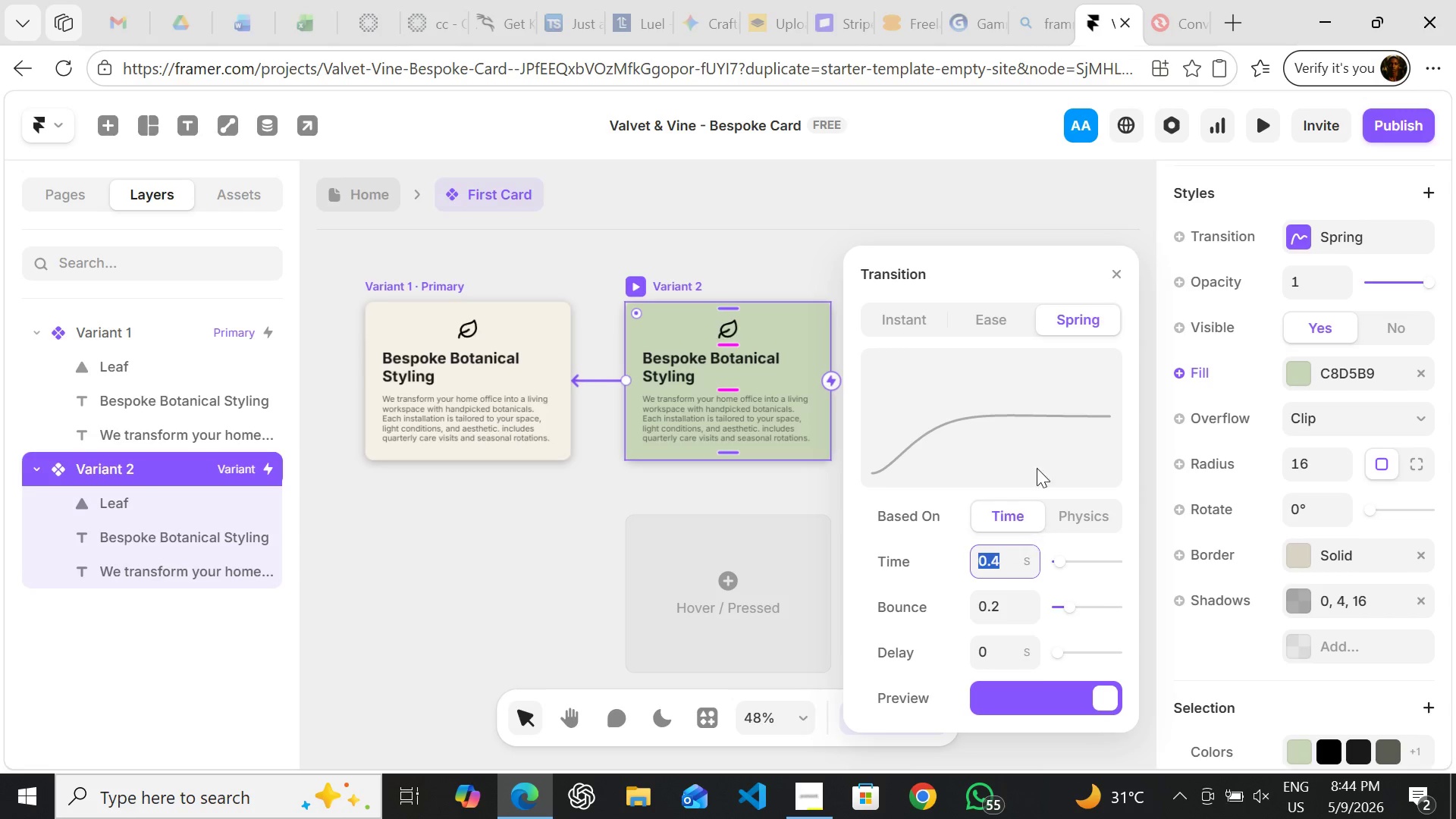 
wait(5.47)
 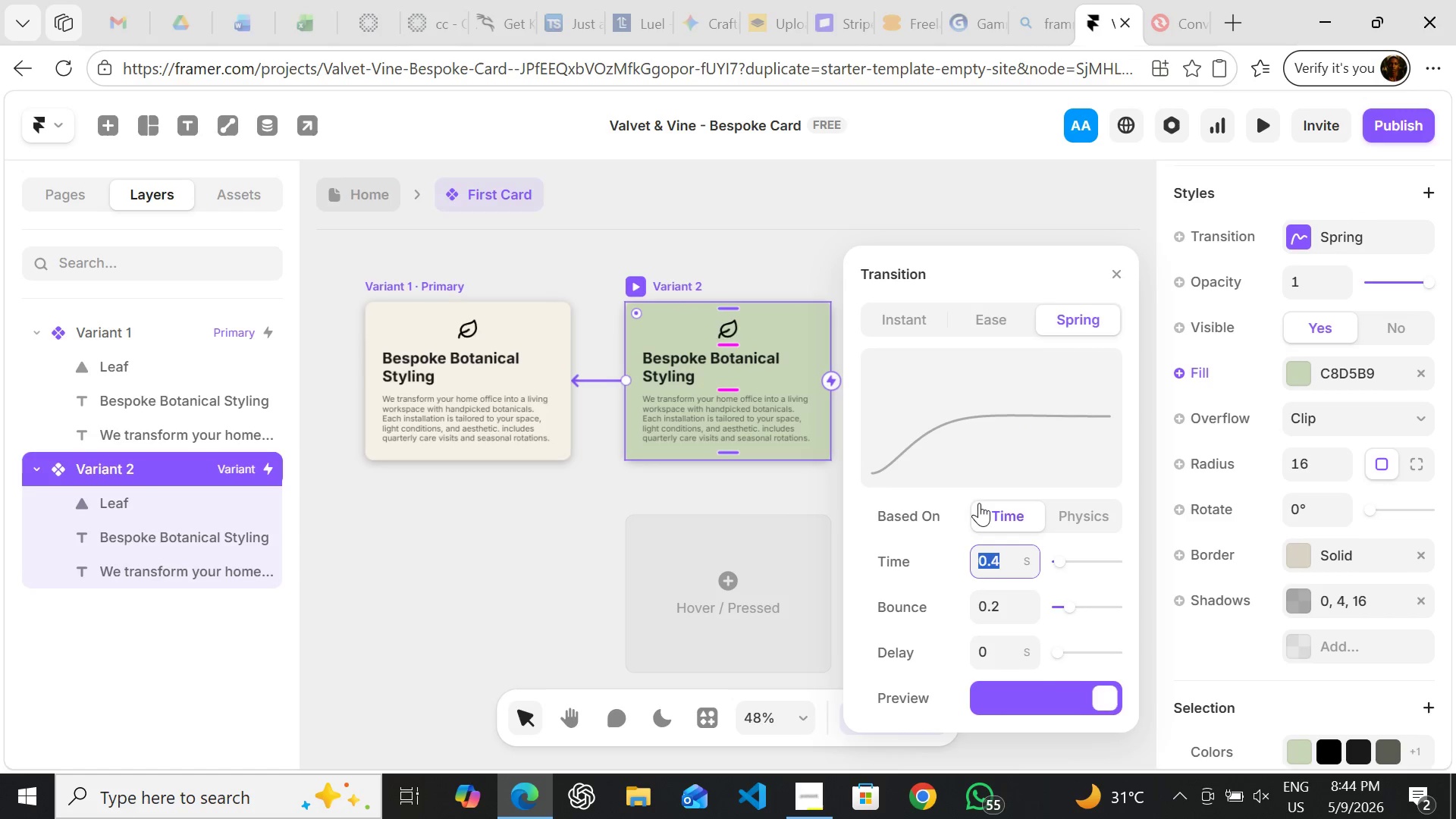 
left_click([996, 318])
 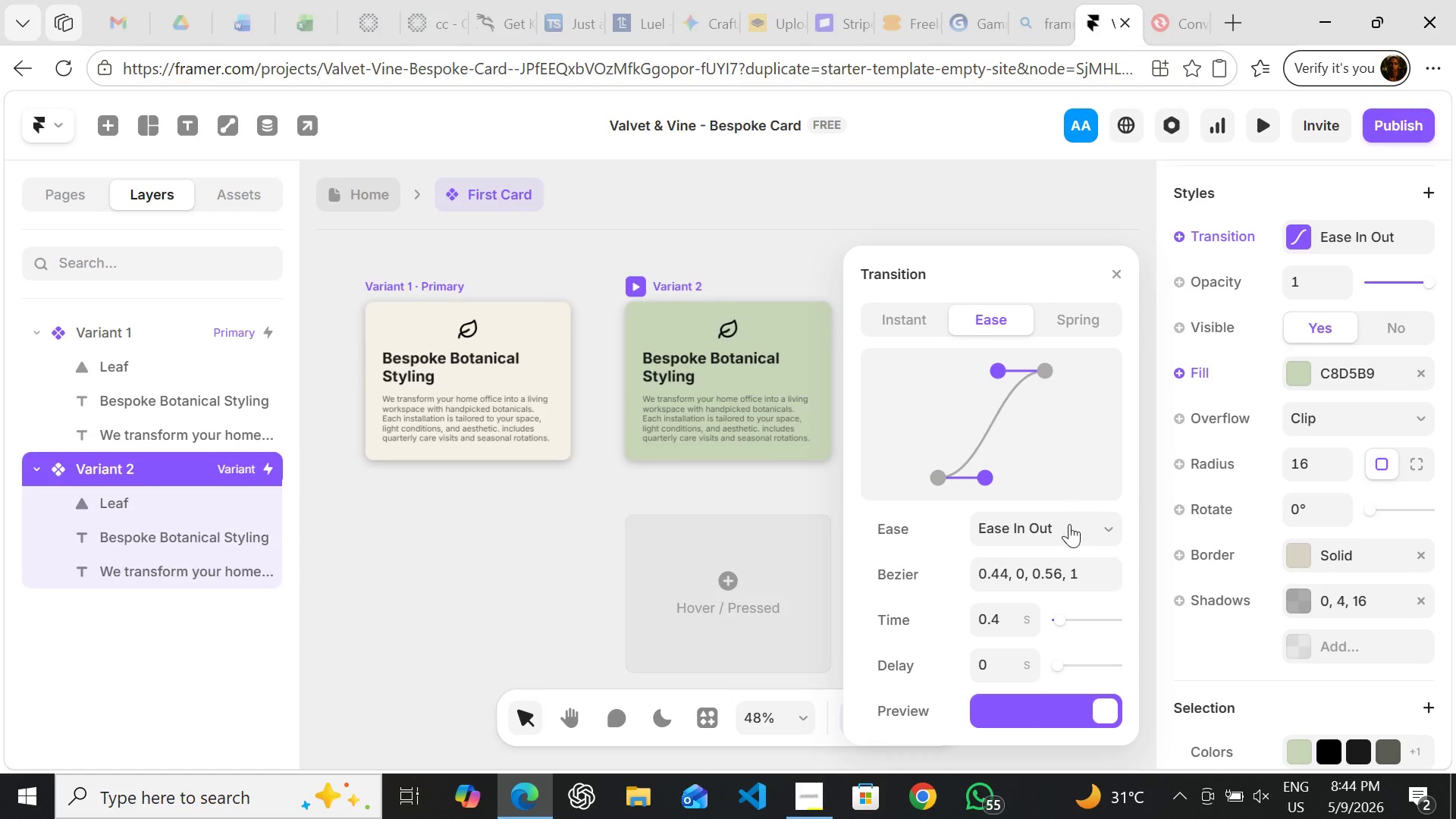 
left_click([1068, 531])
 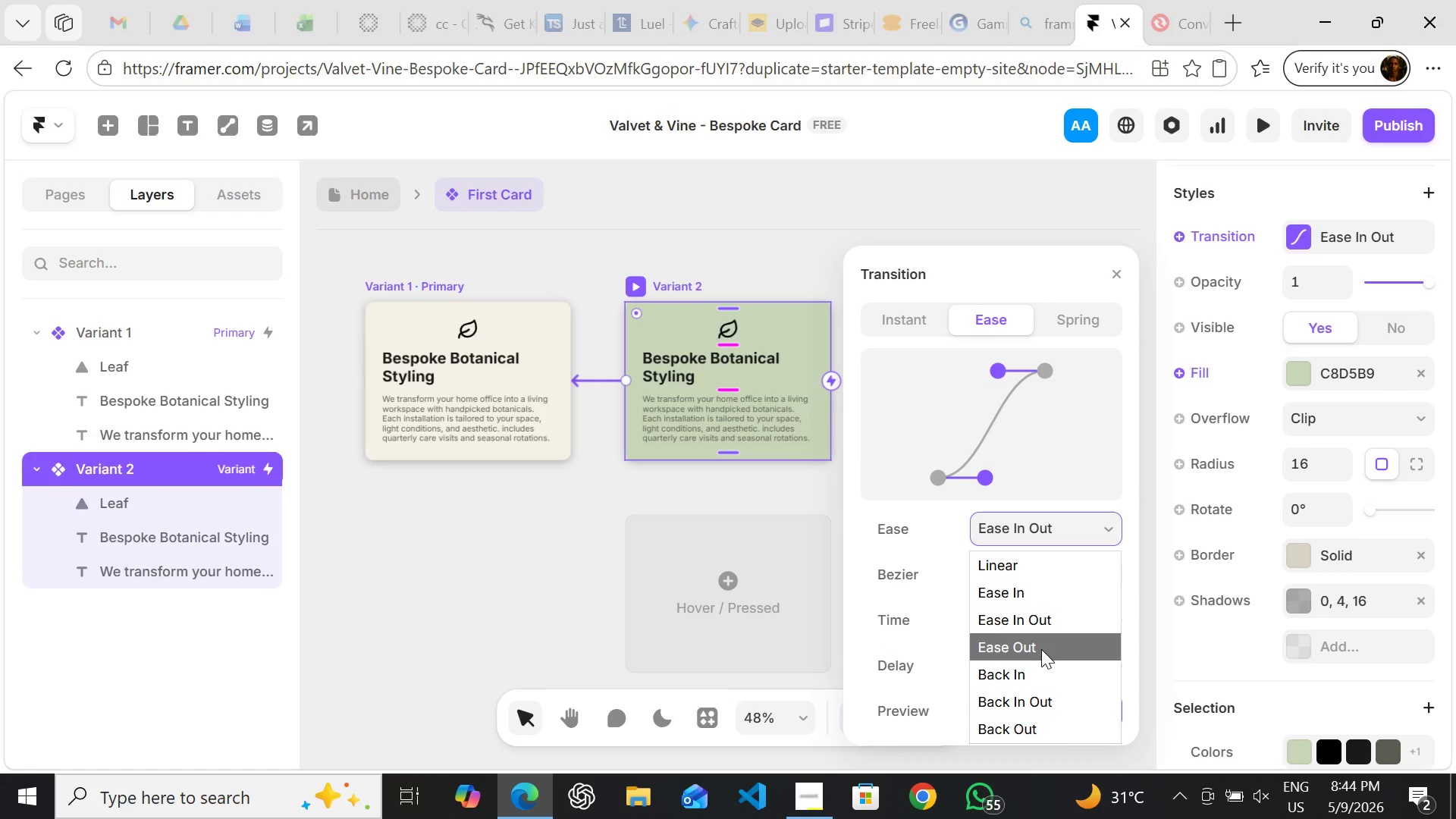 
left_click([1041, 649])
 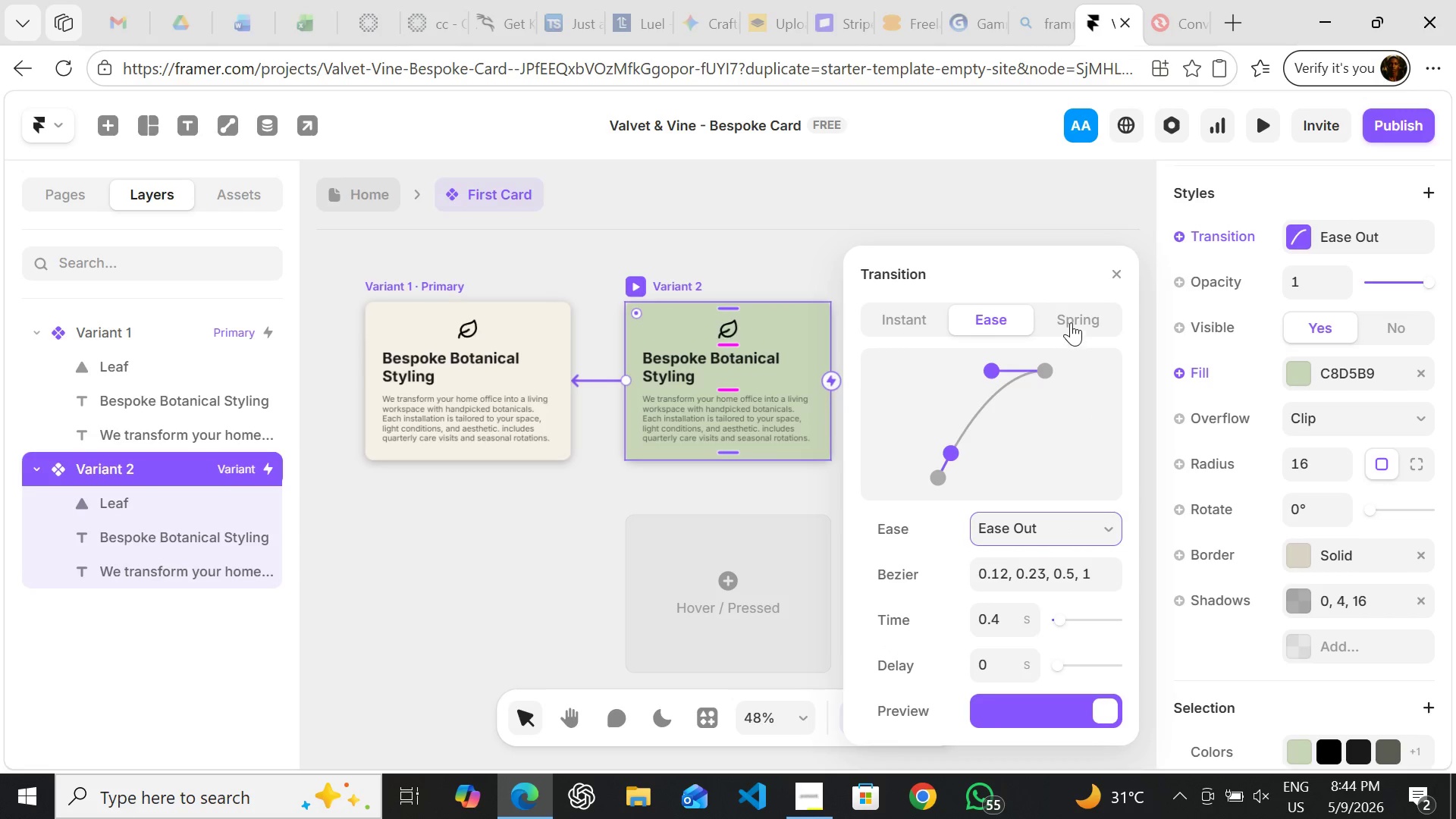 
left_click([1071, 318])
 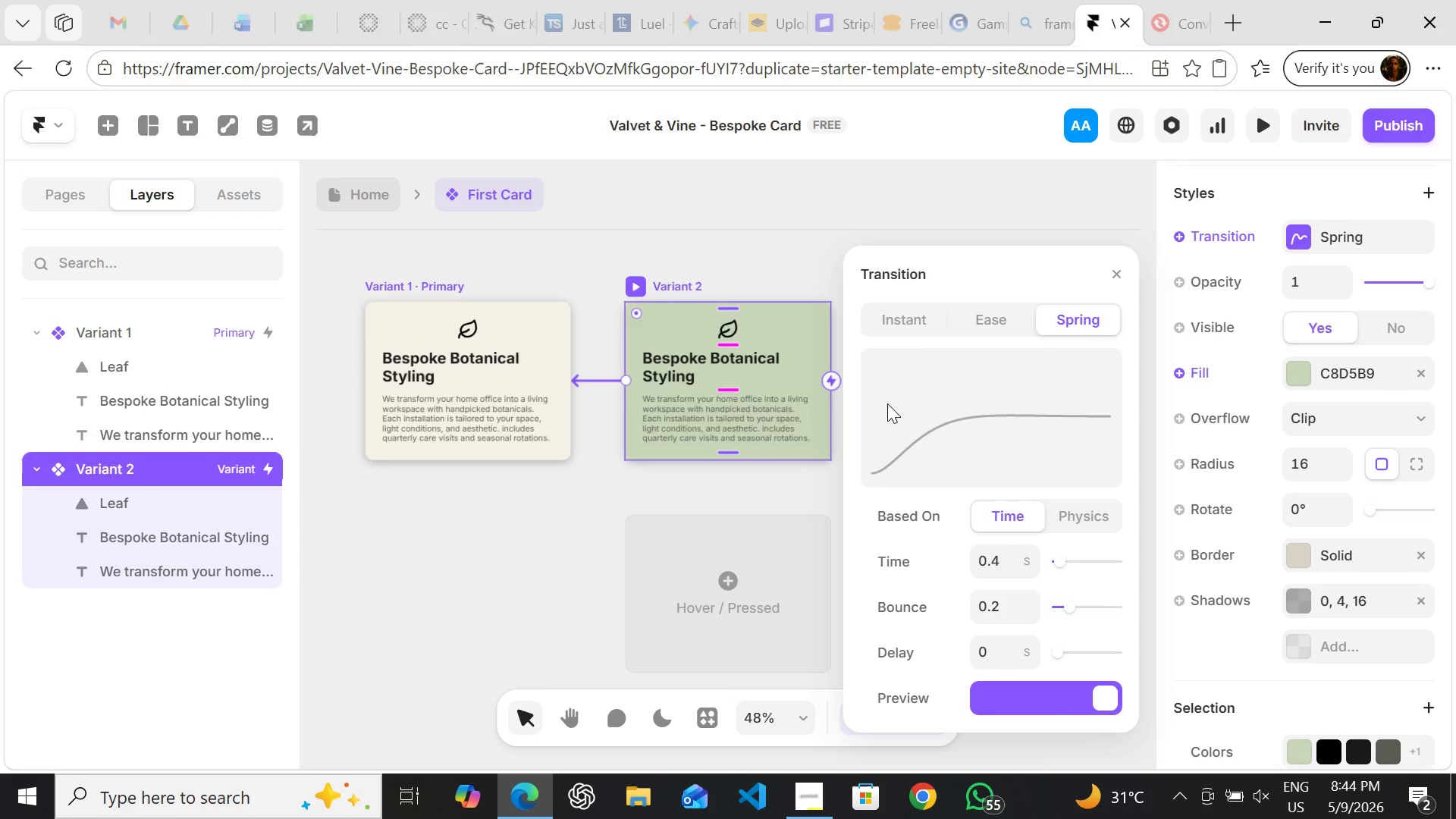 
left_click([908, 310])
 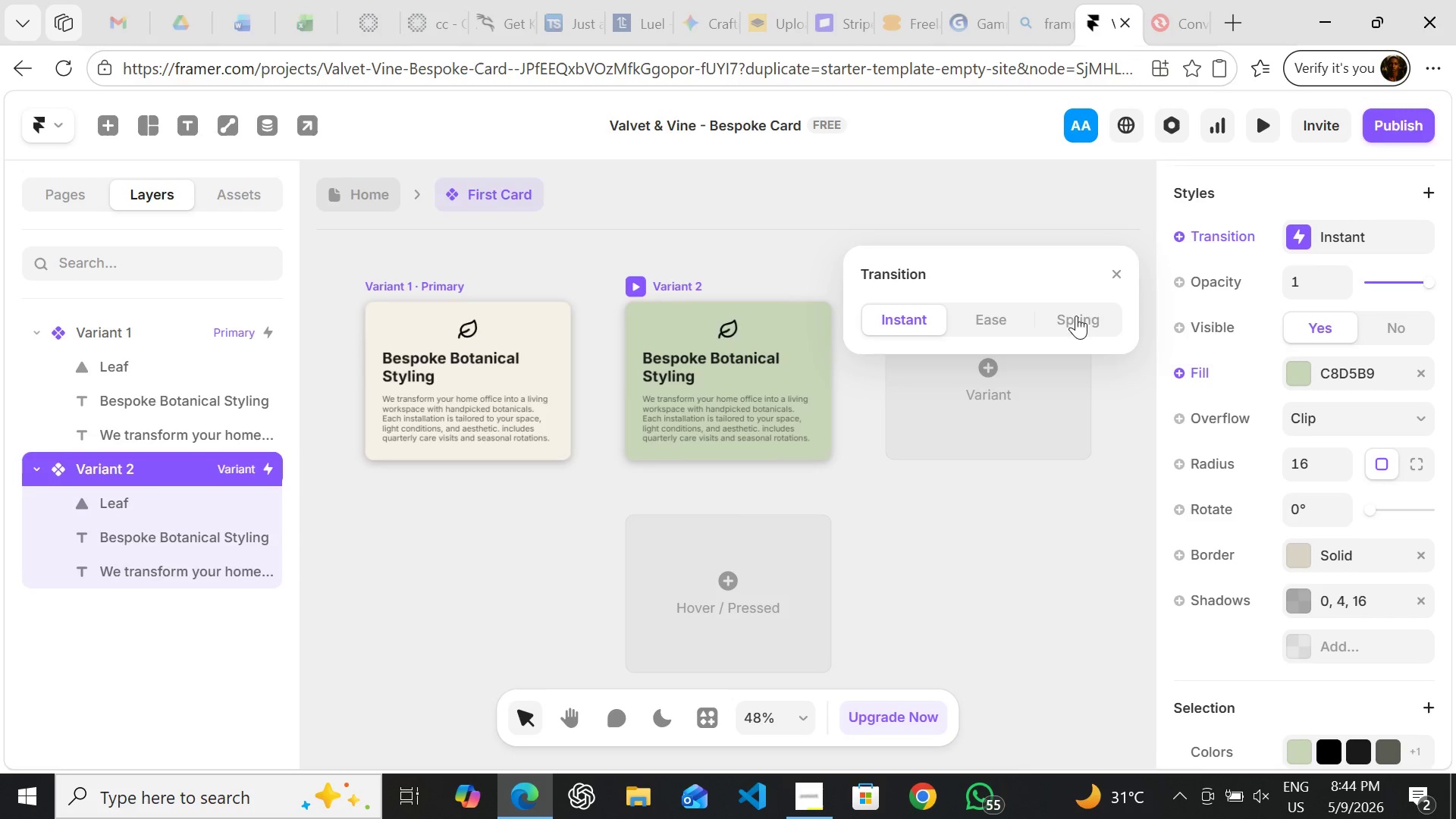 
left_click([1078, 315])
 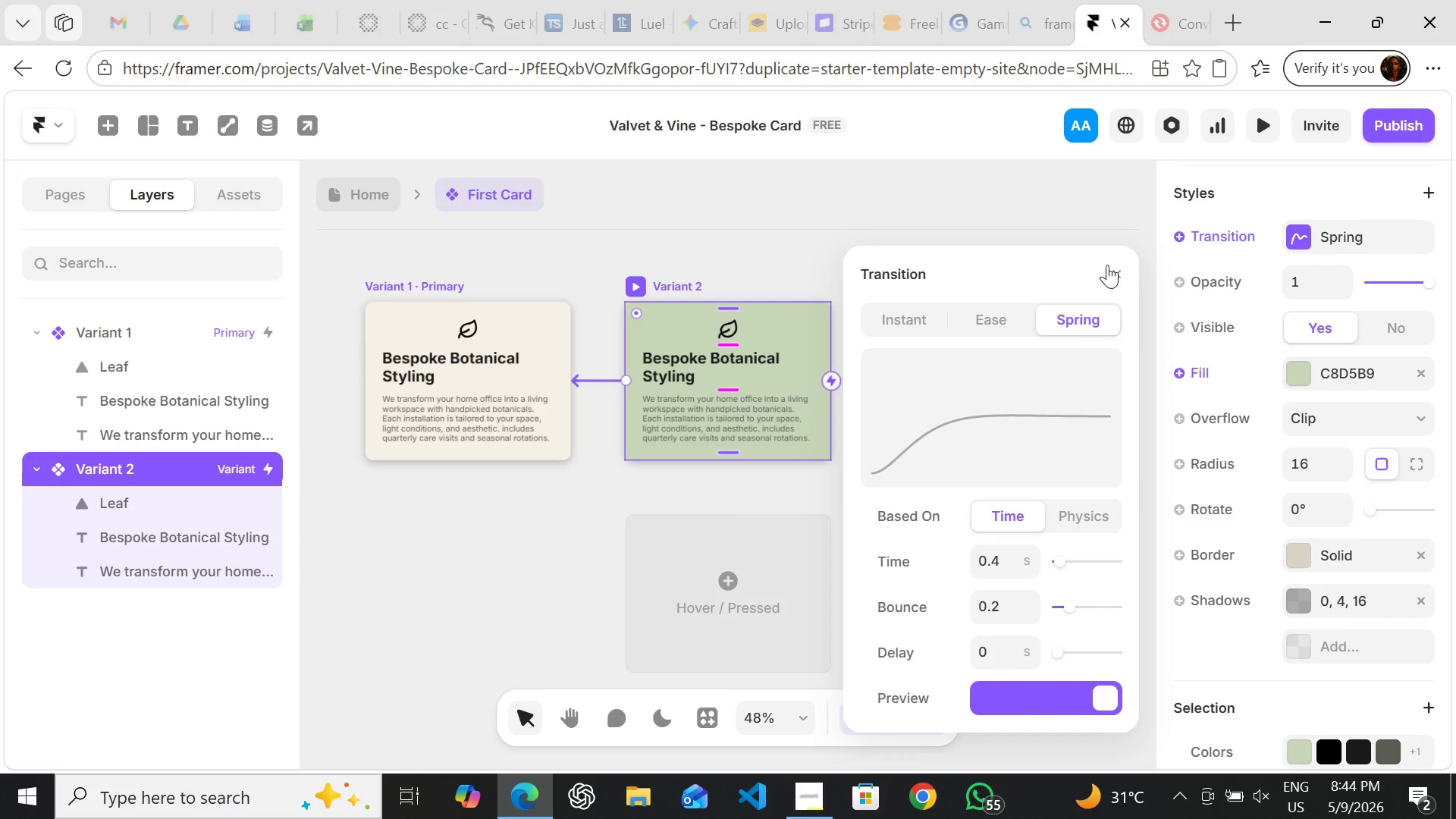 
left_click([1113, 267])
 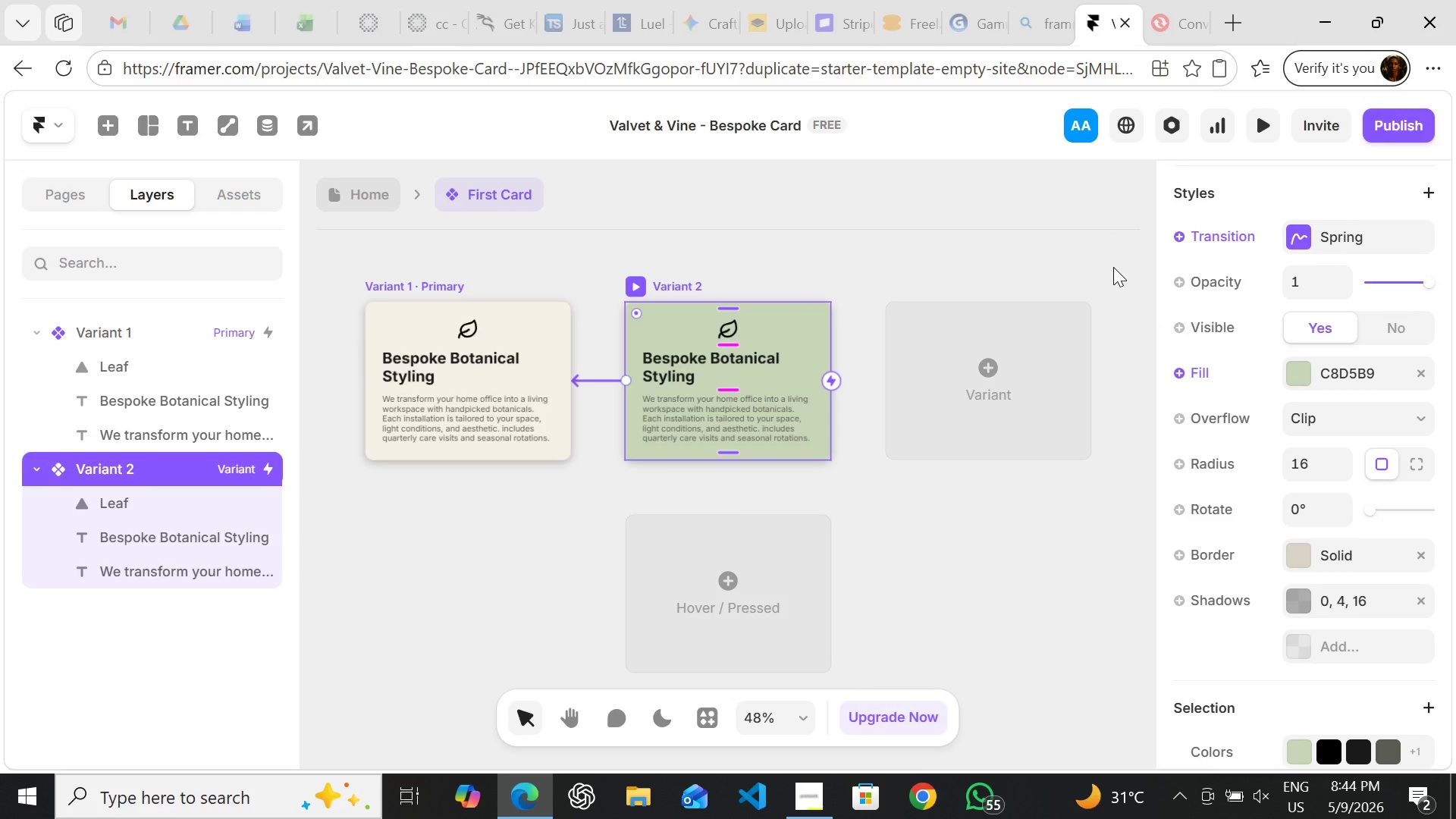 
mouse_move([1215, 463])
 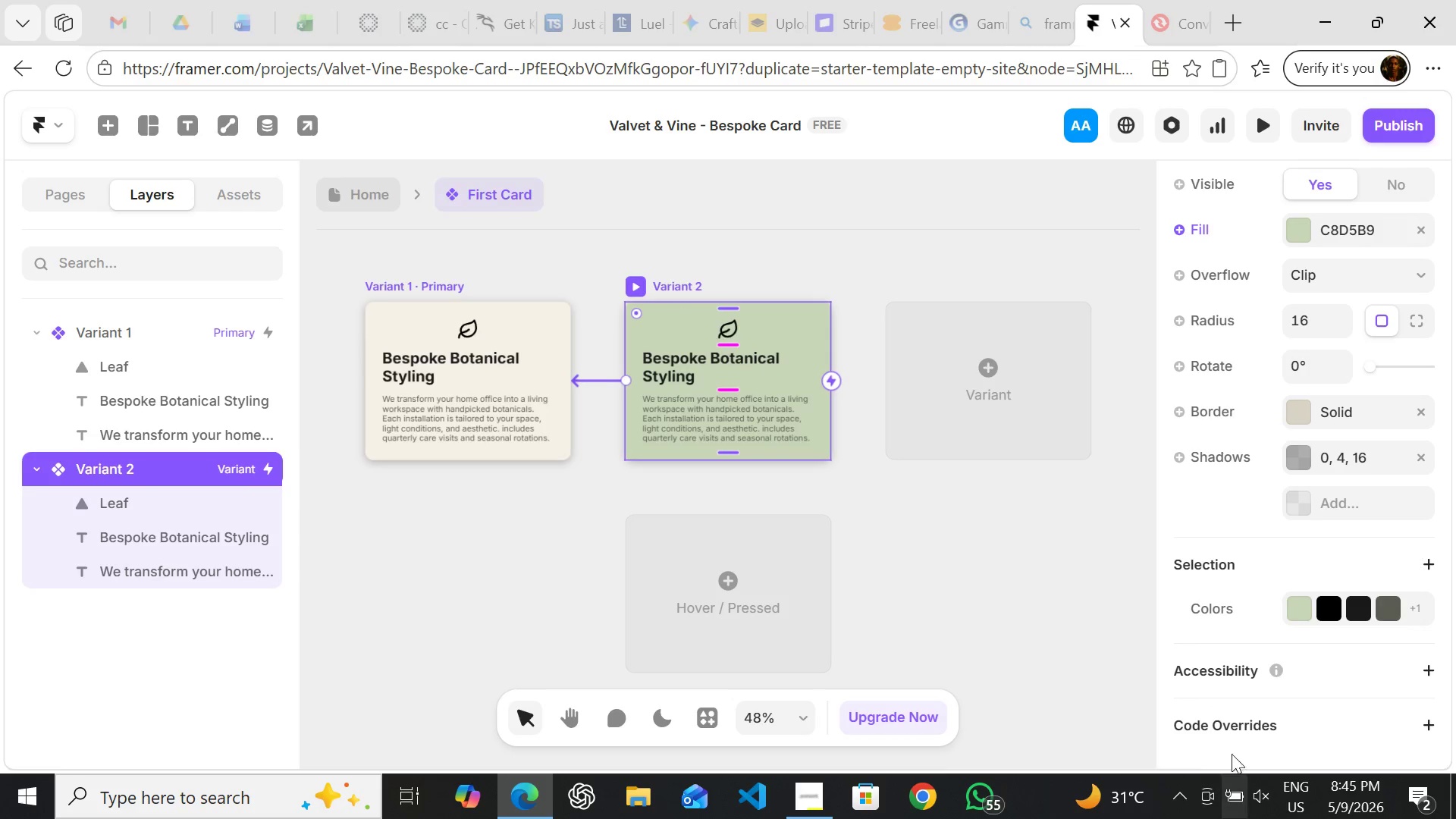 
wait(6.67)
 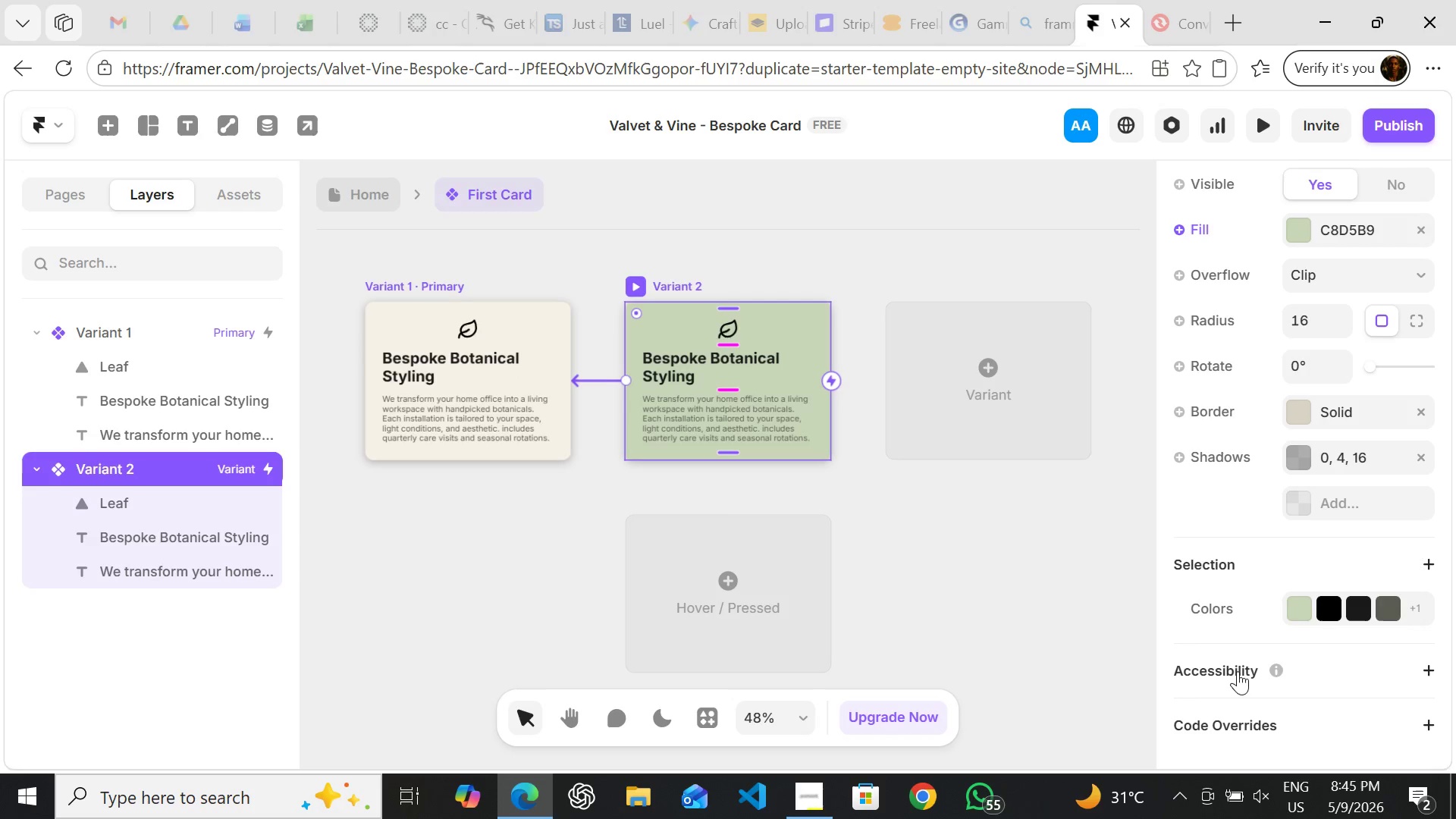 
mouse_move([1249, 509])
 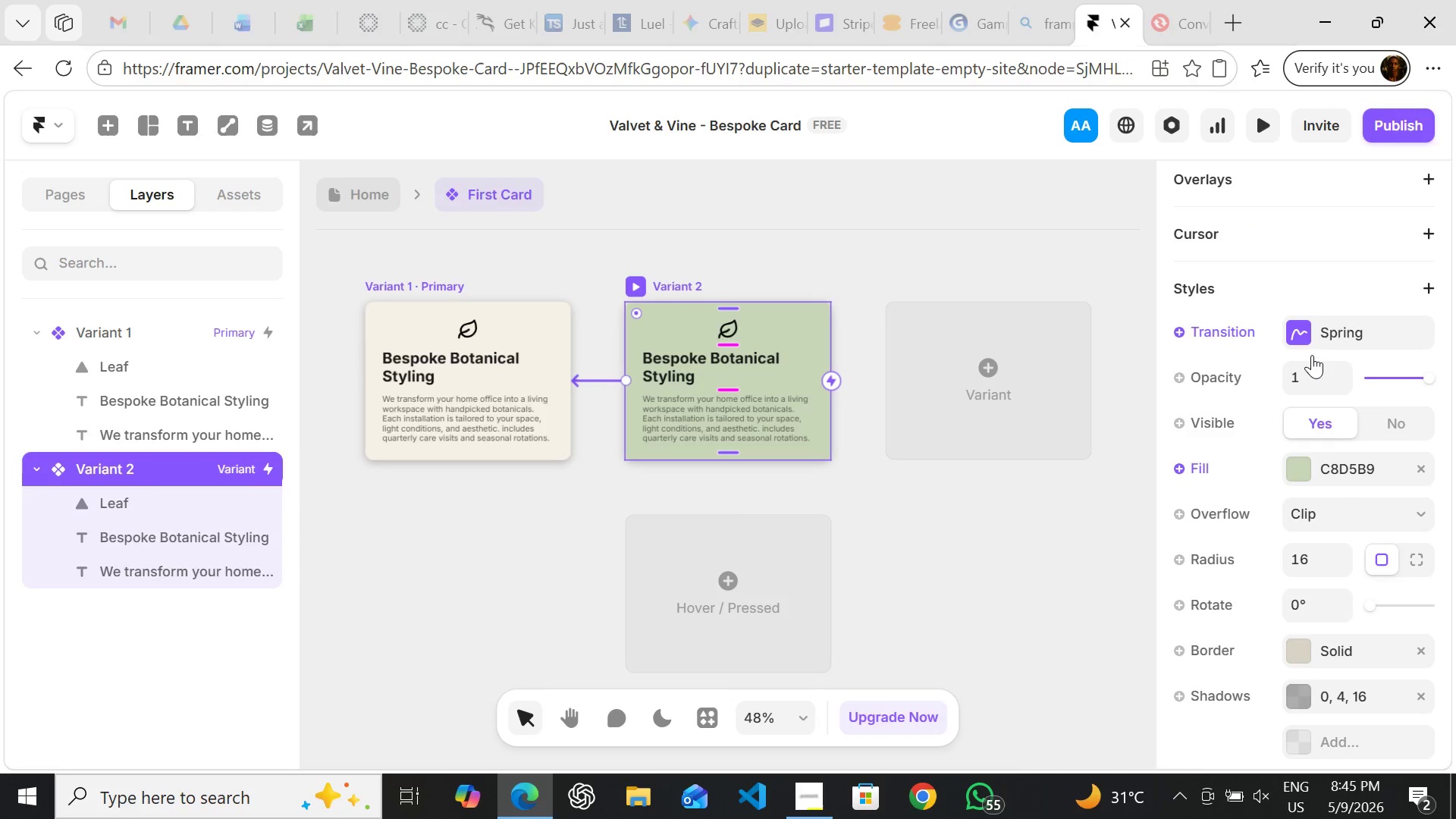 
left_click([1310, 333])
 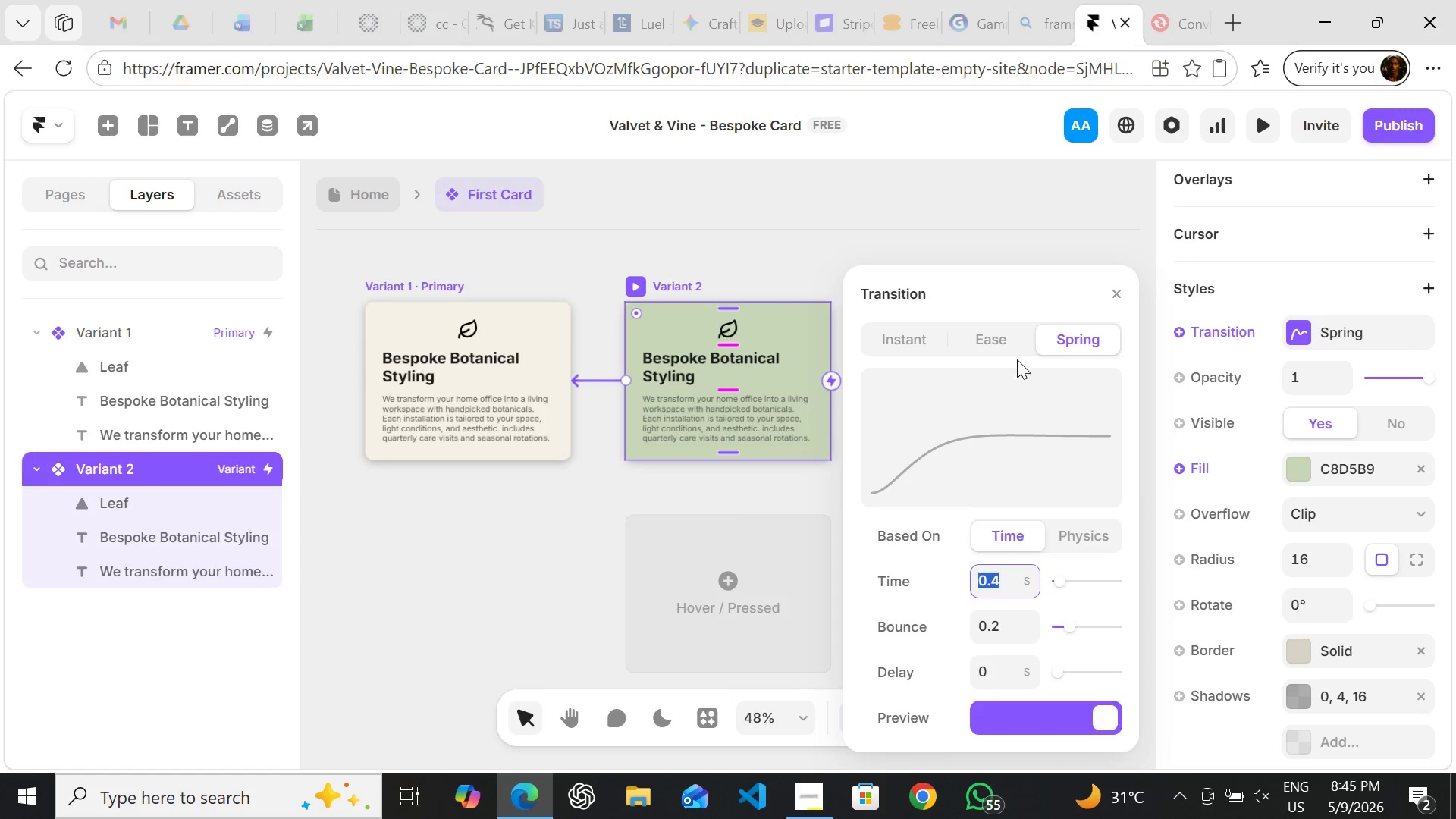 
left_click([1127, 293])
 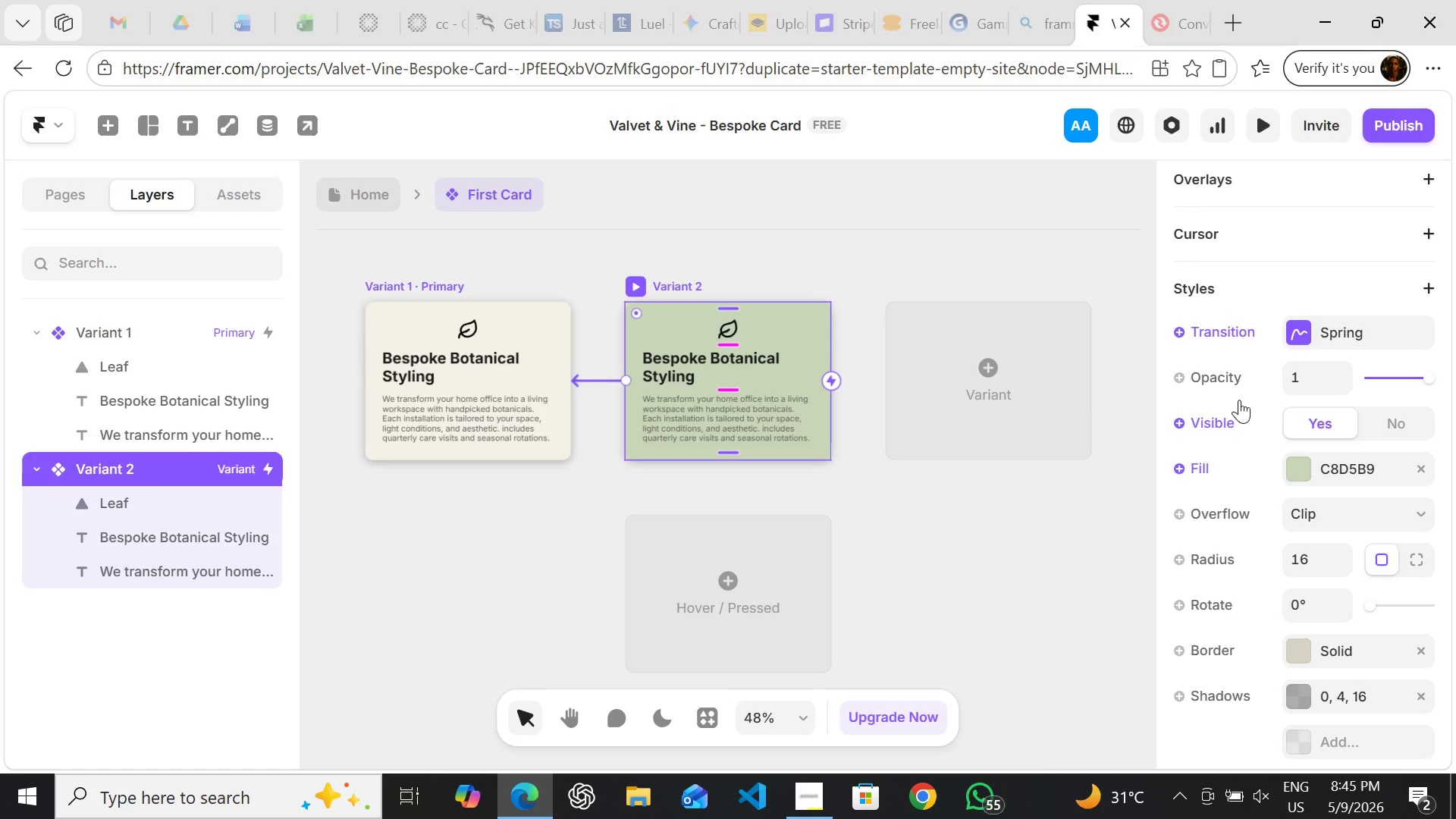 
wait(12.08)
 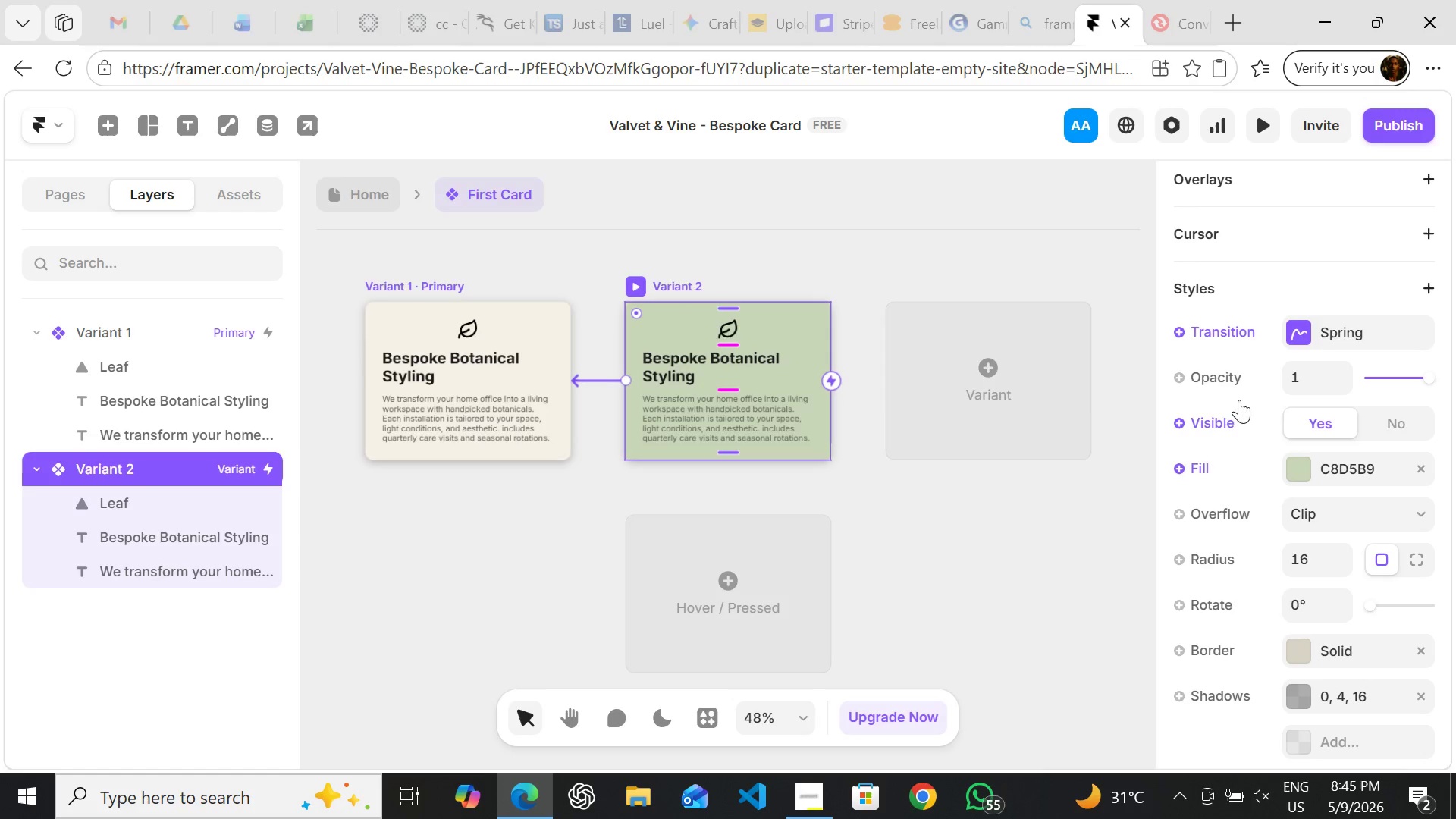 
left_click([355, 185])
 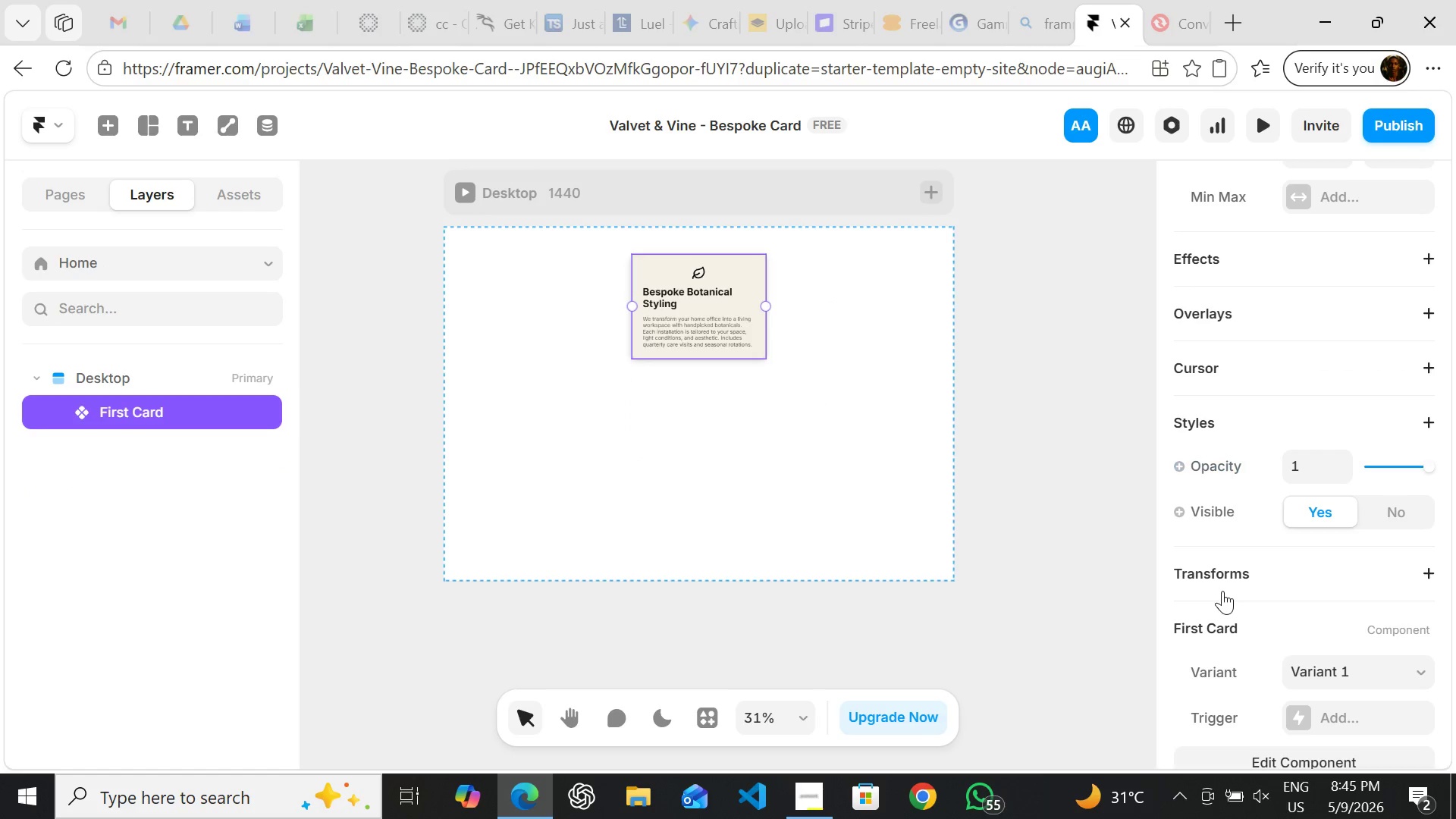 
left_click([1225, 571])
 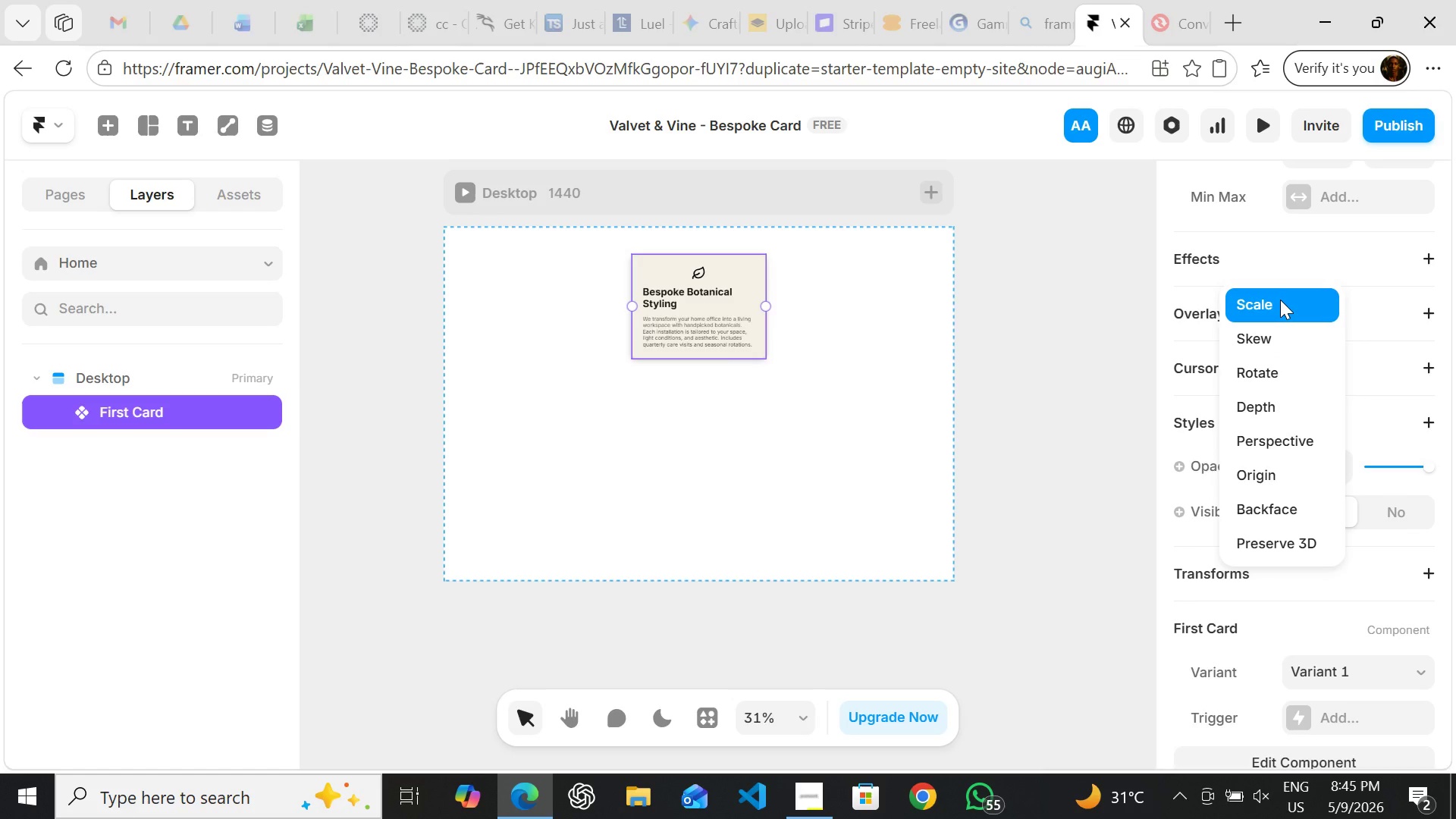 
left_click([1280, 300])
 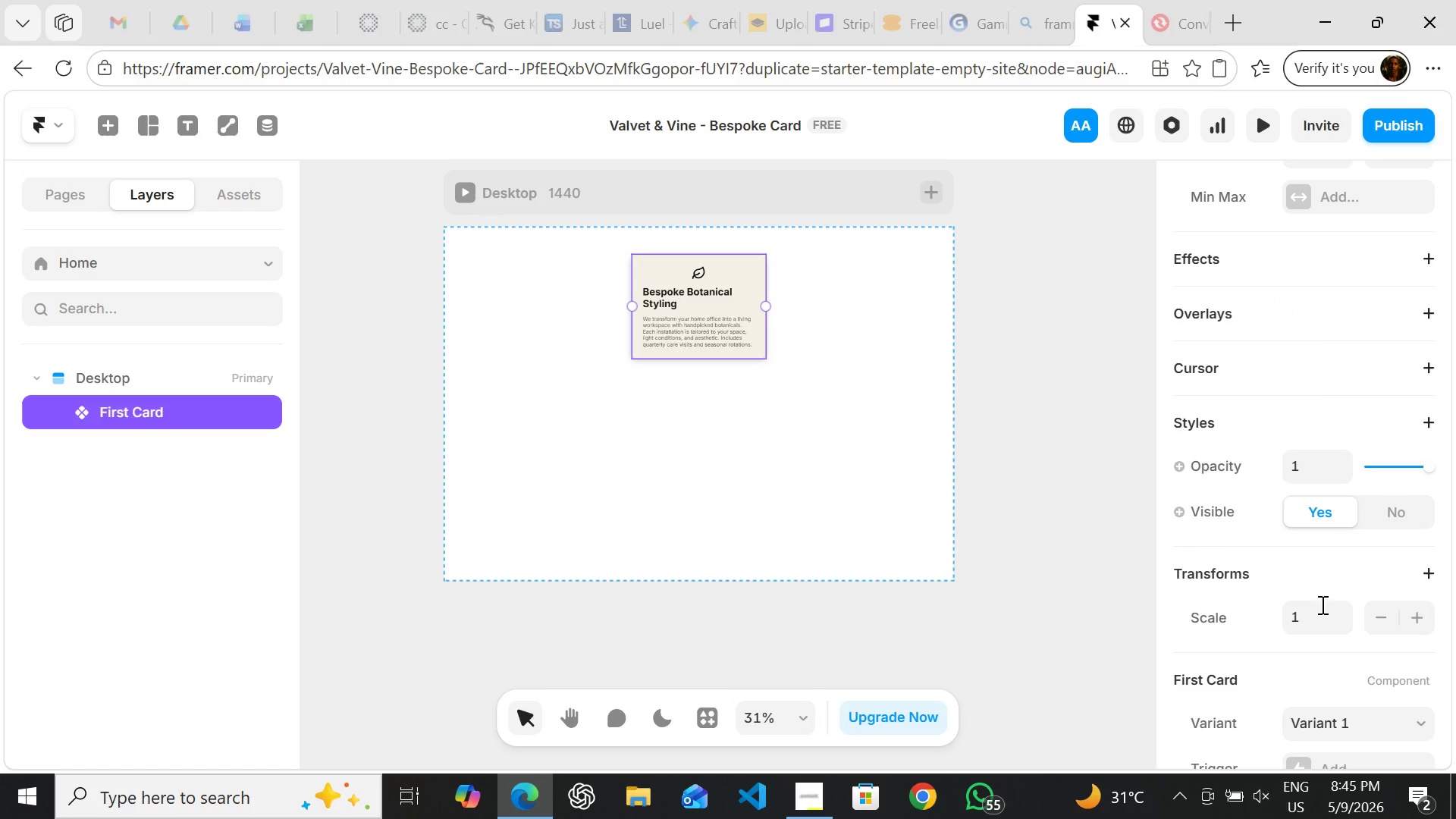 
left_click([1313, 620])
 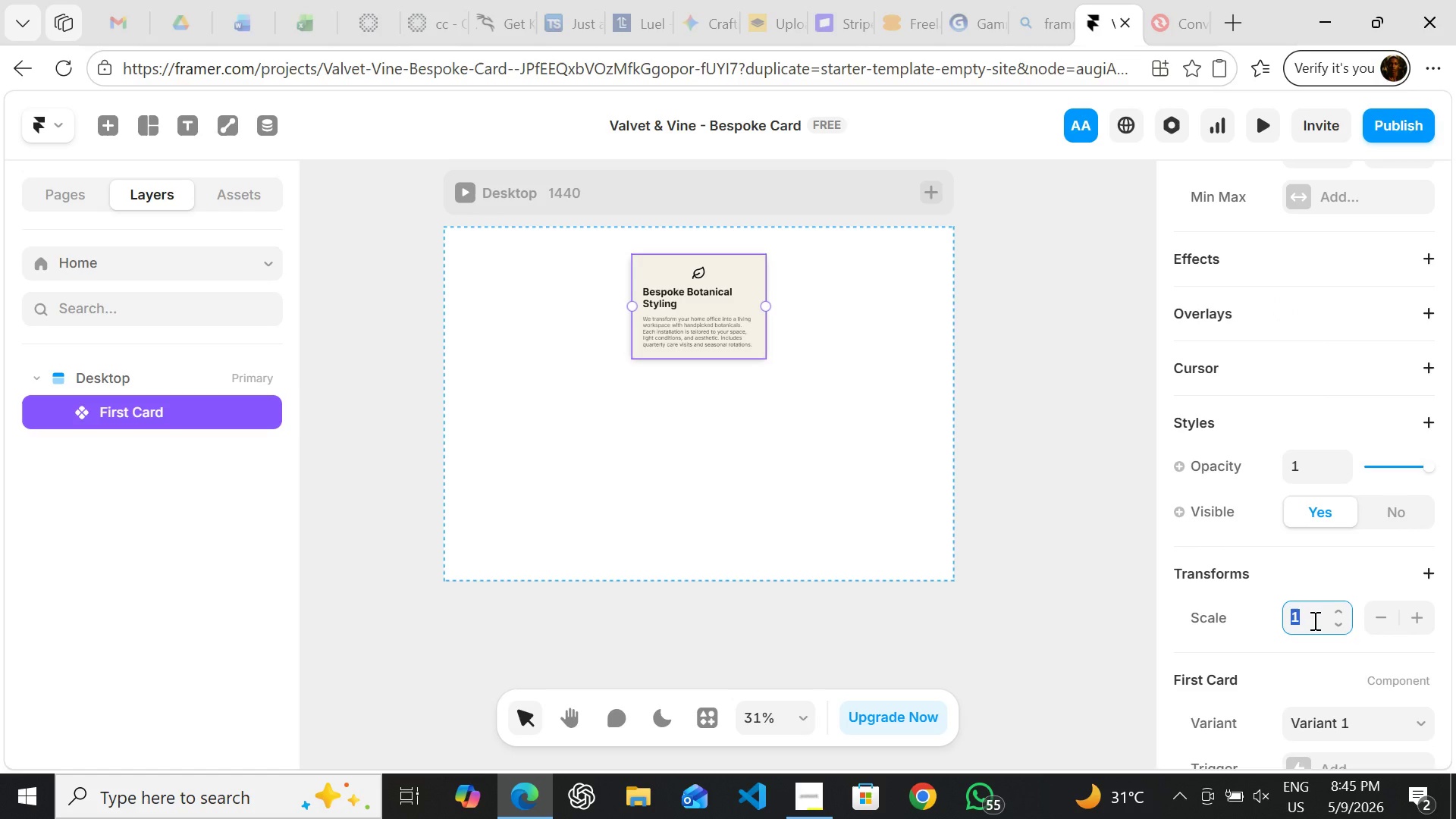 
left_click([1313, 620])
 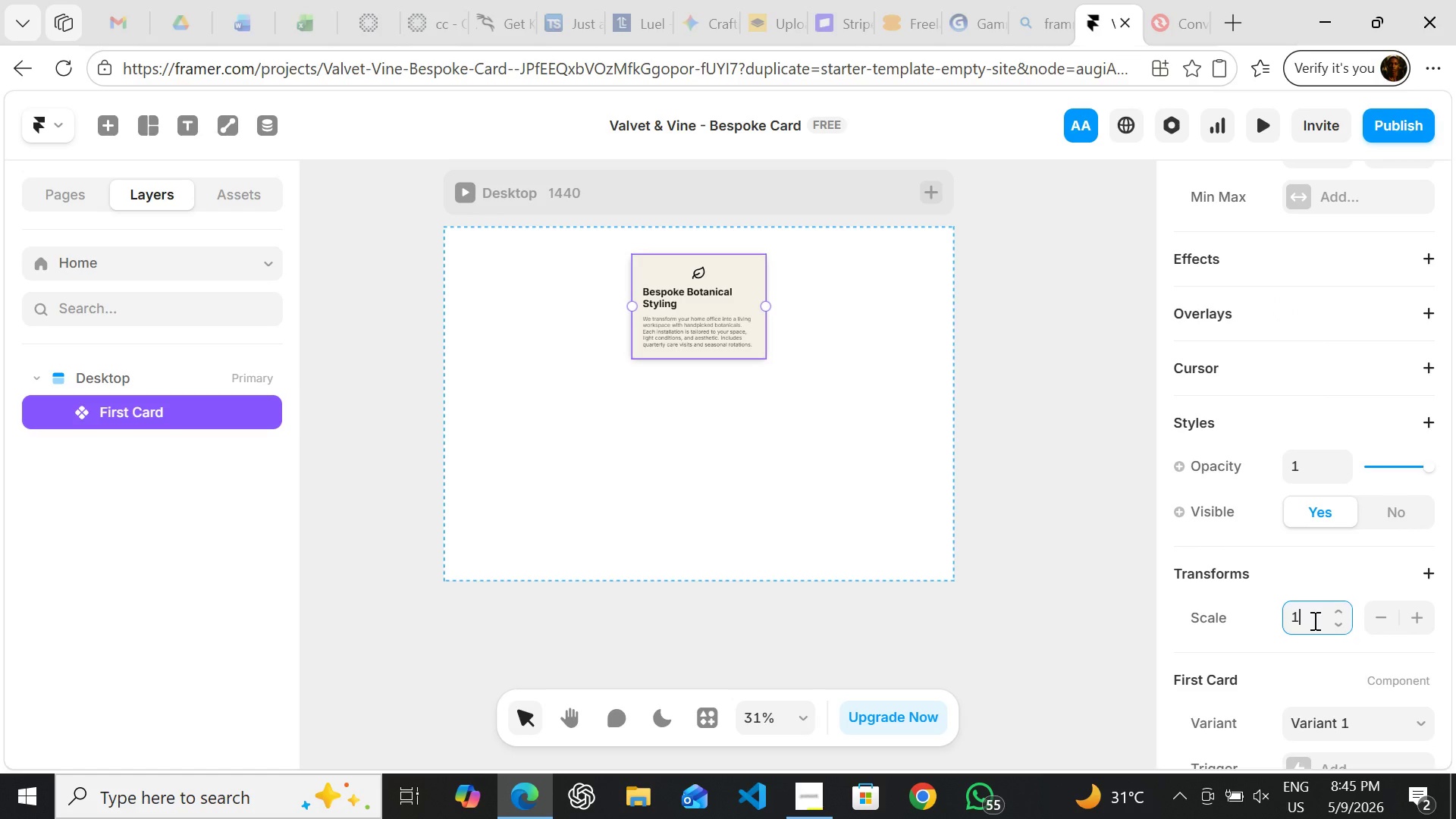 
type(.04)
 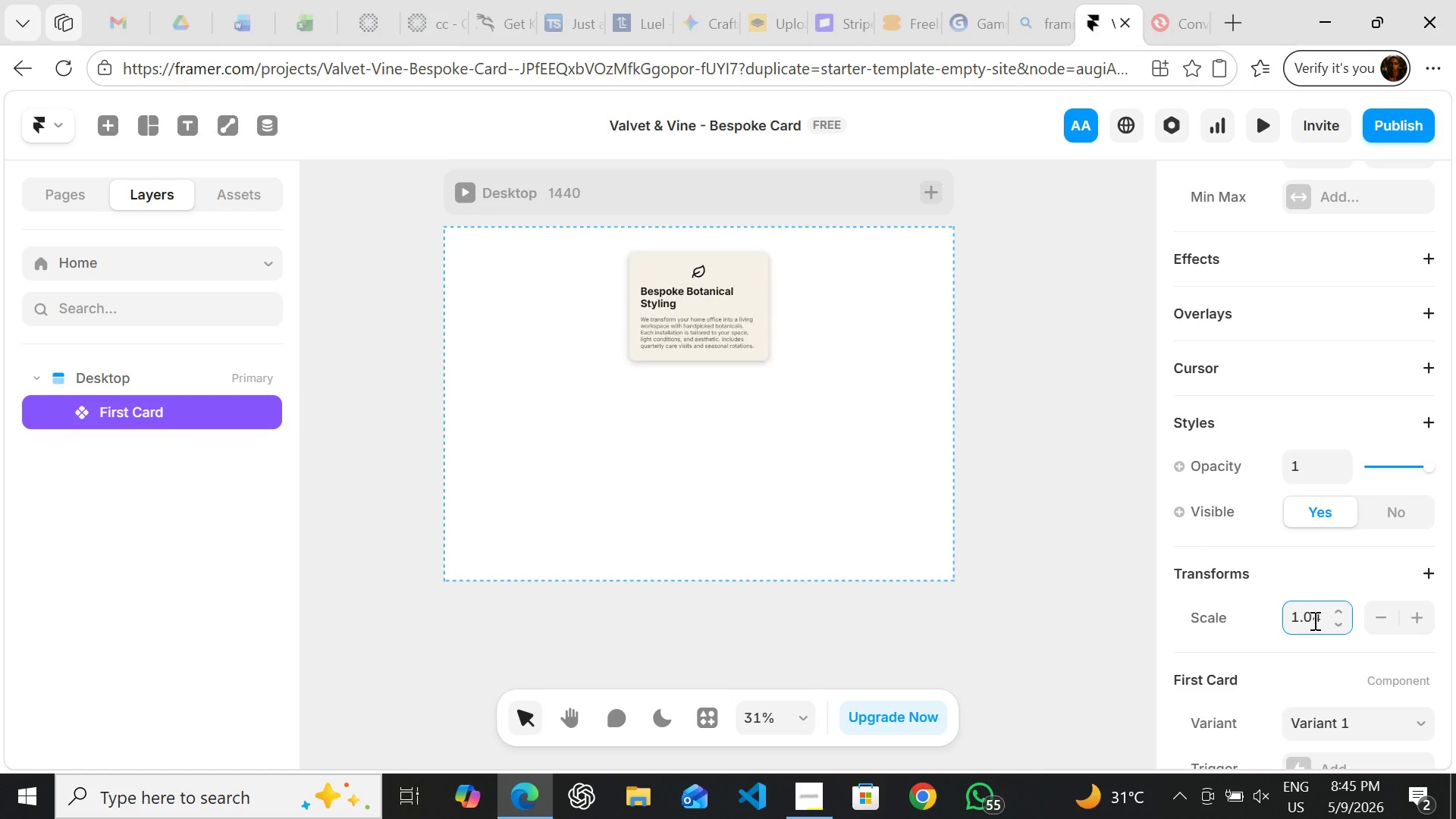 
key(Enter)
 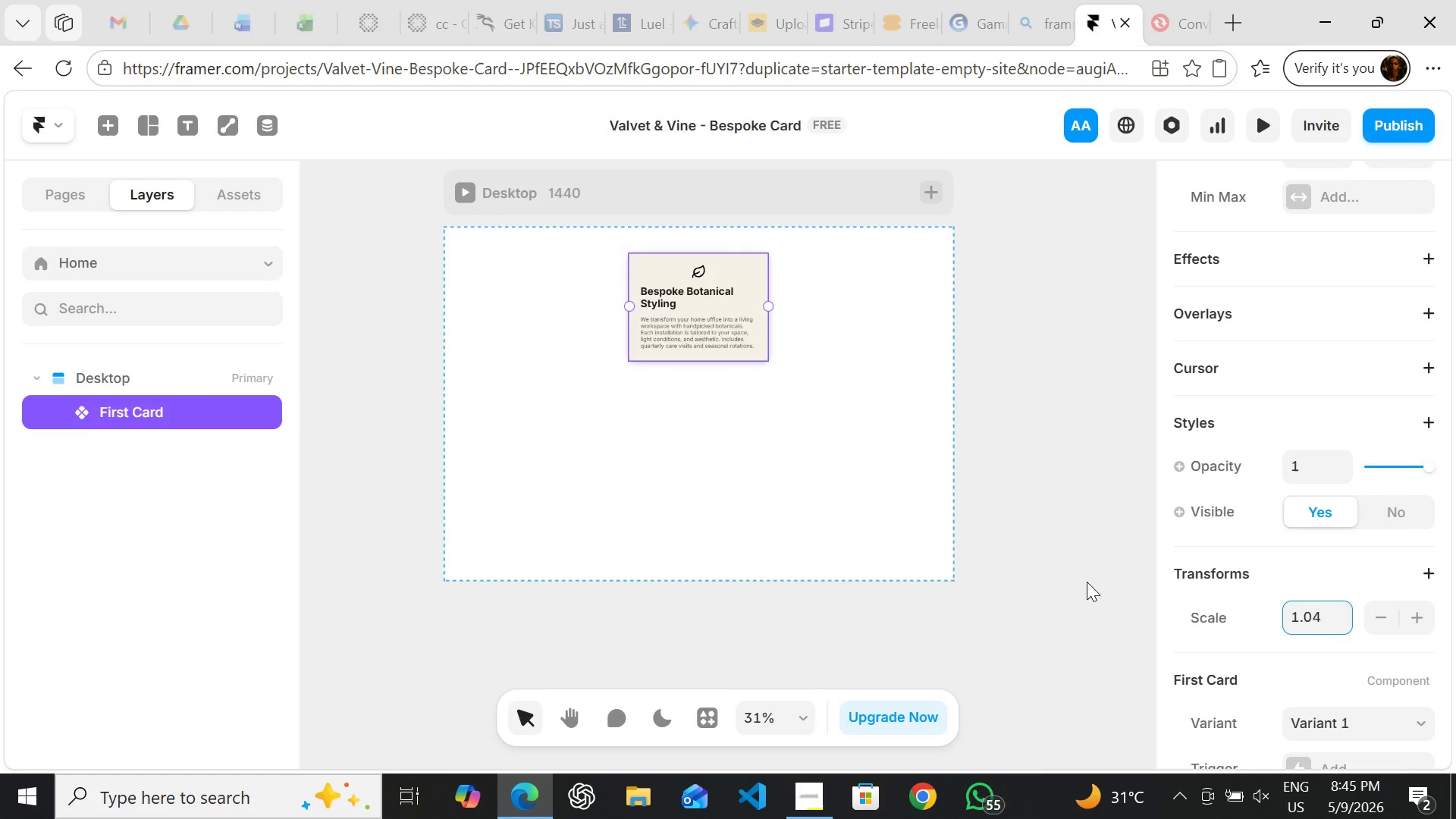 
left_click([1087, 582])
 